 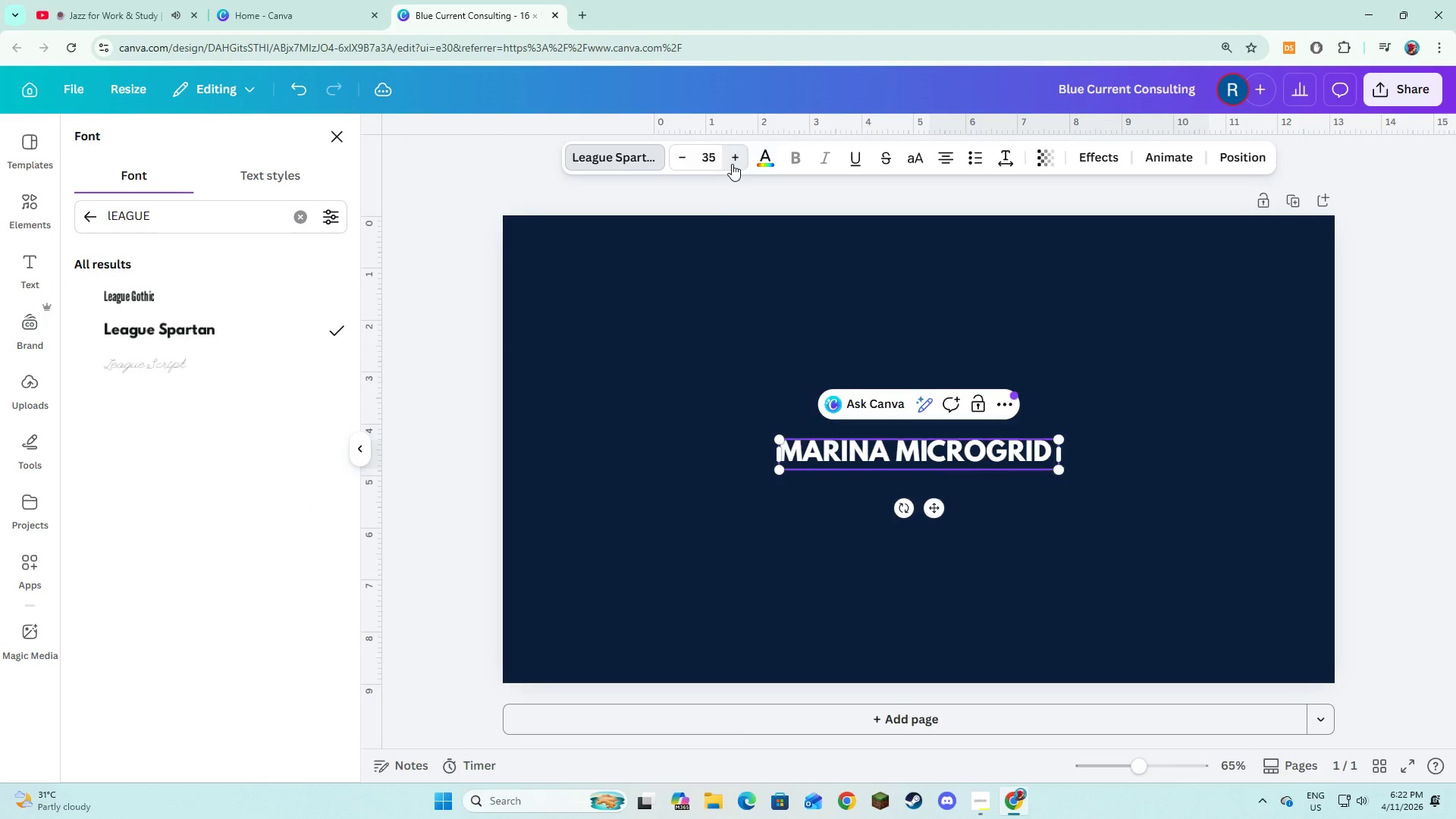 
triple_click([732, 164])
 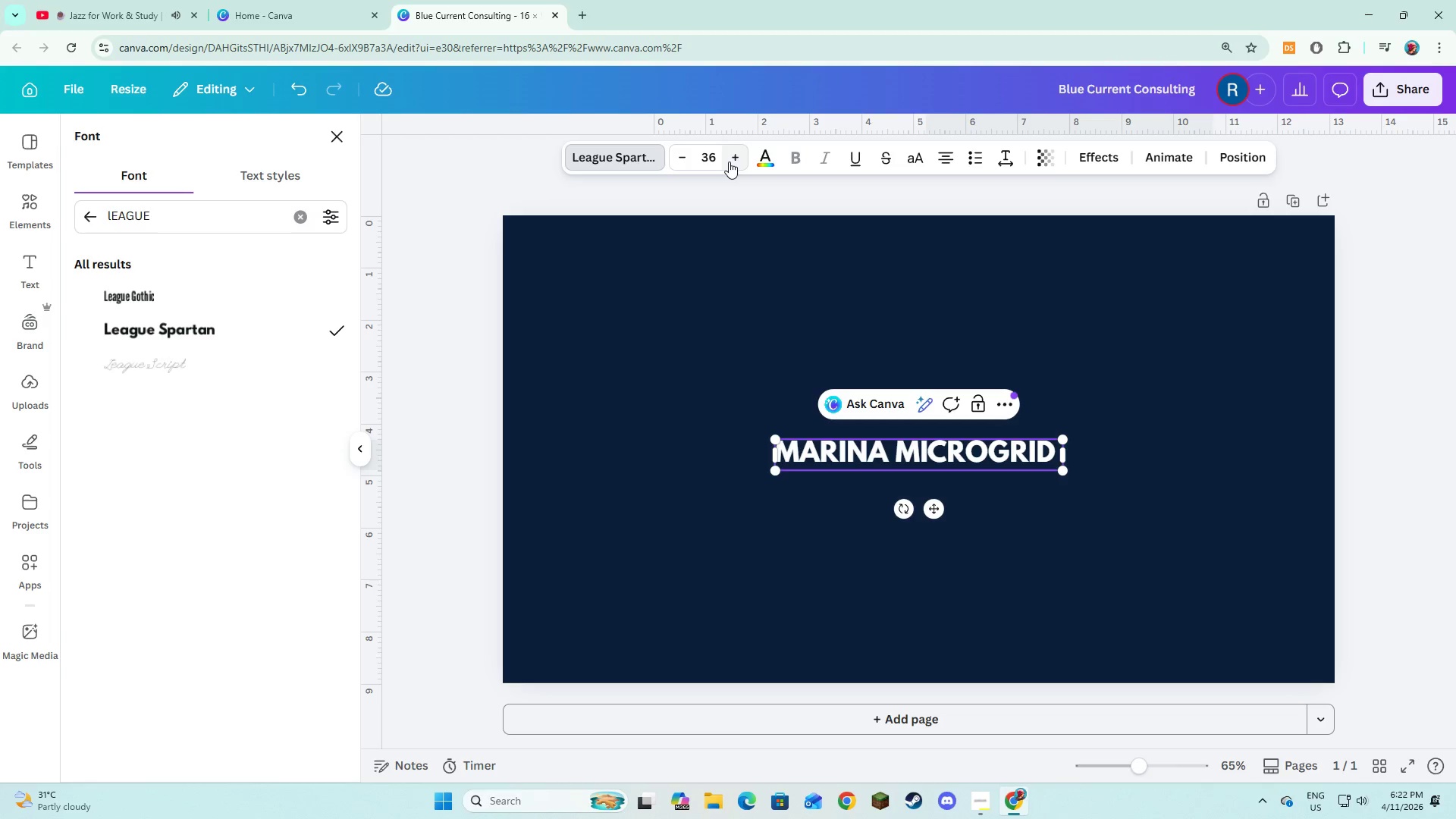 
wait(19.42)
 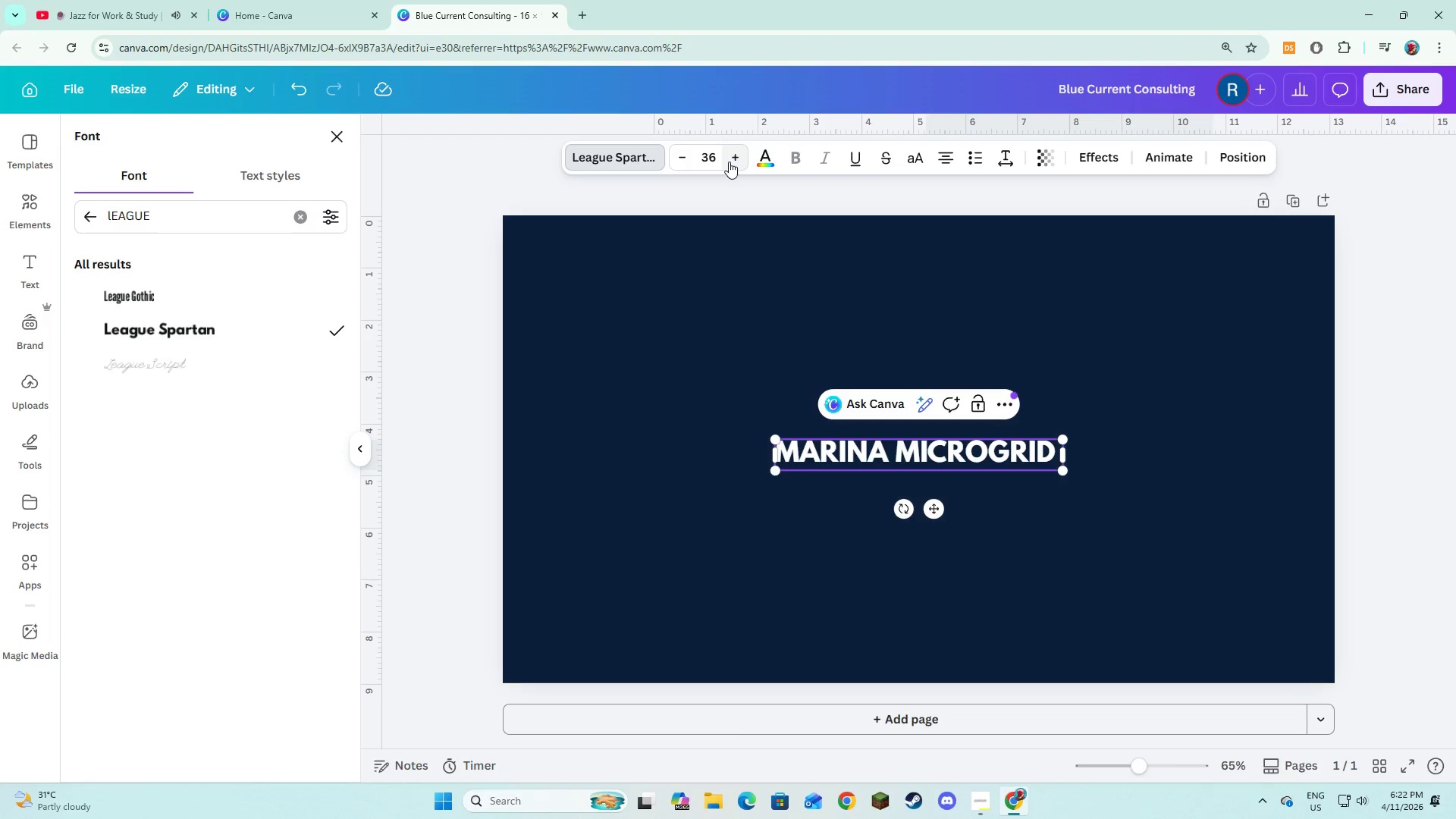 
double_click([925, 447])
 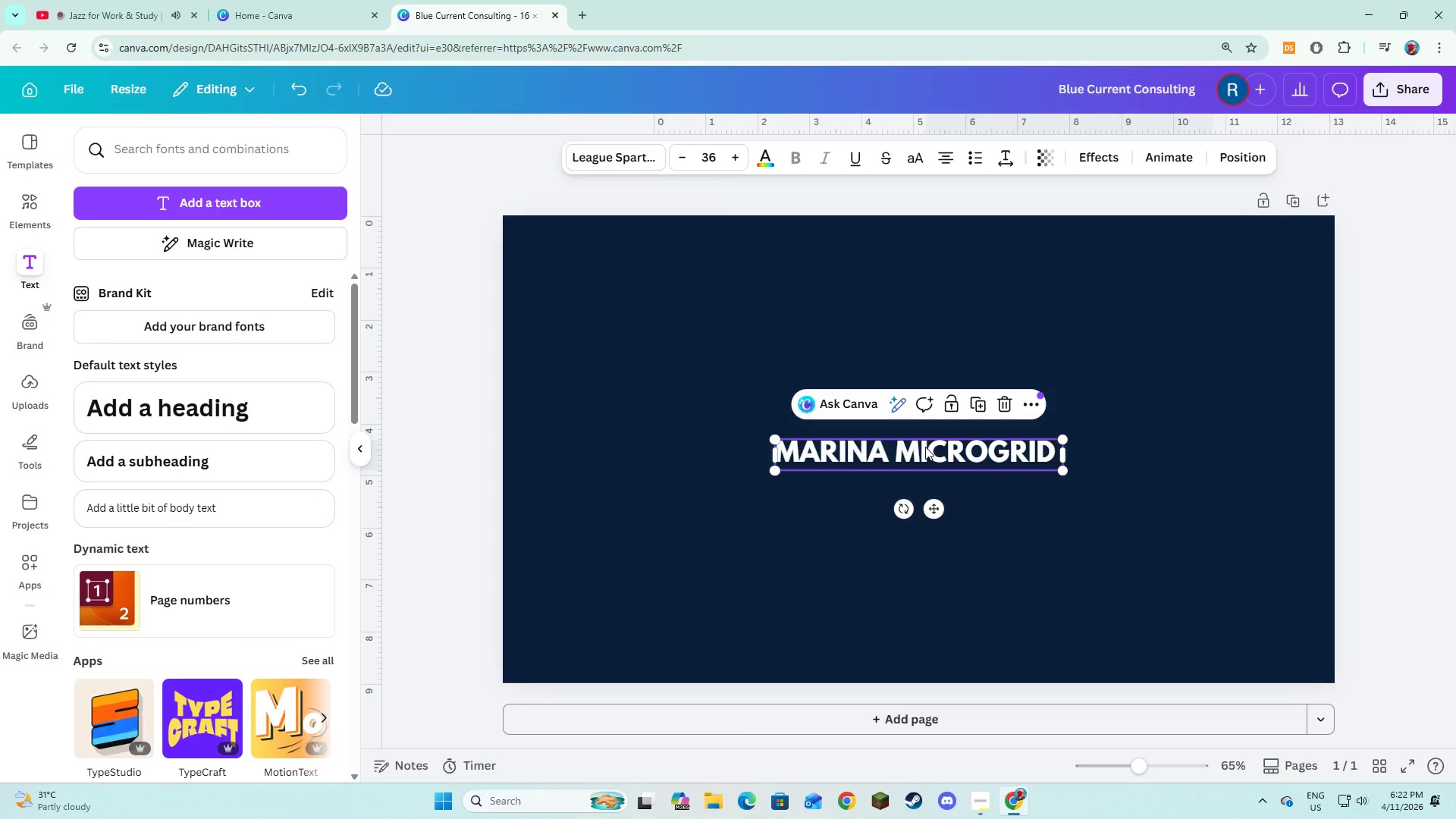 
left_click([925, 447])
 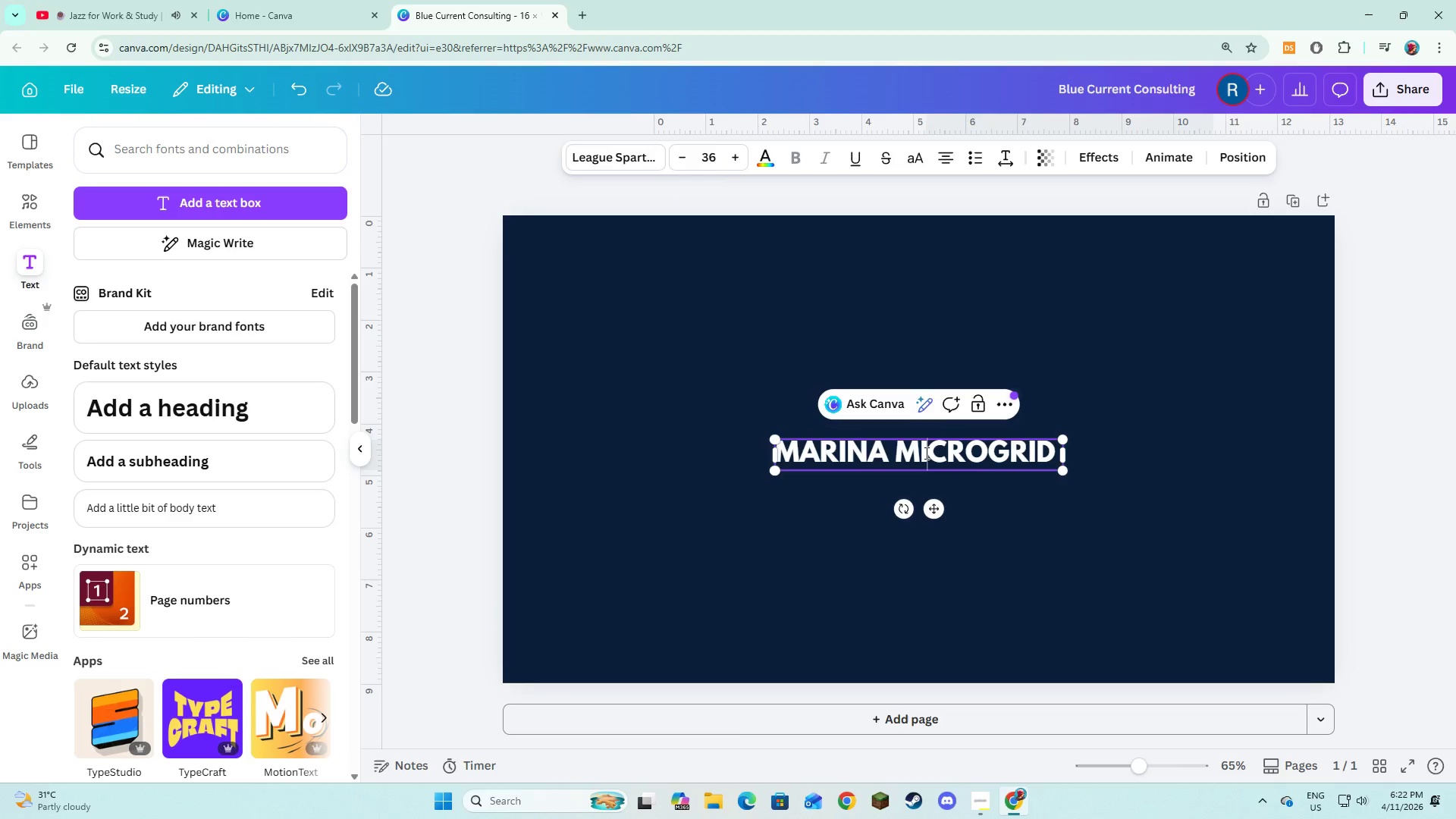 
key(Control+A)
 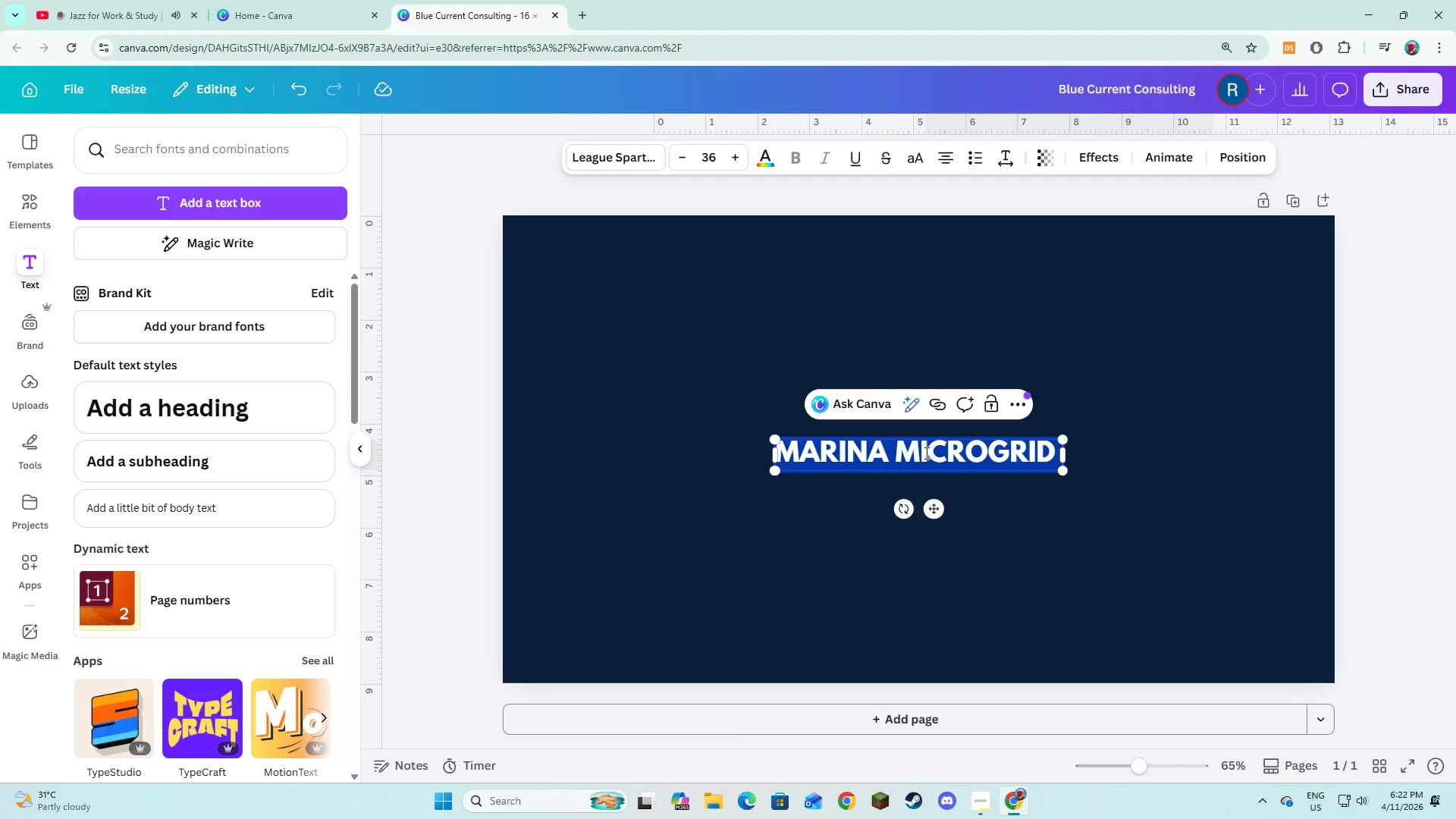 
wait(9.3)
 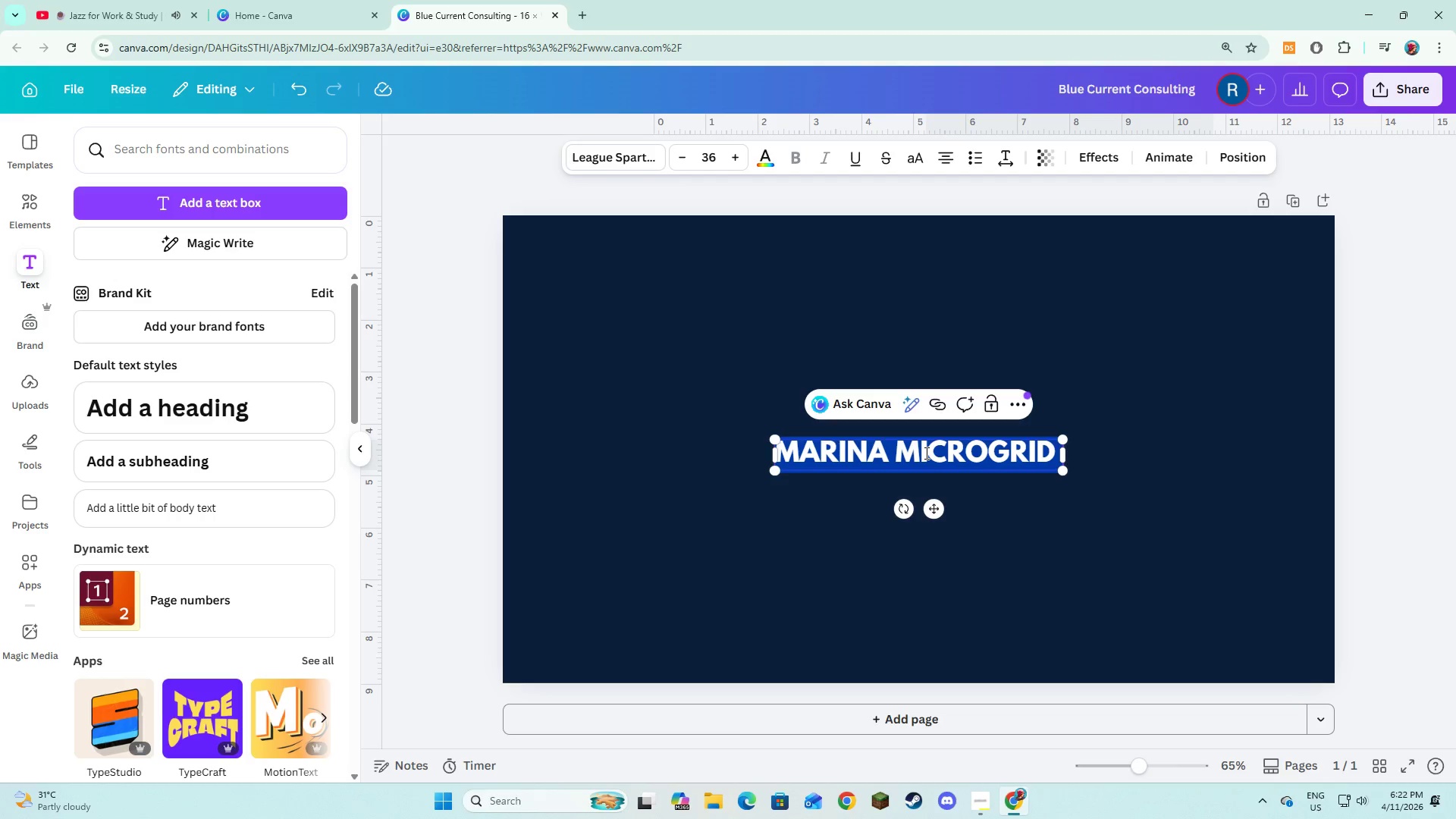 
type(blue )
 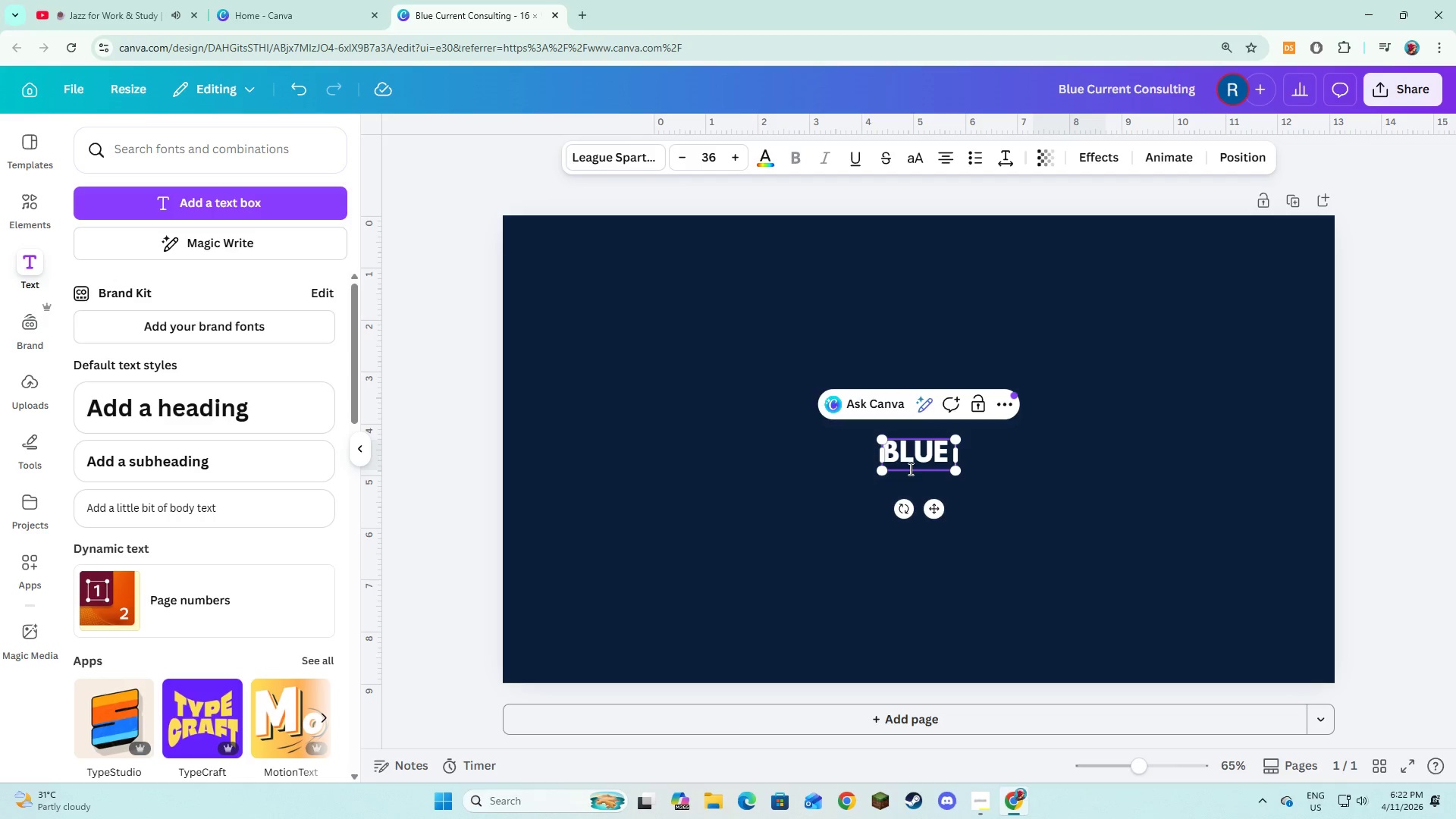 
type(current consulting)
 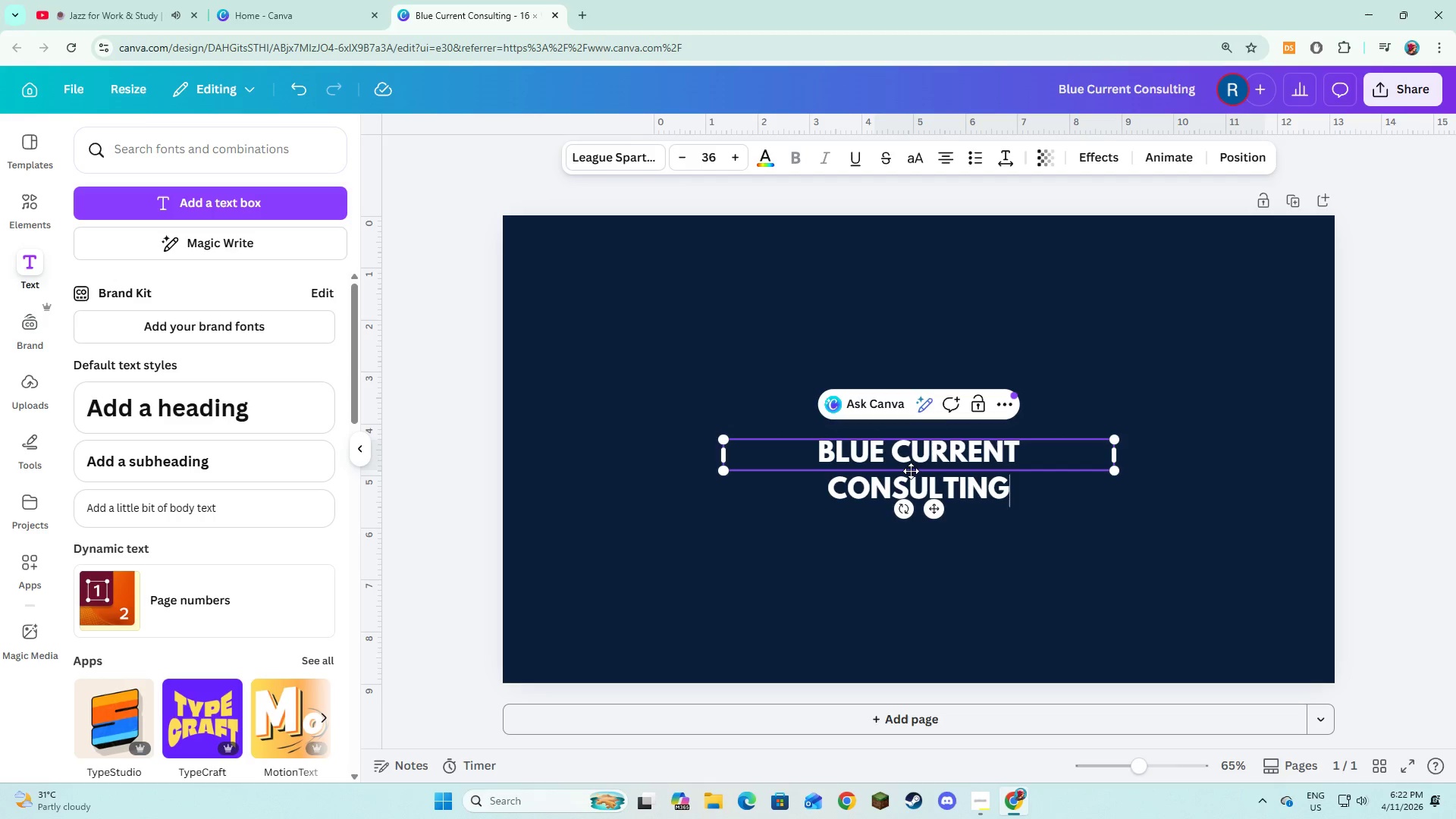 
left_click([808, 527])
 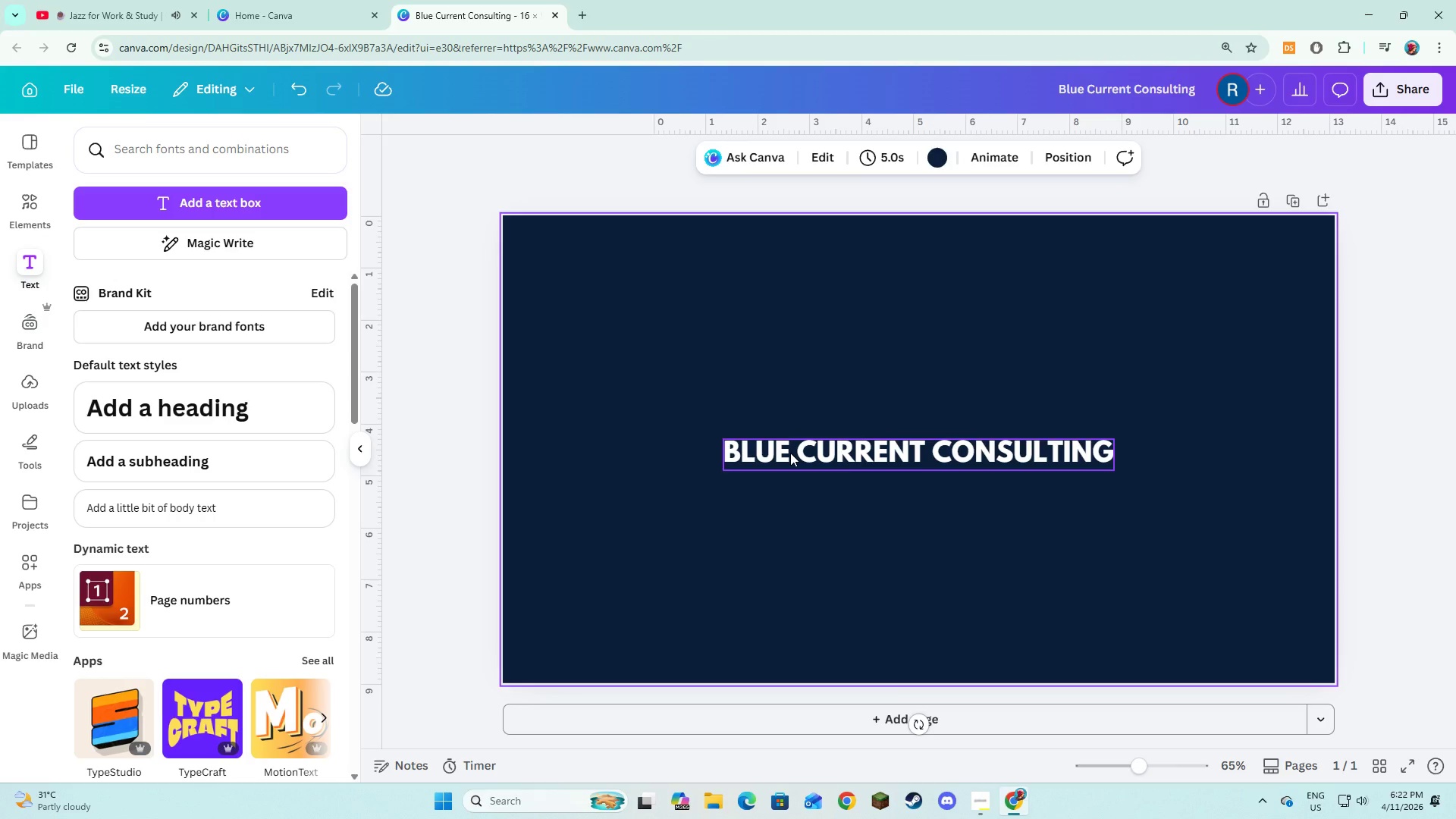 
left_click([790, 453])
 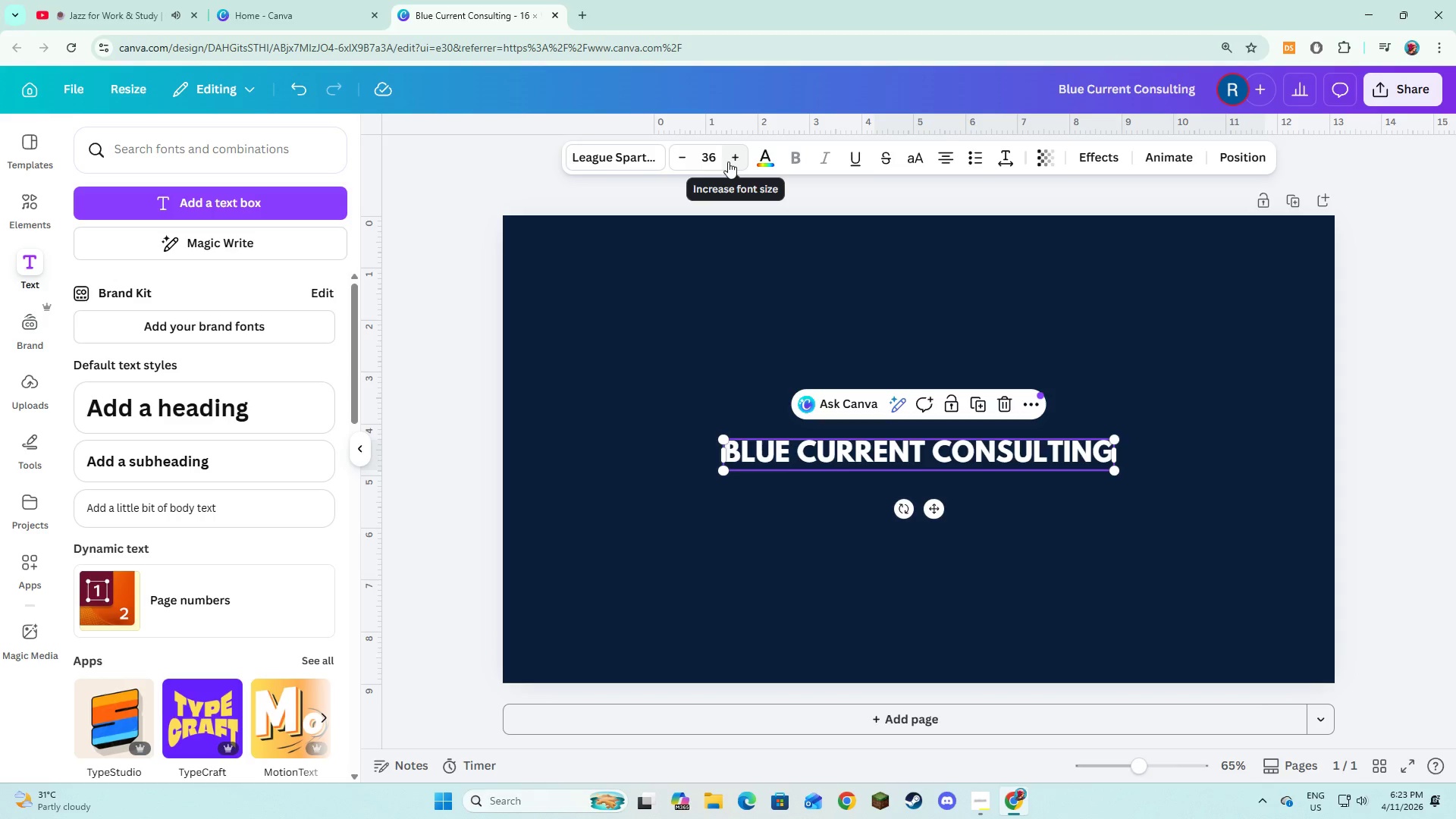 
wait(5.73)
 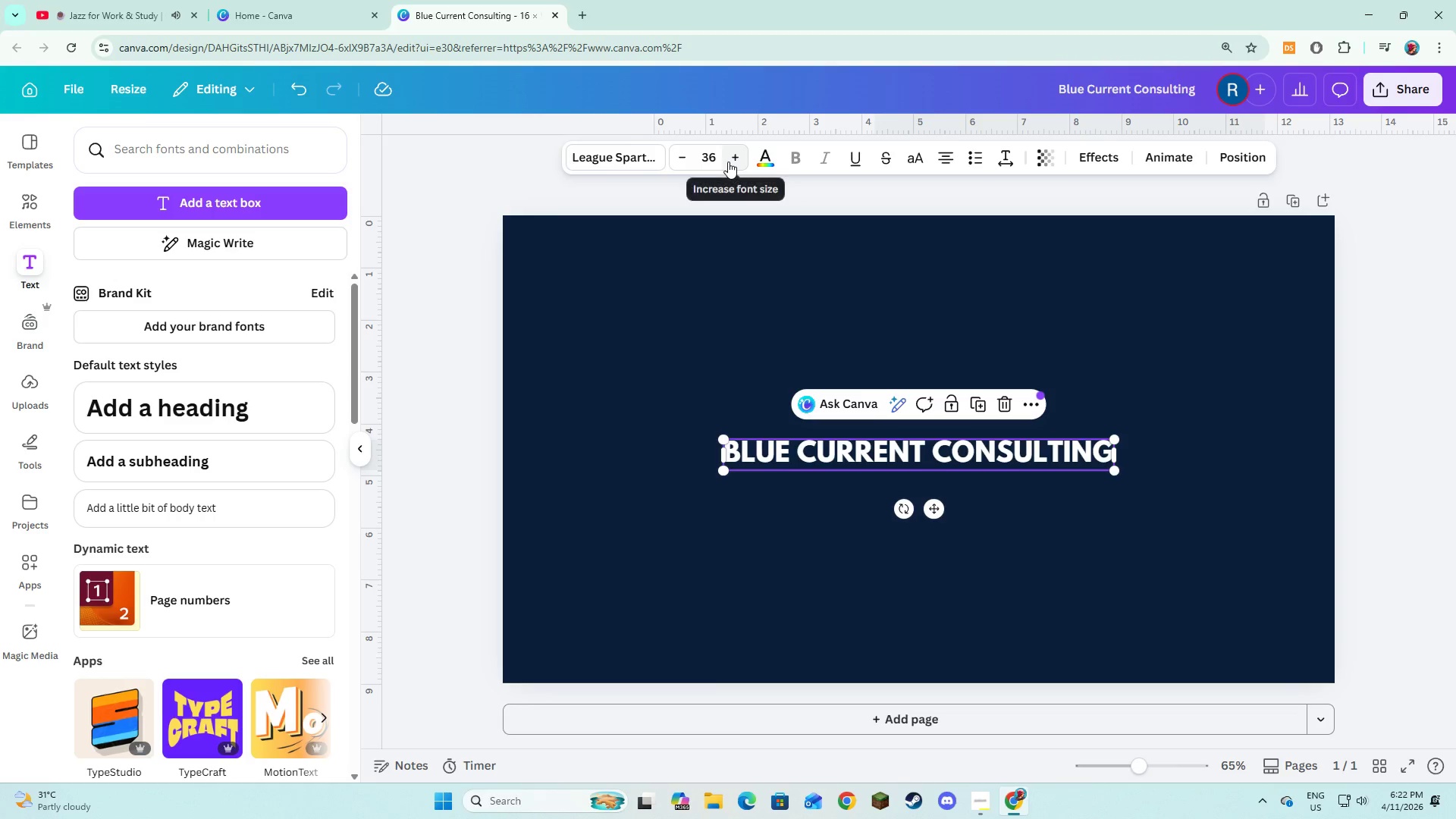 
double_click([728, 162])
 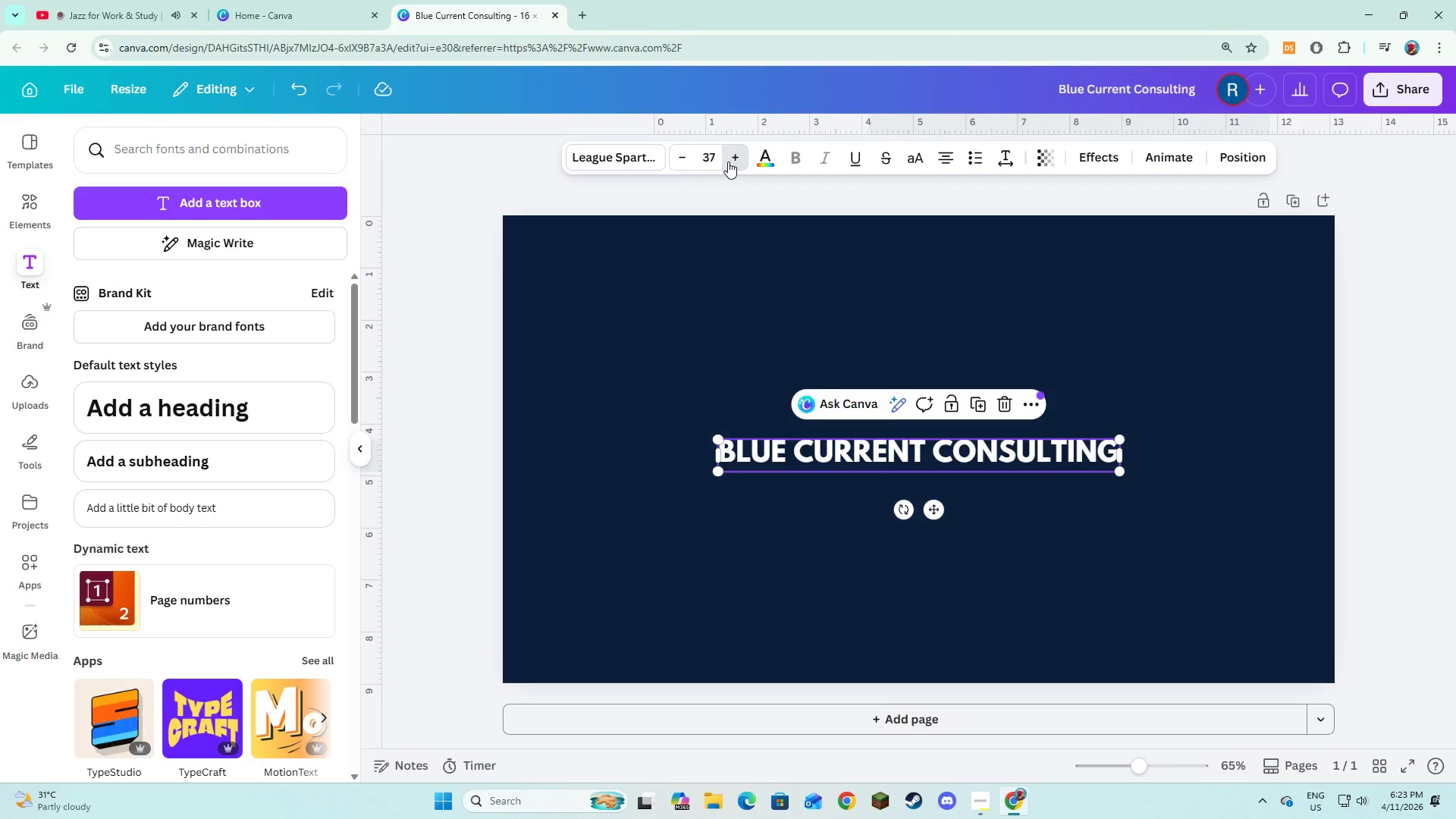 
triple_click([728, 162])
 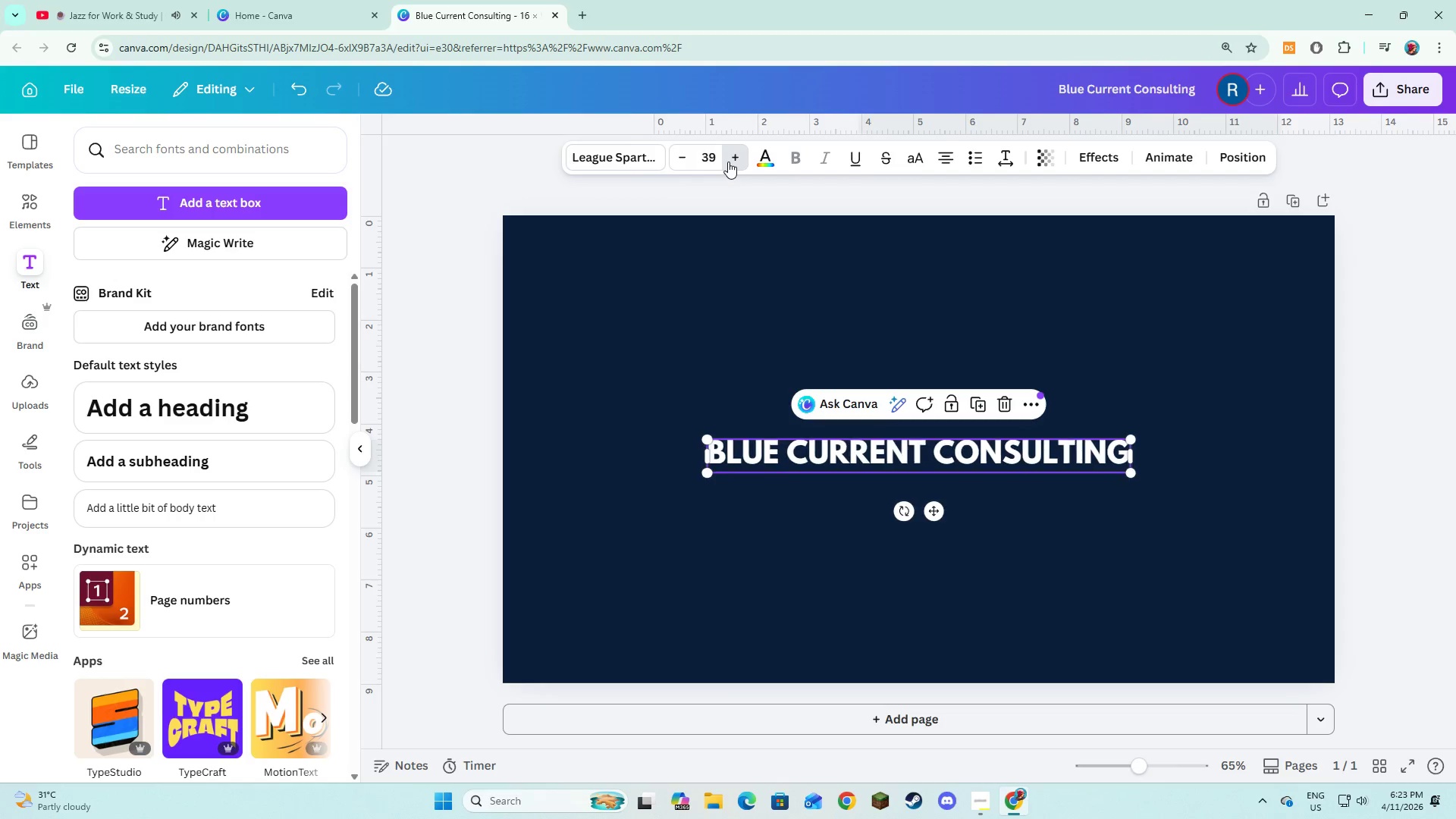 
triple_click([728, 162])
 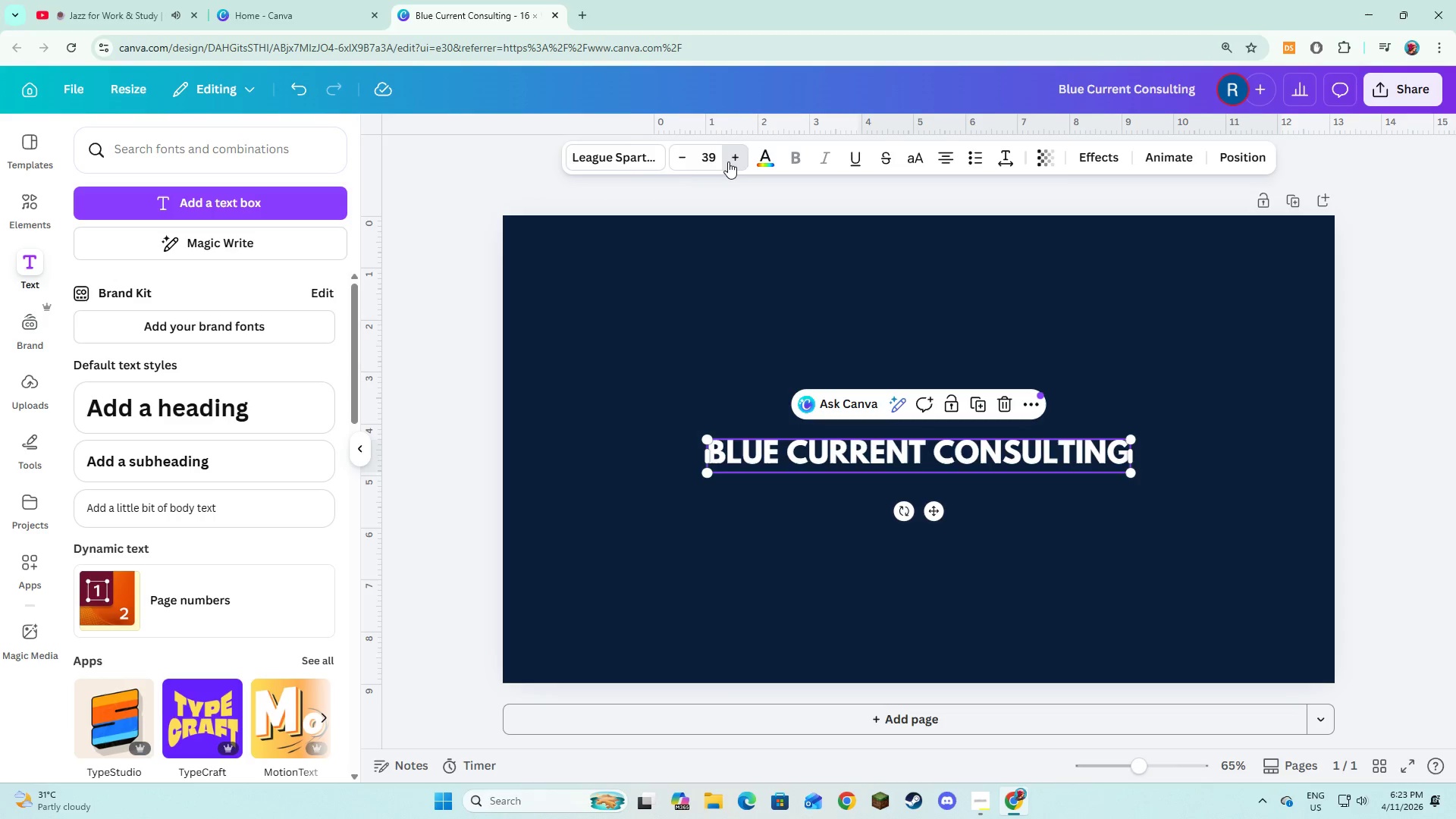 
triple_click([728, 162])
 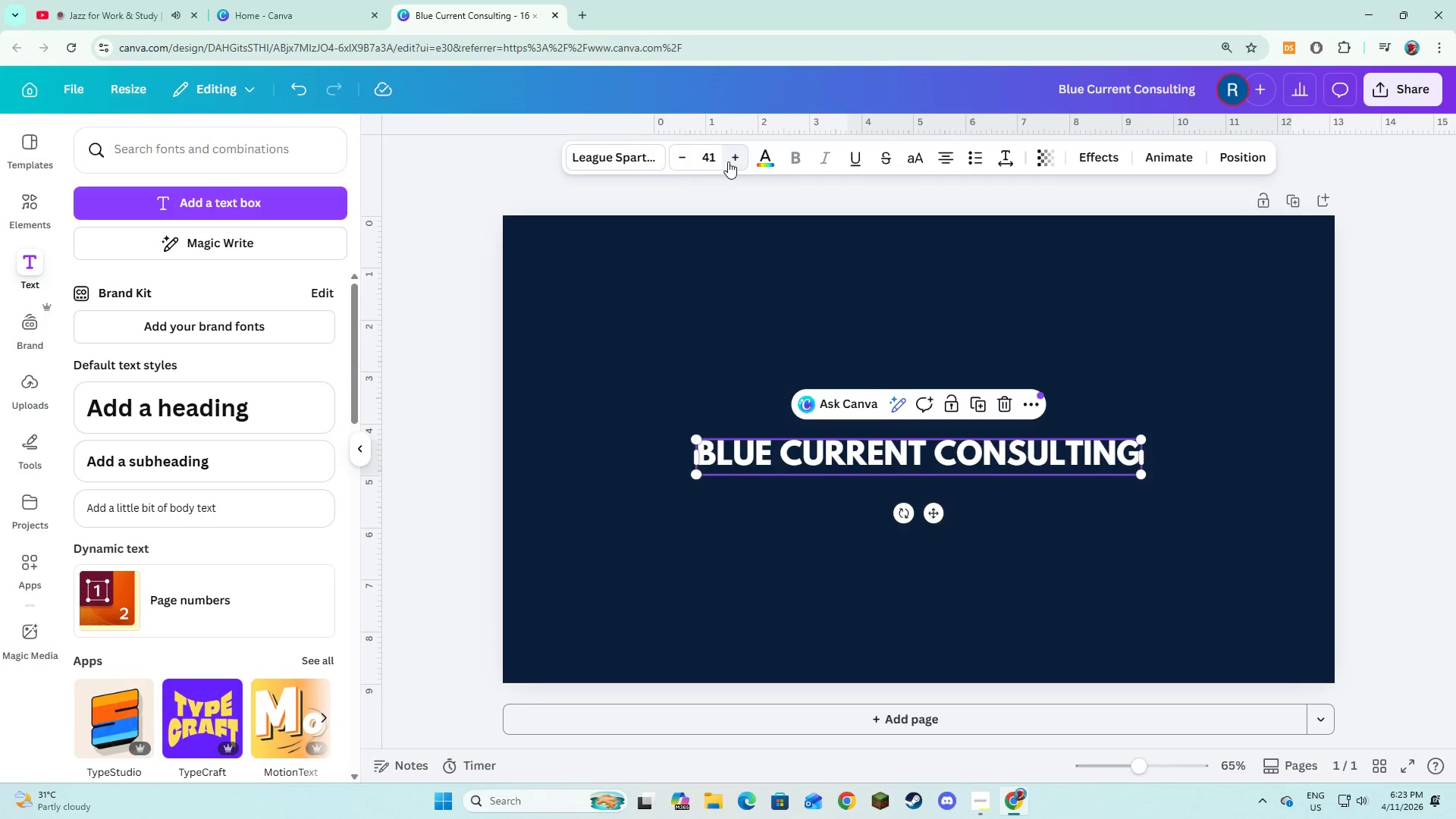 
triple_click([728, 162])
 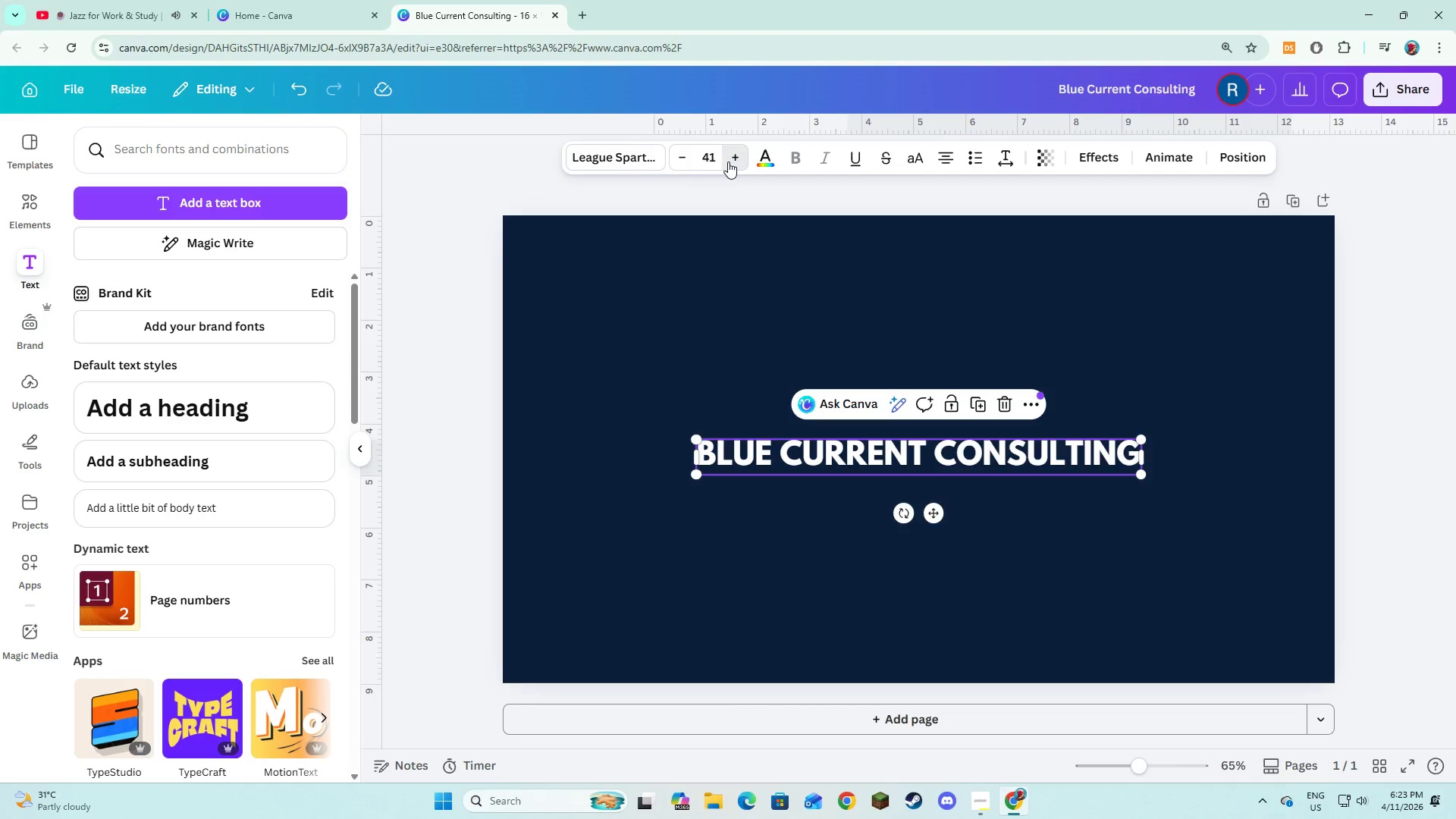 
triple_click([728, 162])
 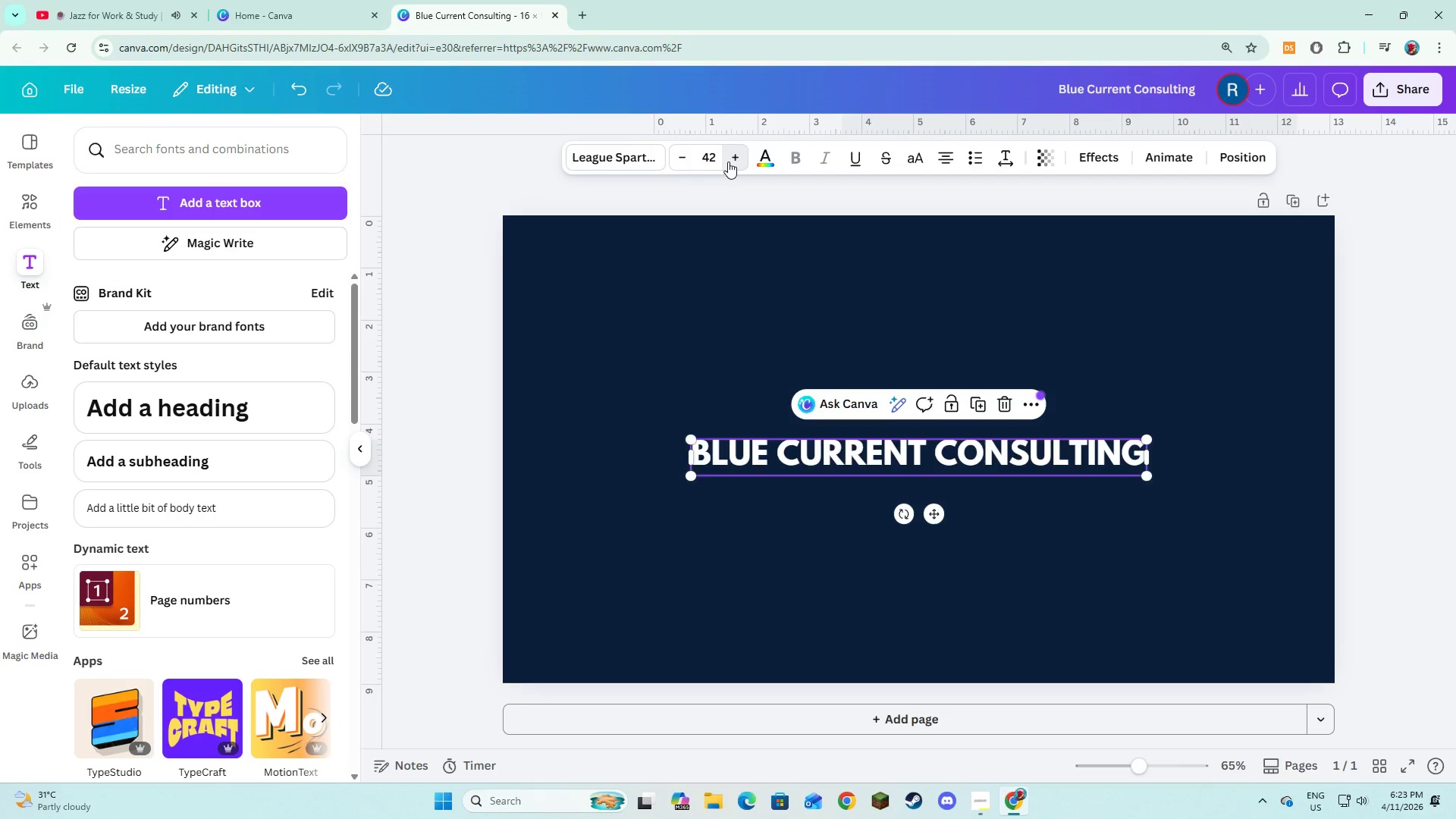 
triple_click([728, 162])
 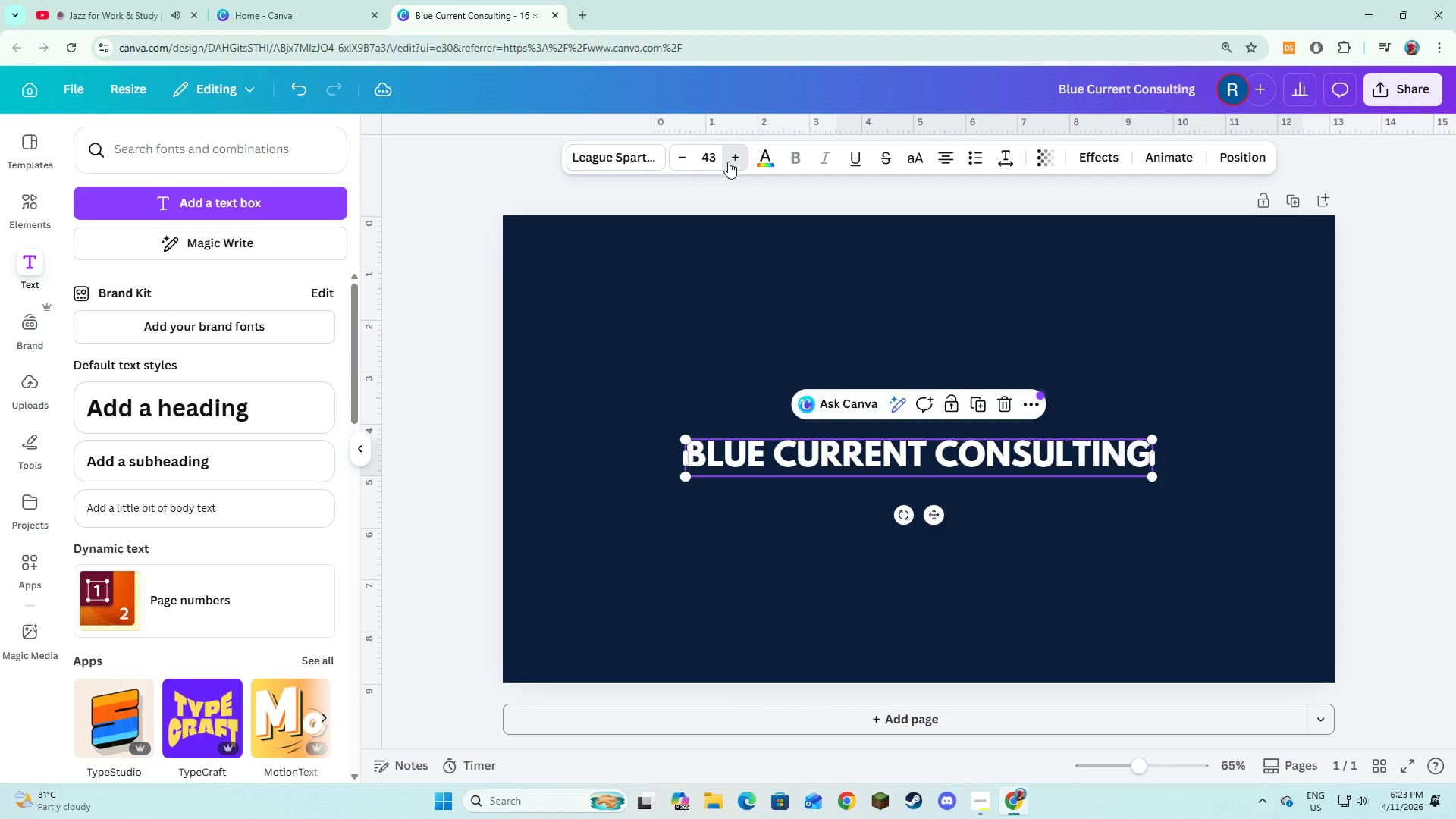 
triple_click([728, 162])
 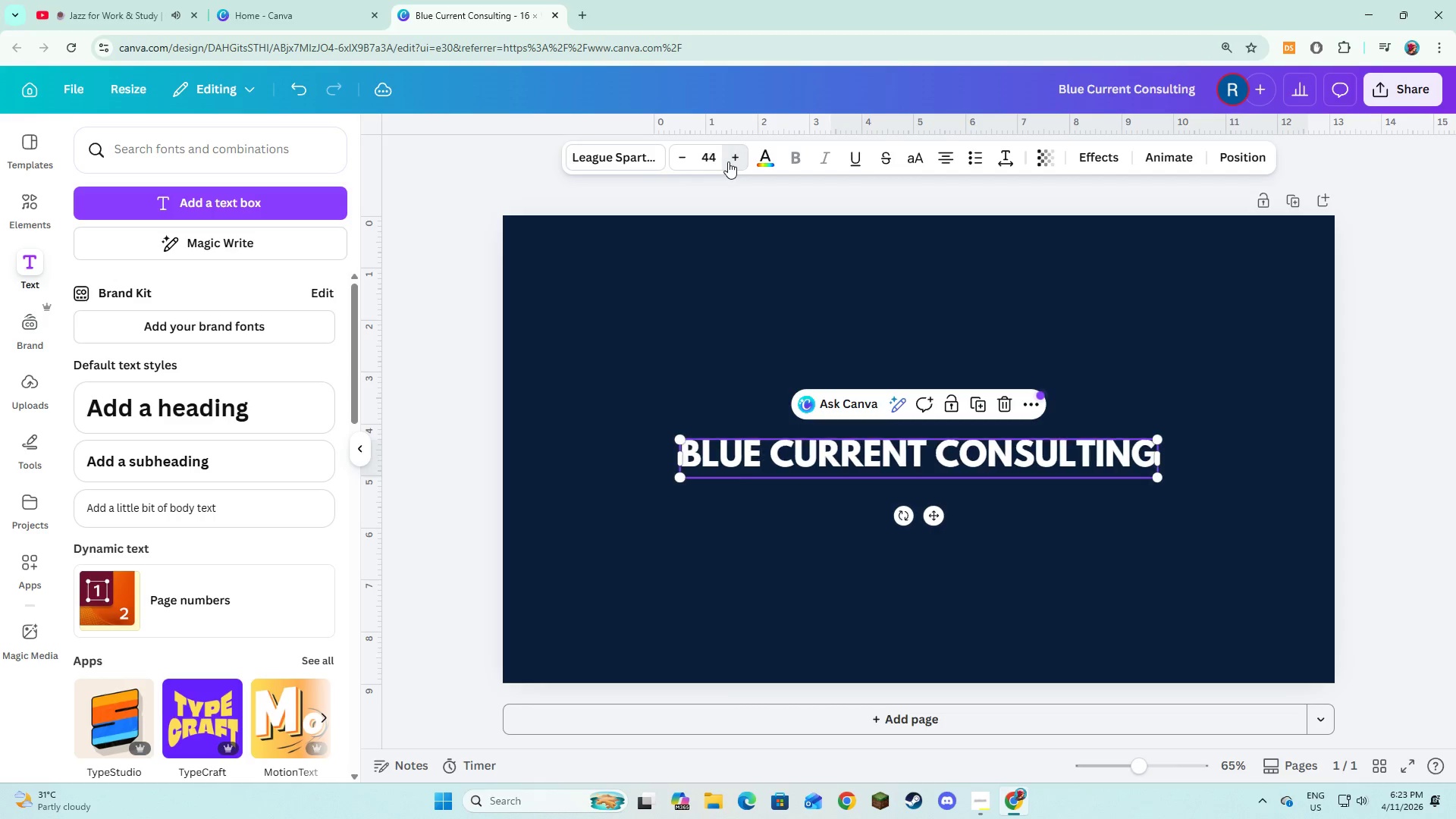 
triple_click([728, 162])
 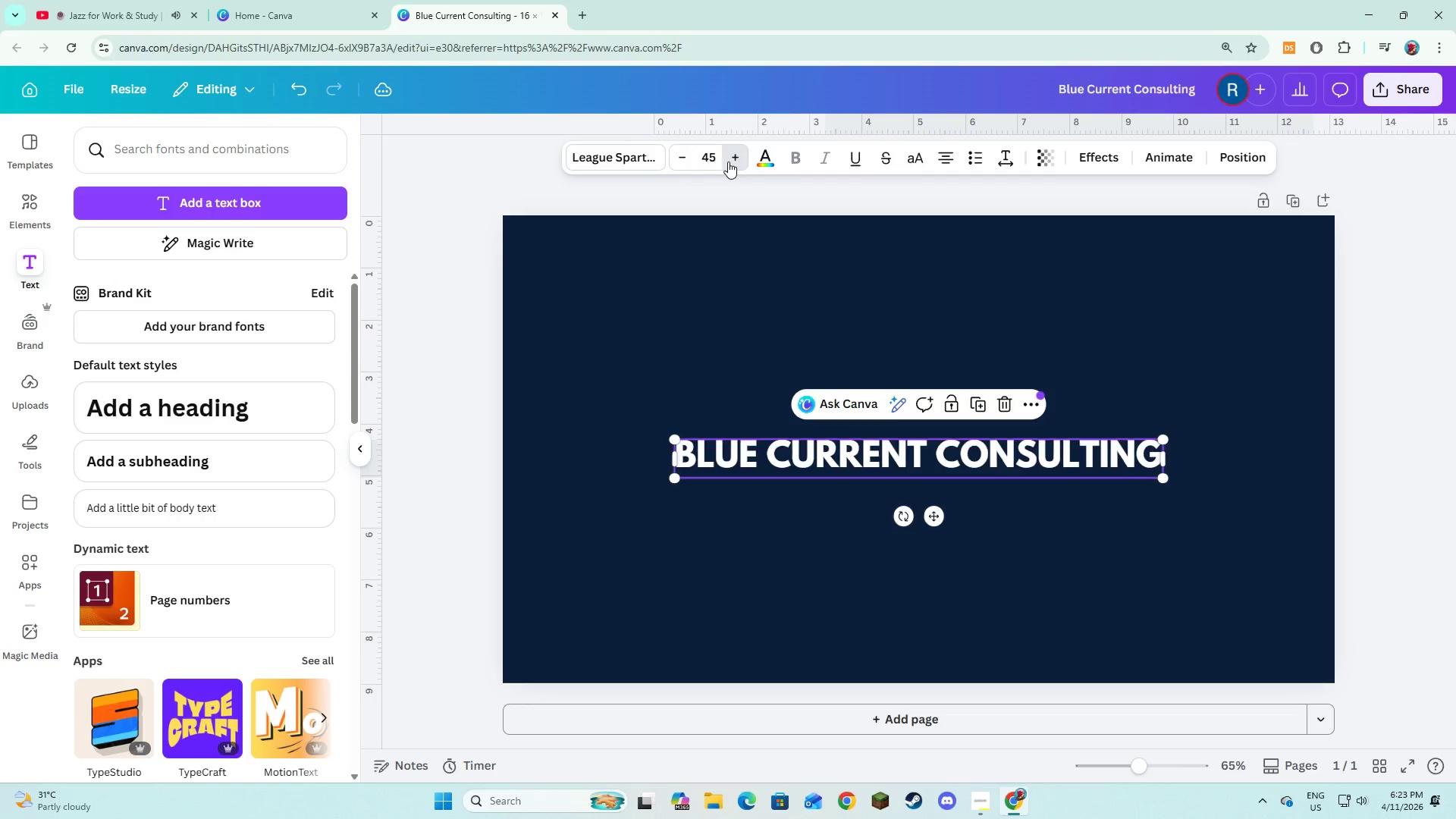 
triple_click([728, 162])
 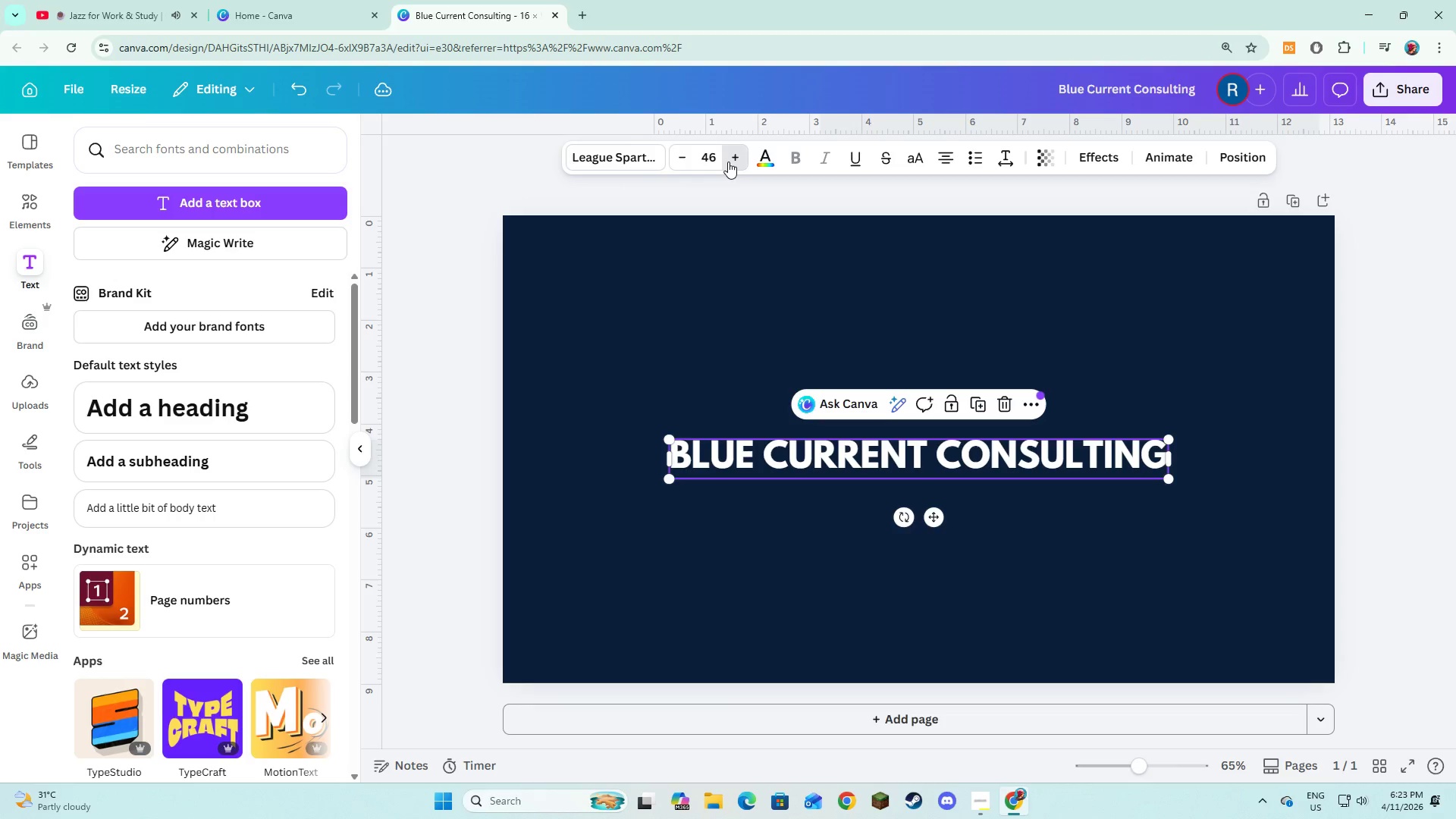 
triple_click([728, 162])
 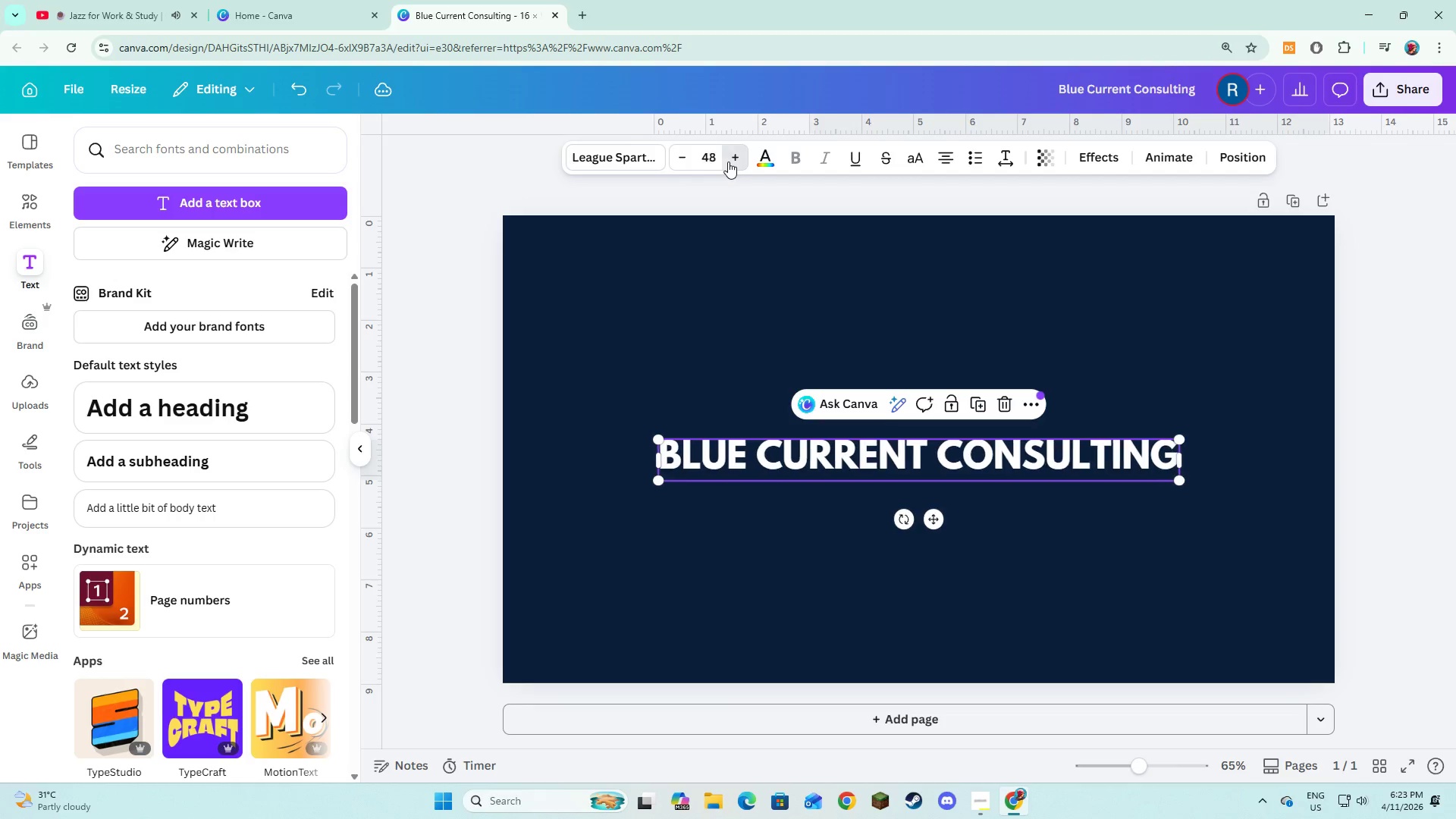 
triple_click([728, 162])
 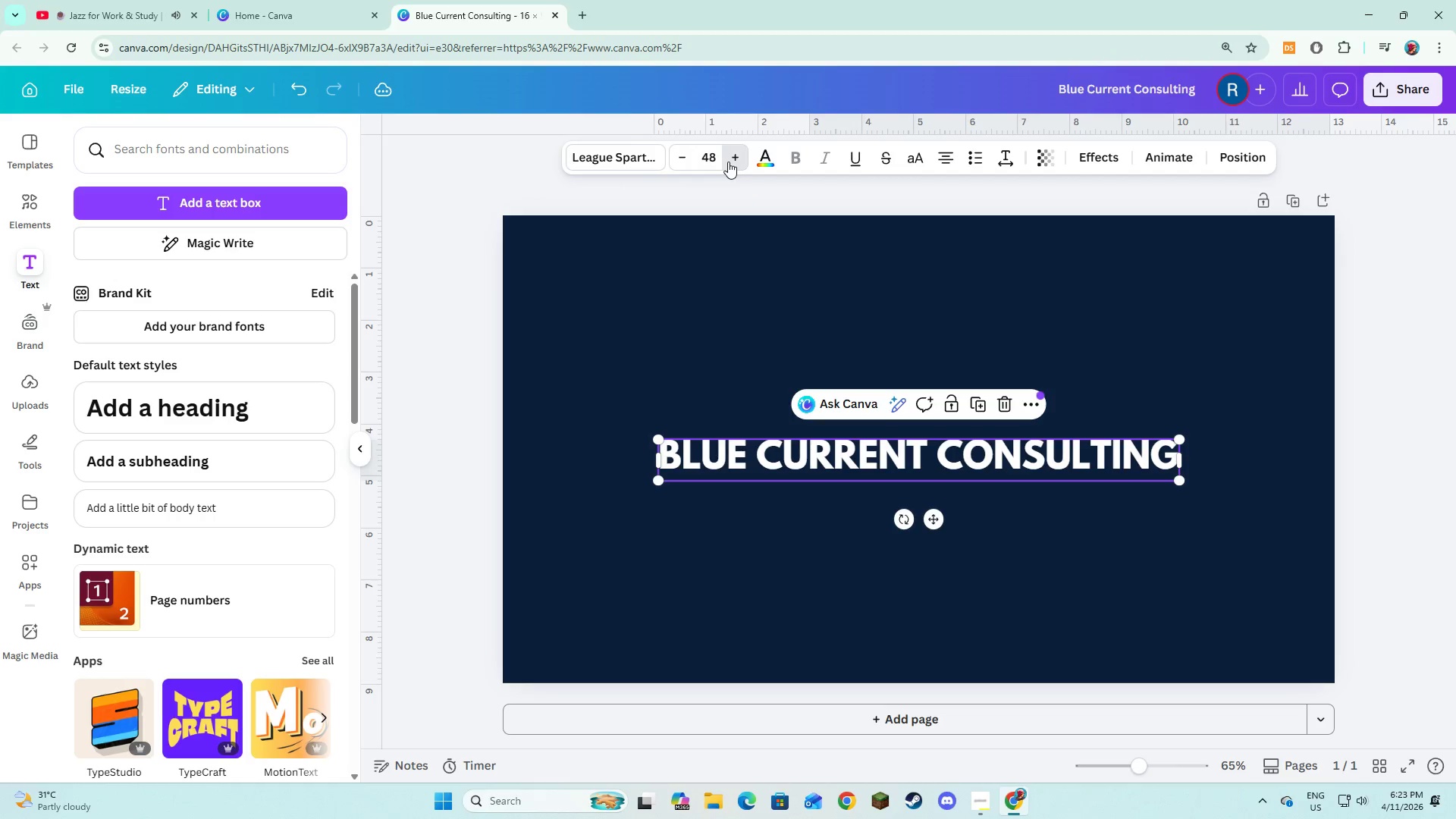 
triple_click([728, 162])
 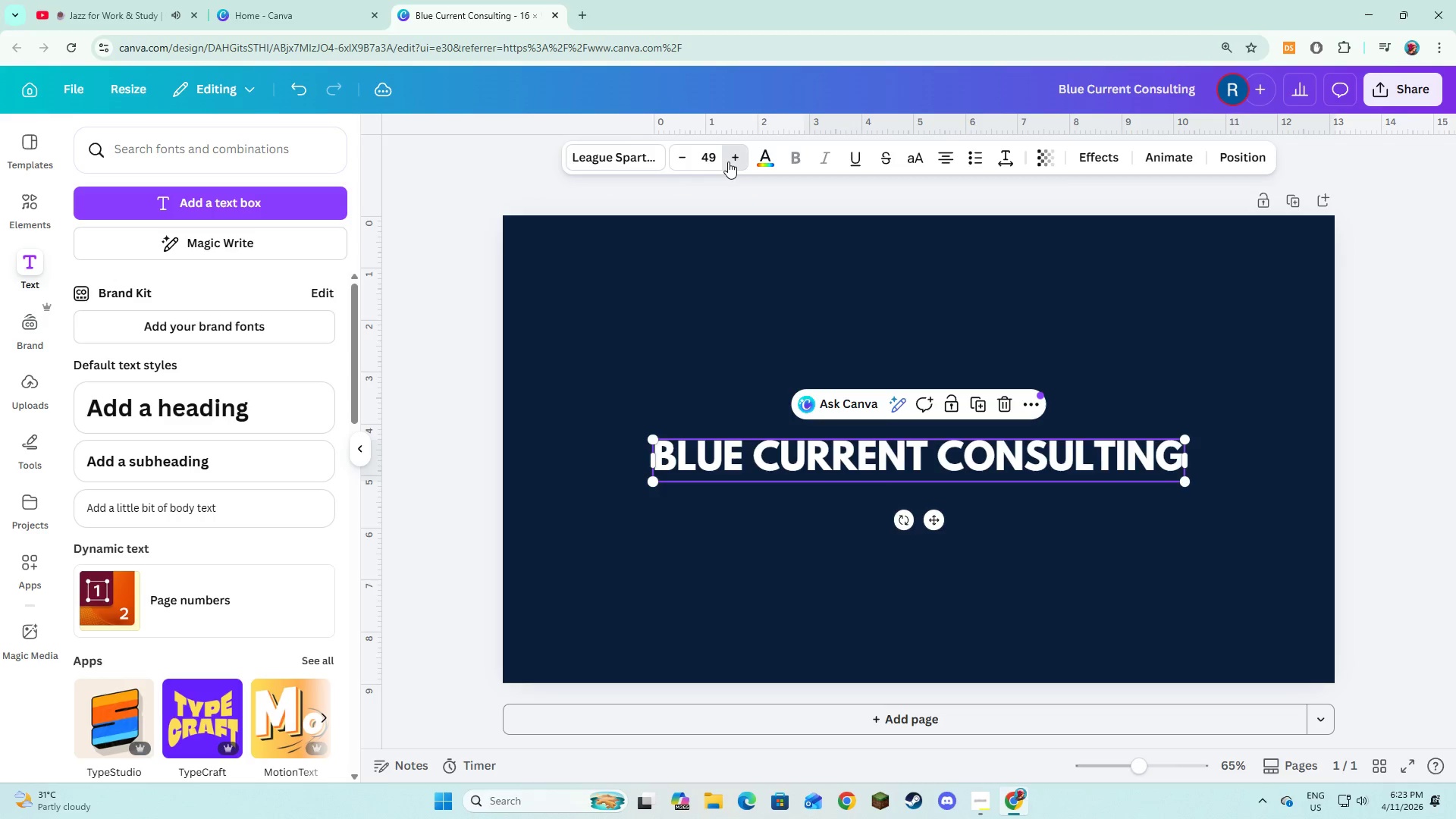 
triple_click([728, 162])
 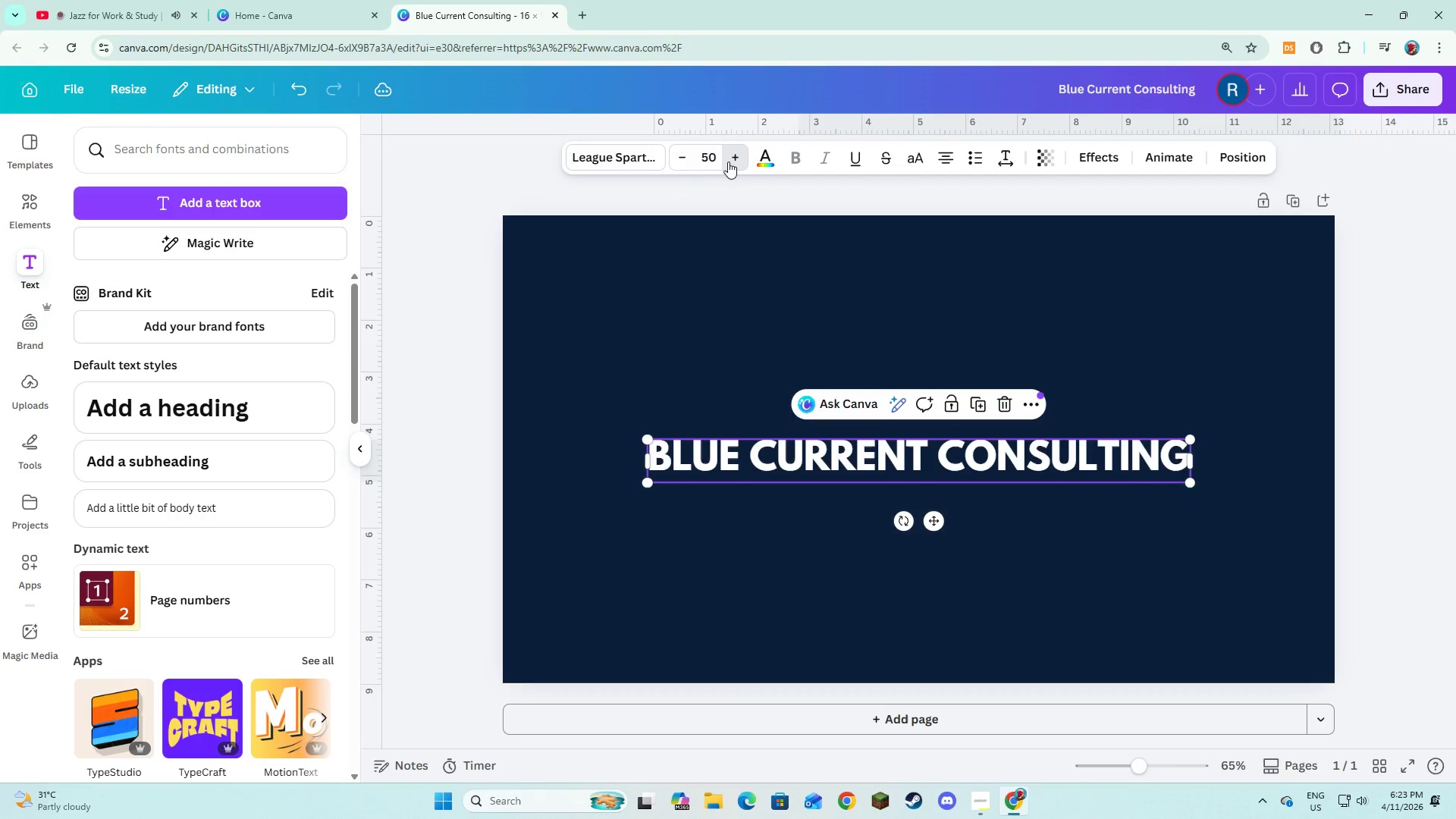 
triple_click([728, 162])
 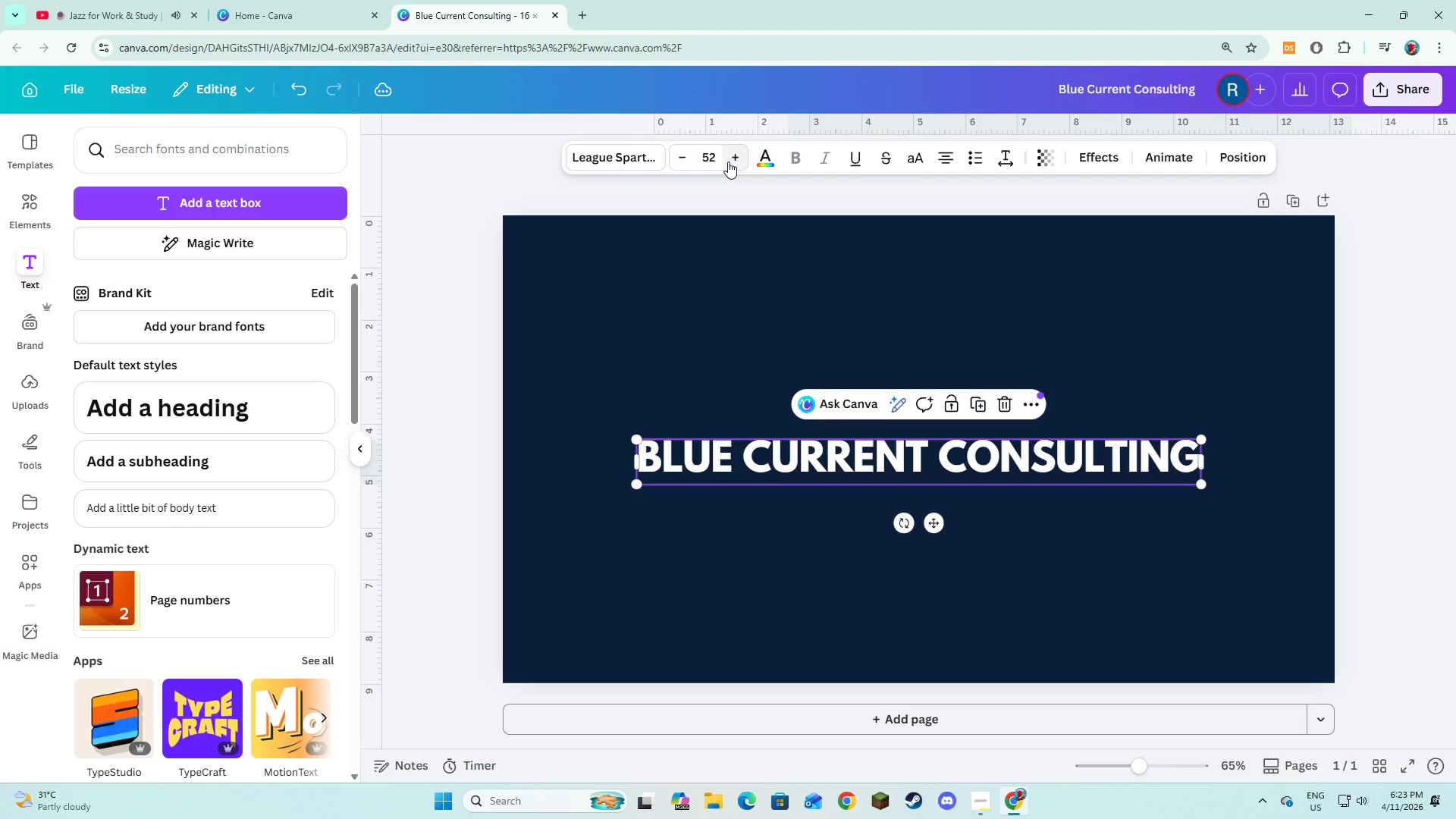 
triple_click([728, 162])
 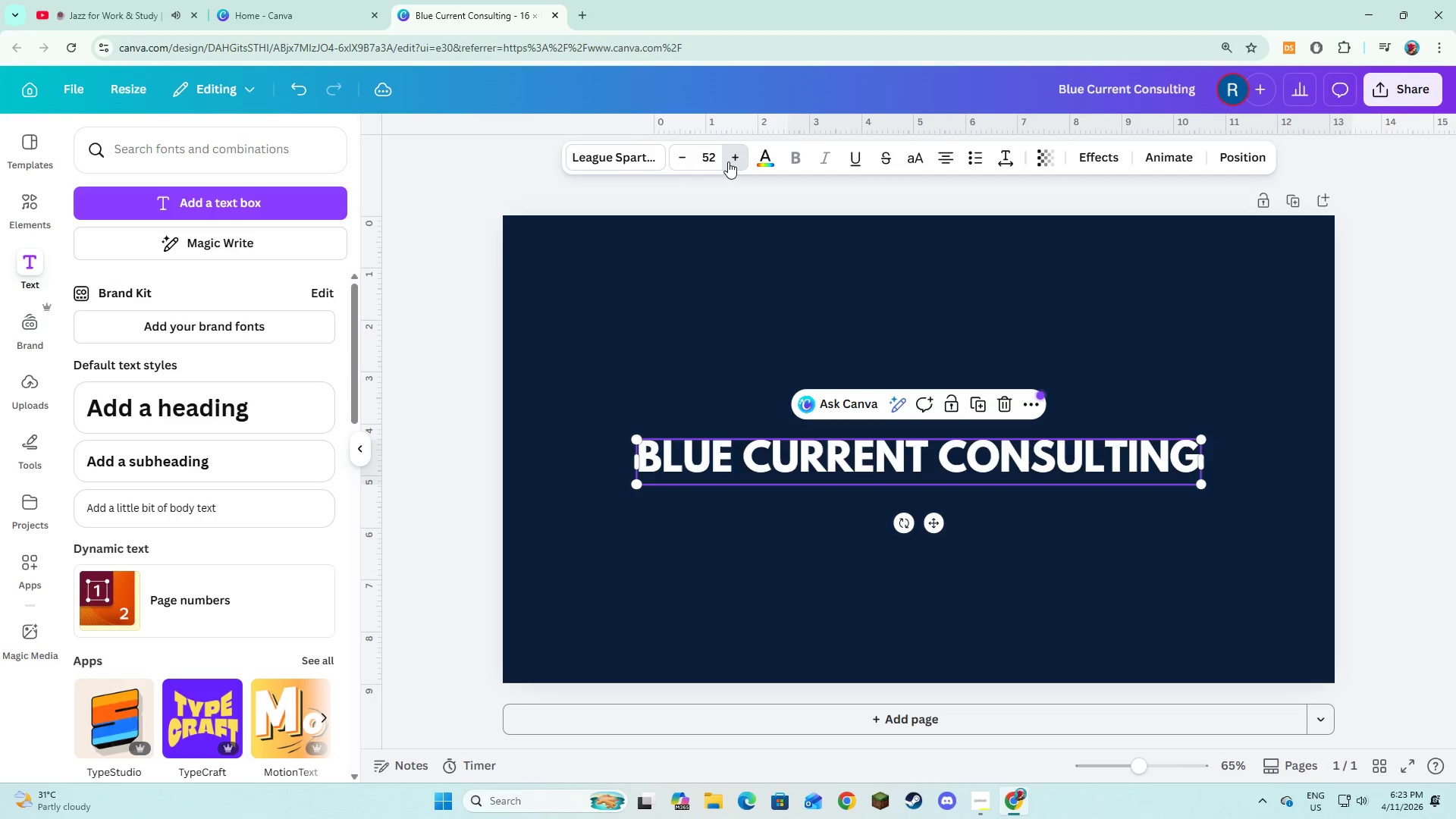 
triple_click([728, 162])
 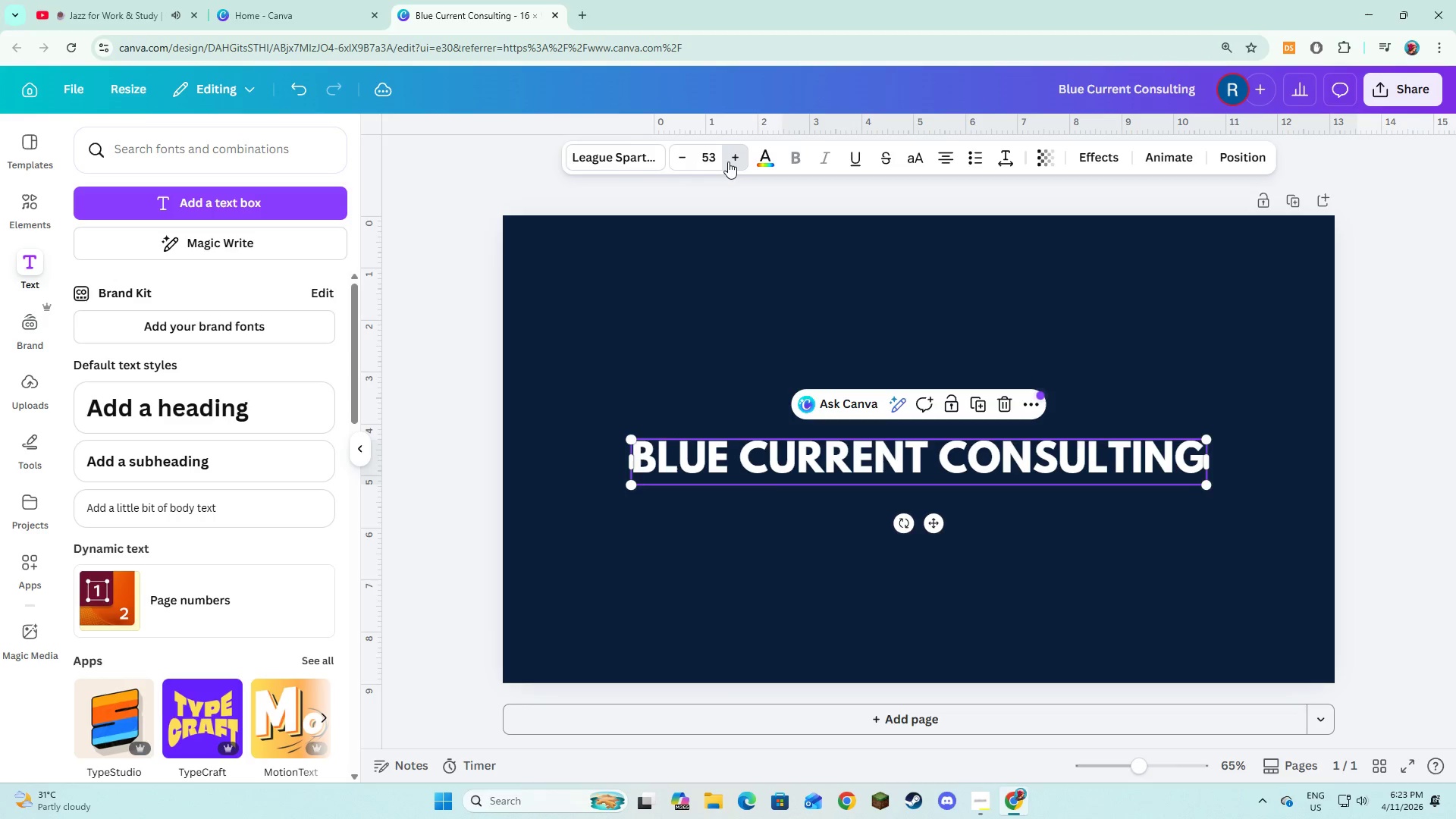 
triple_click([728, 162])
 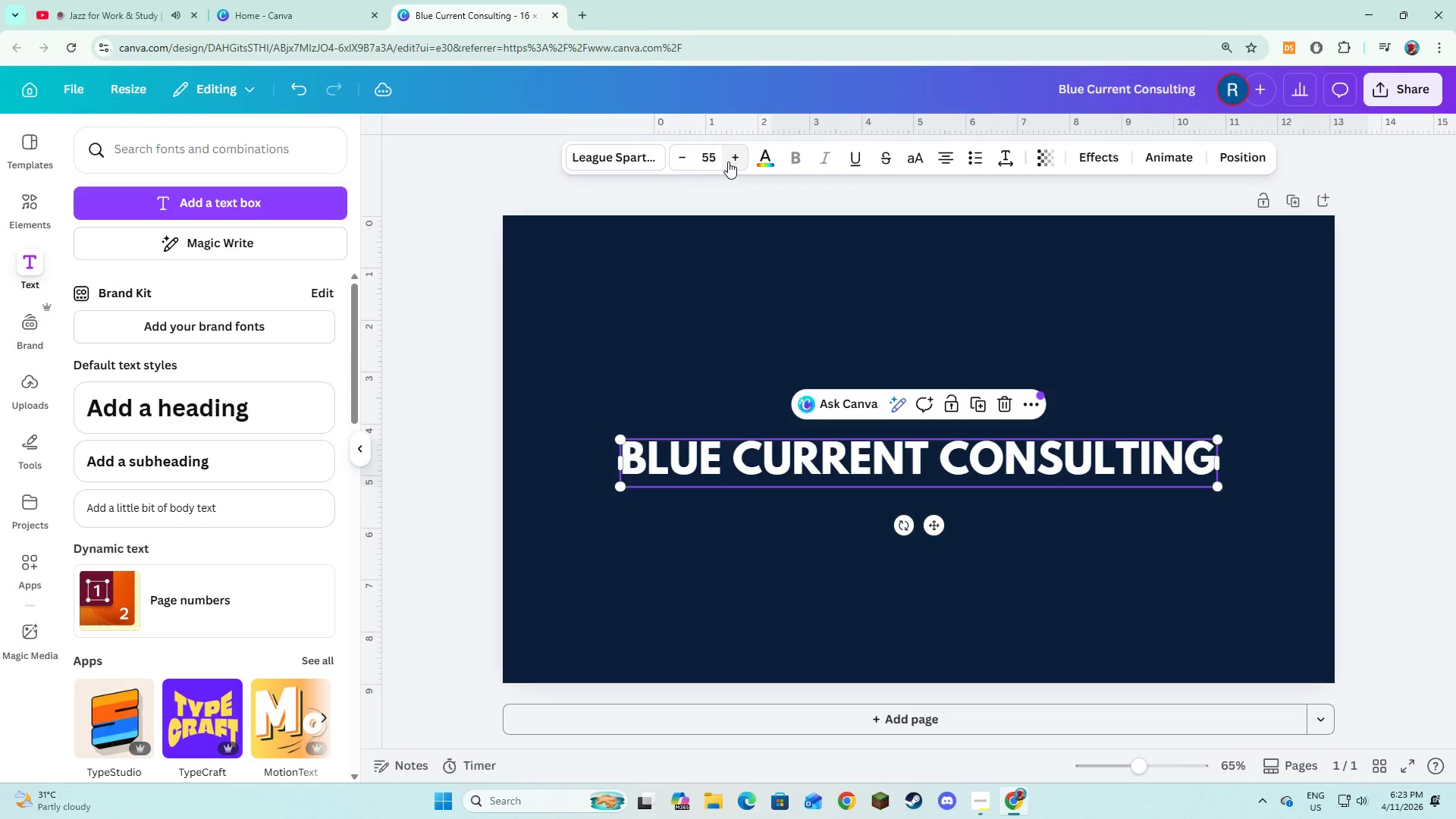 
triple_click([728, 162])
 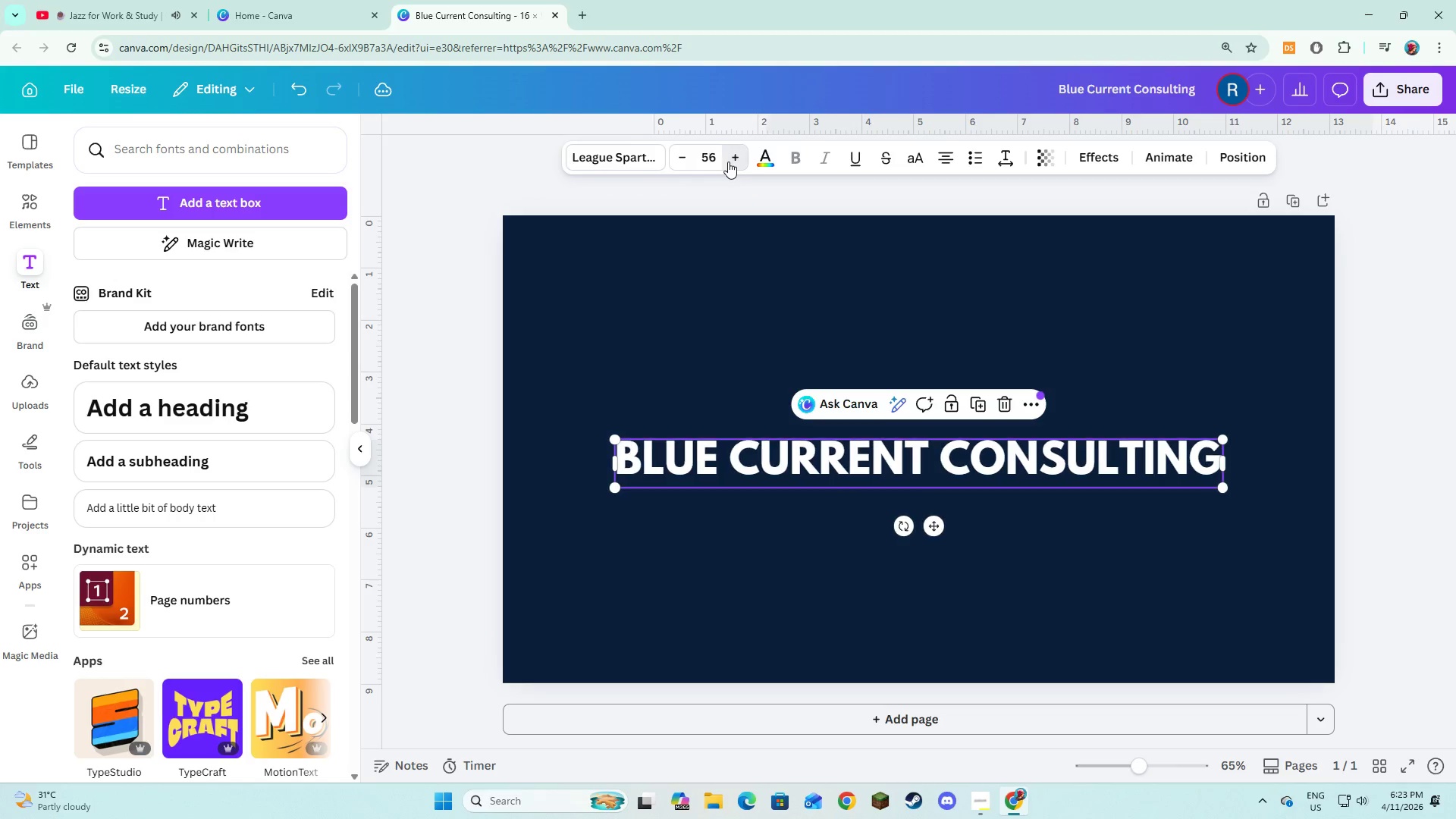 
triple_click([728, 162])
 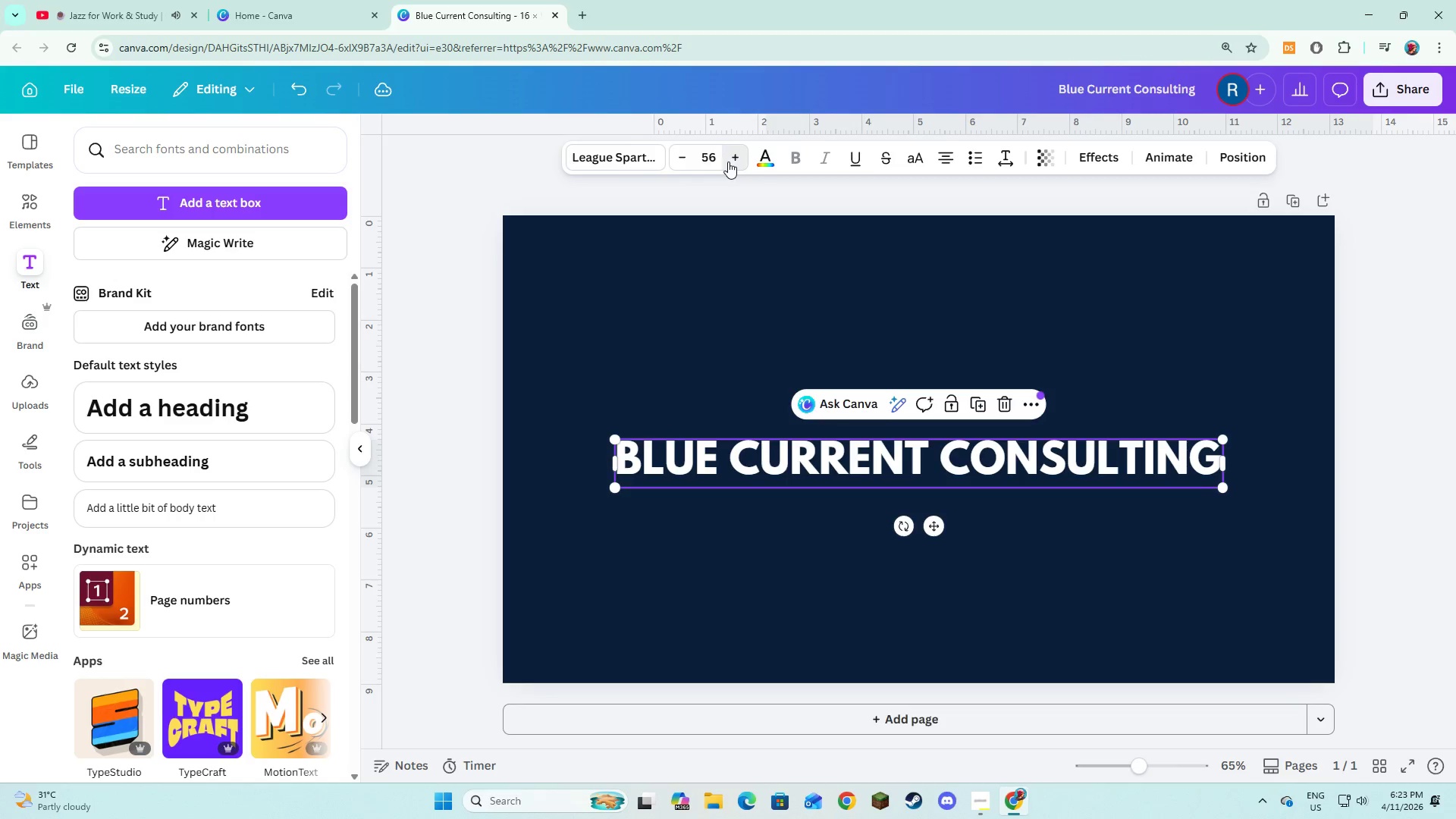 
triple_click([728, 162])
 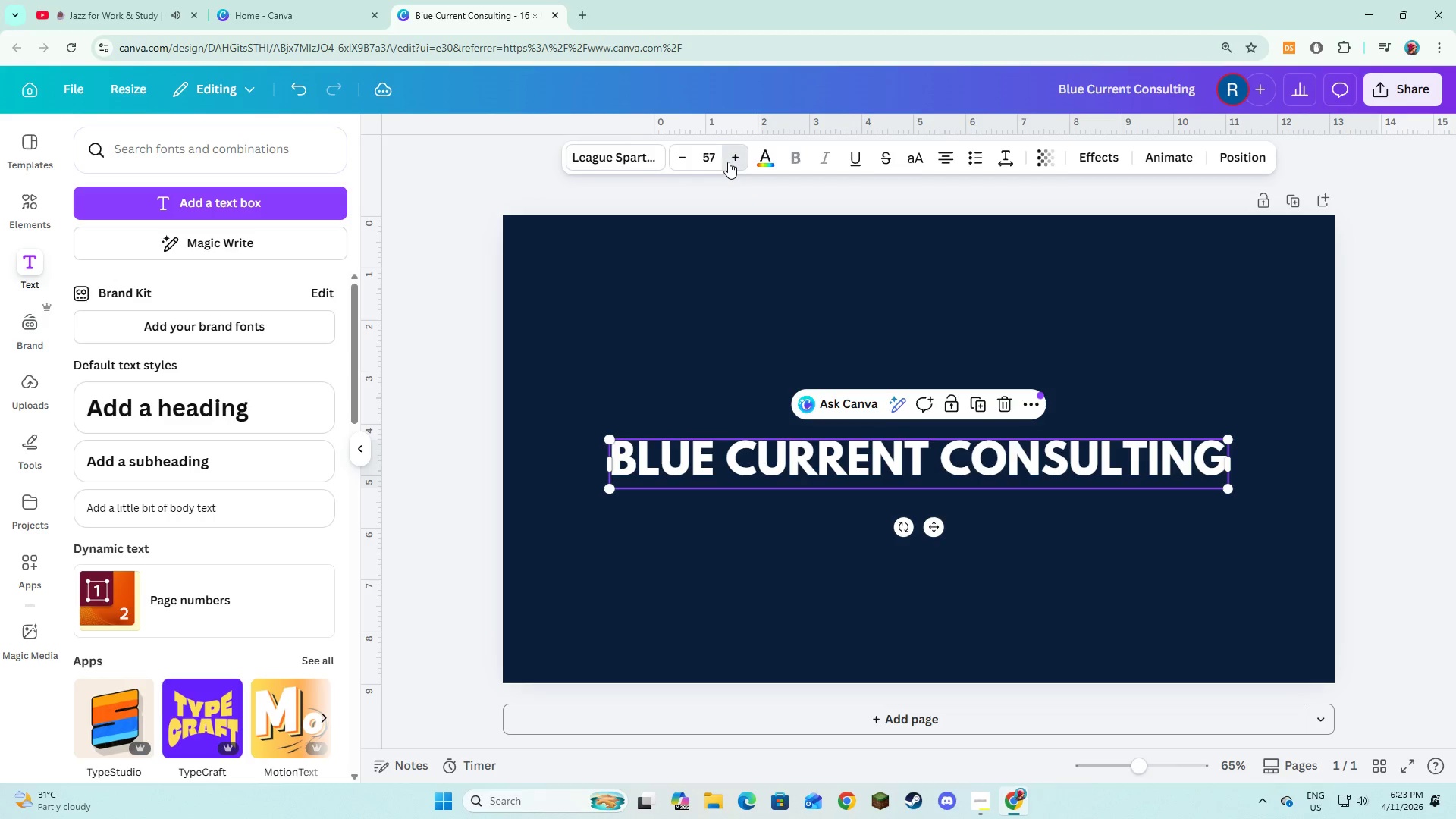 
triple_click([728, 162])
 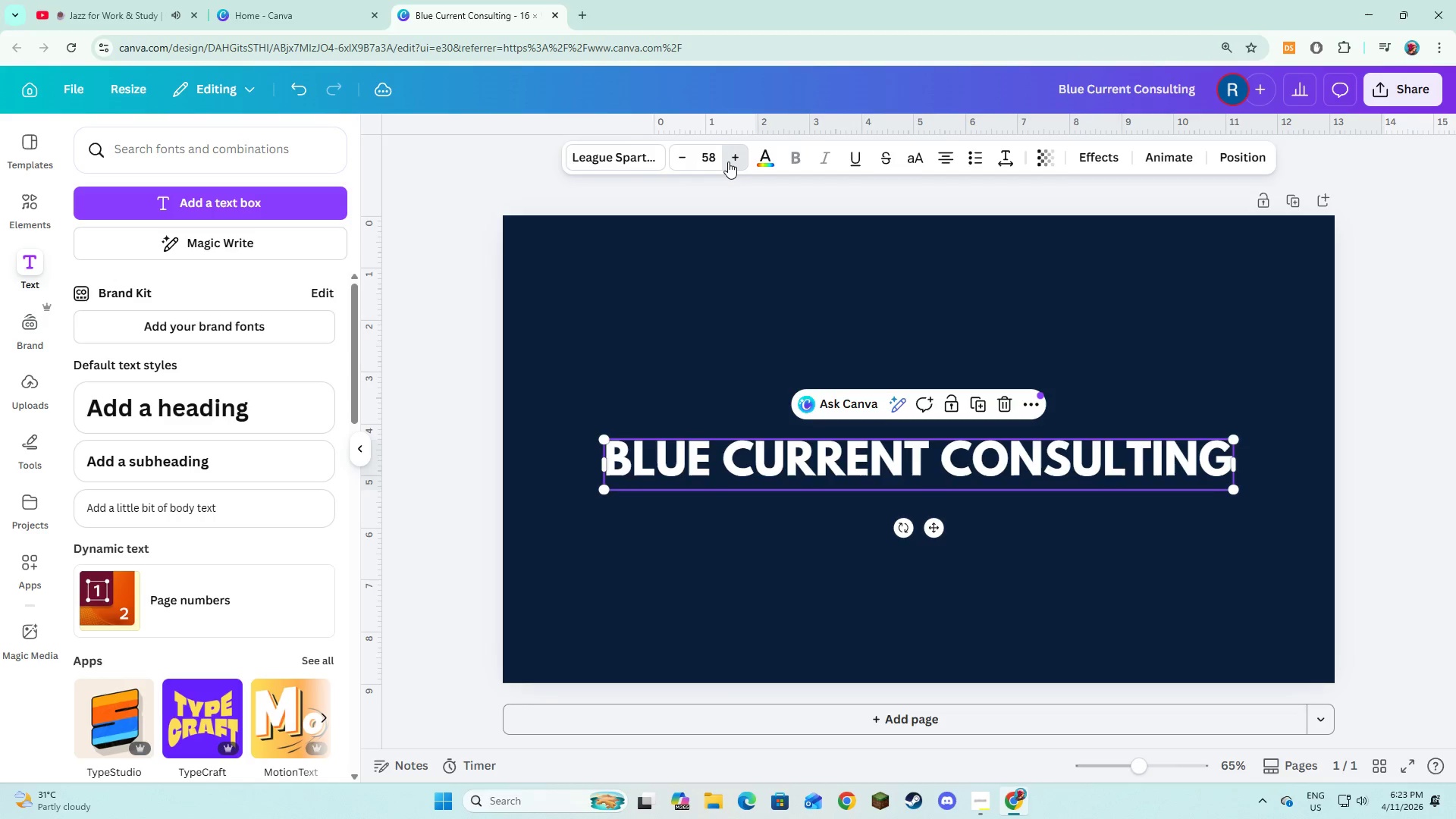 
triple_click([728, 162])
 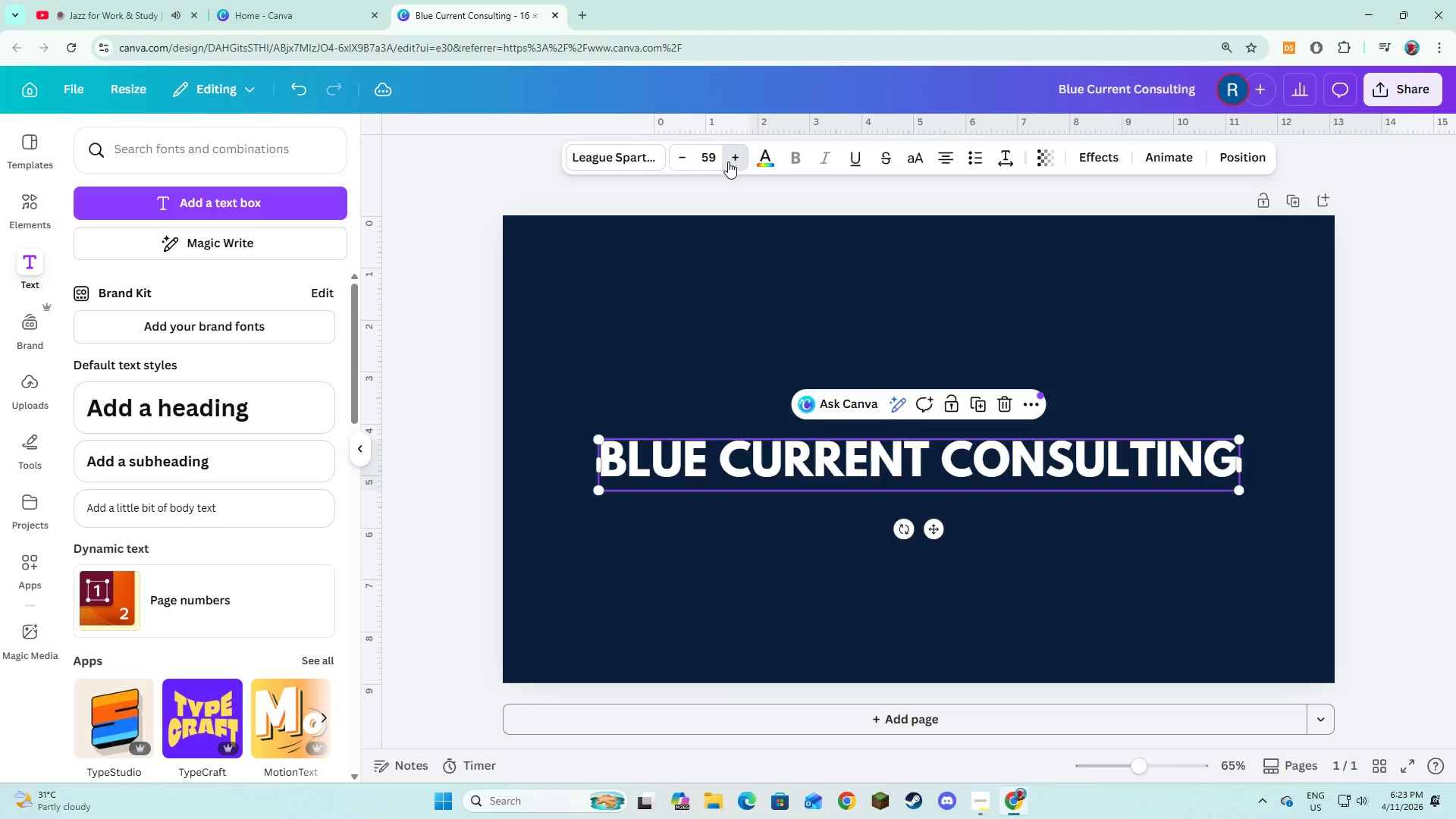 
triple_click([728, 162])
 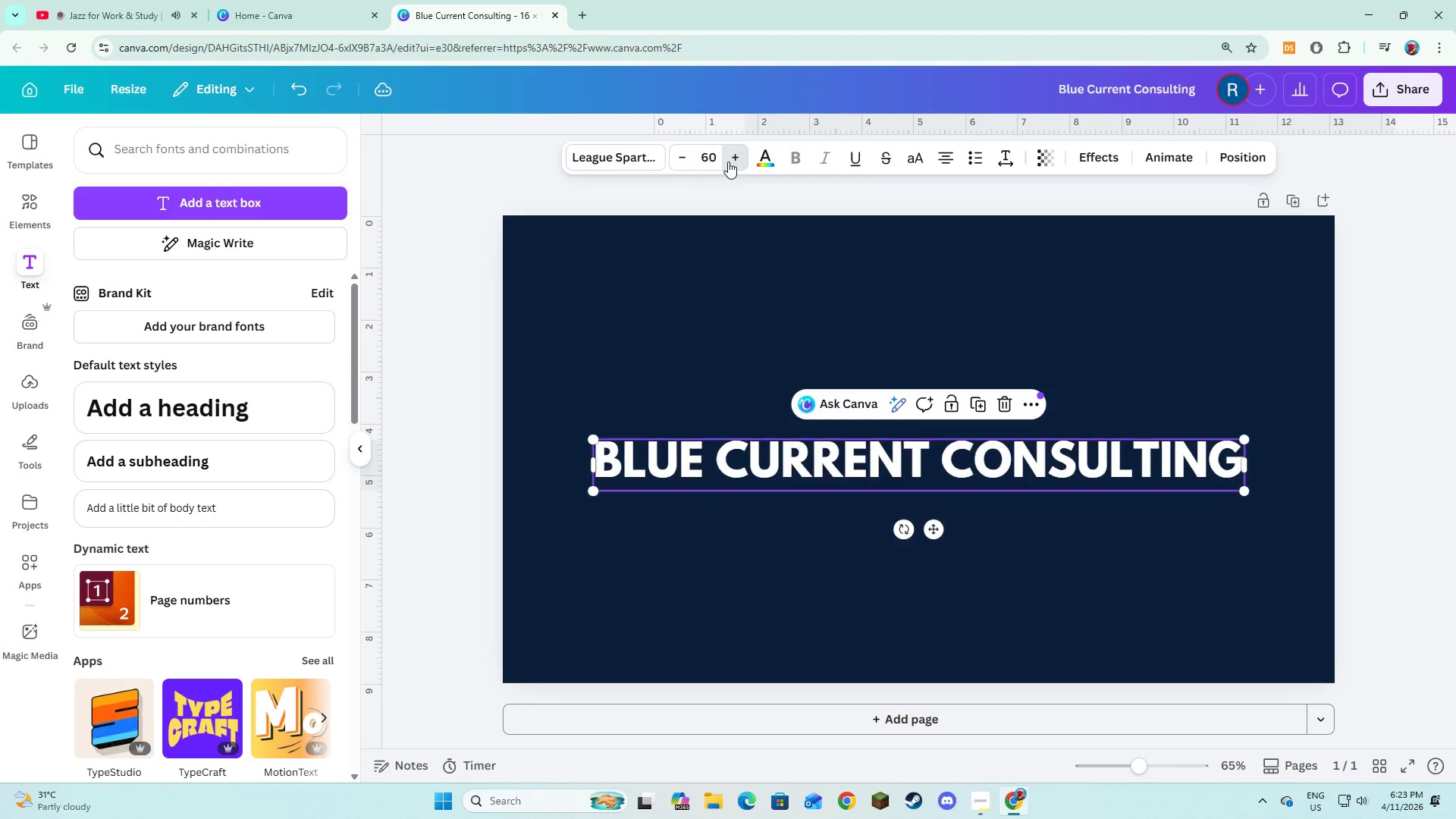 
triple_click([728, 162])
 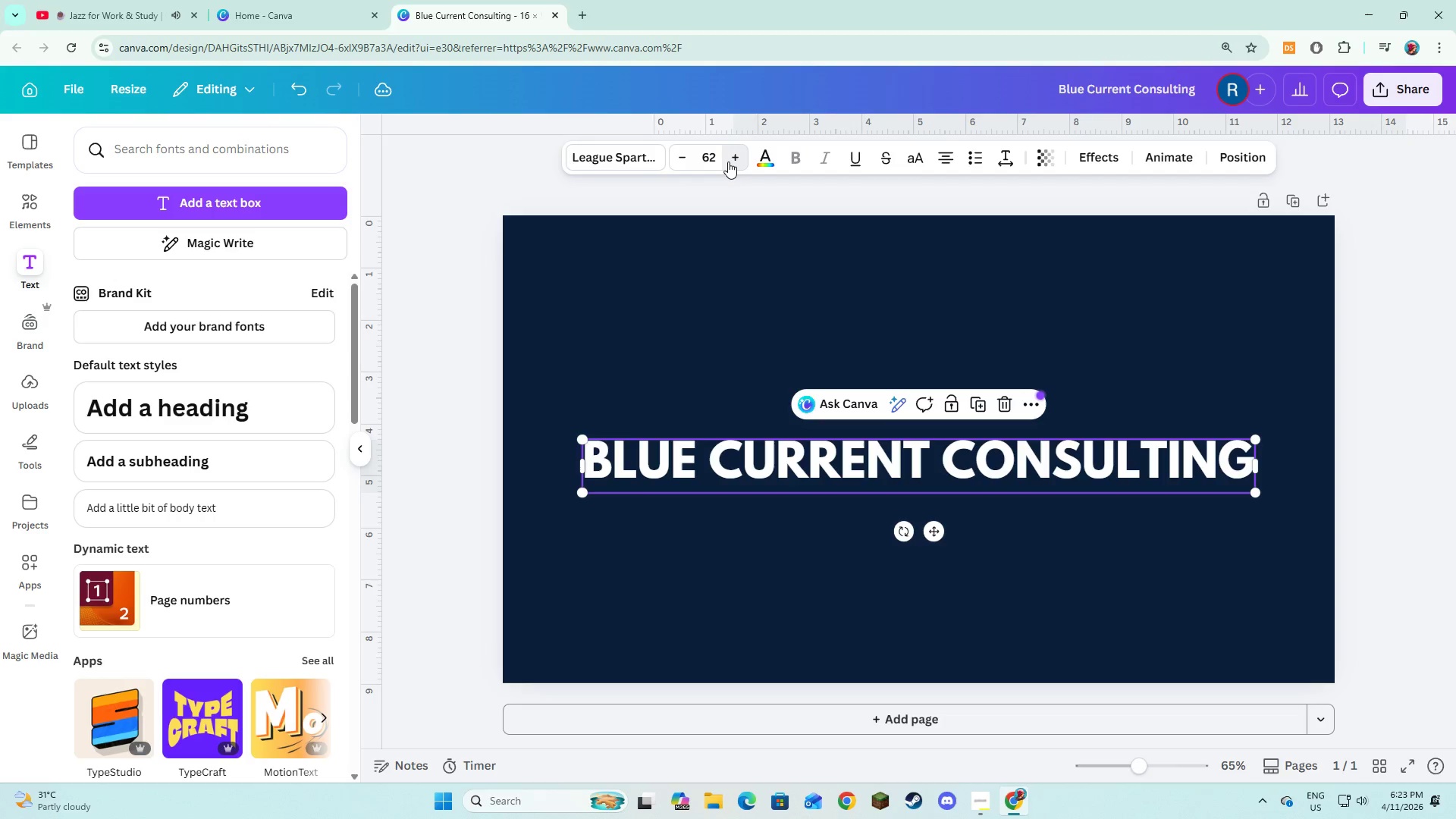 
triple_click([728, 162])
 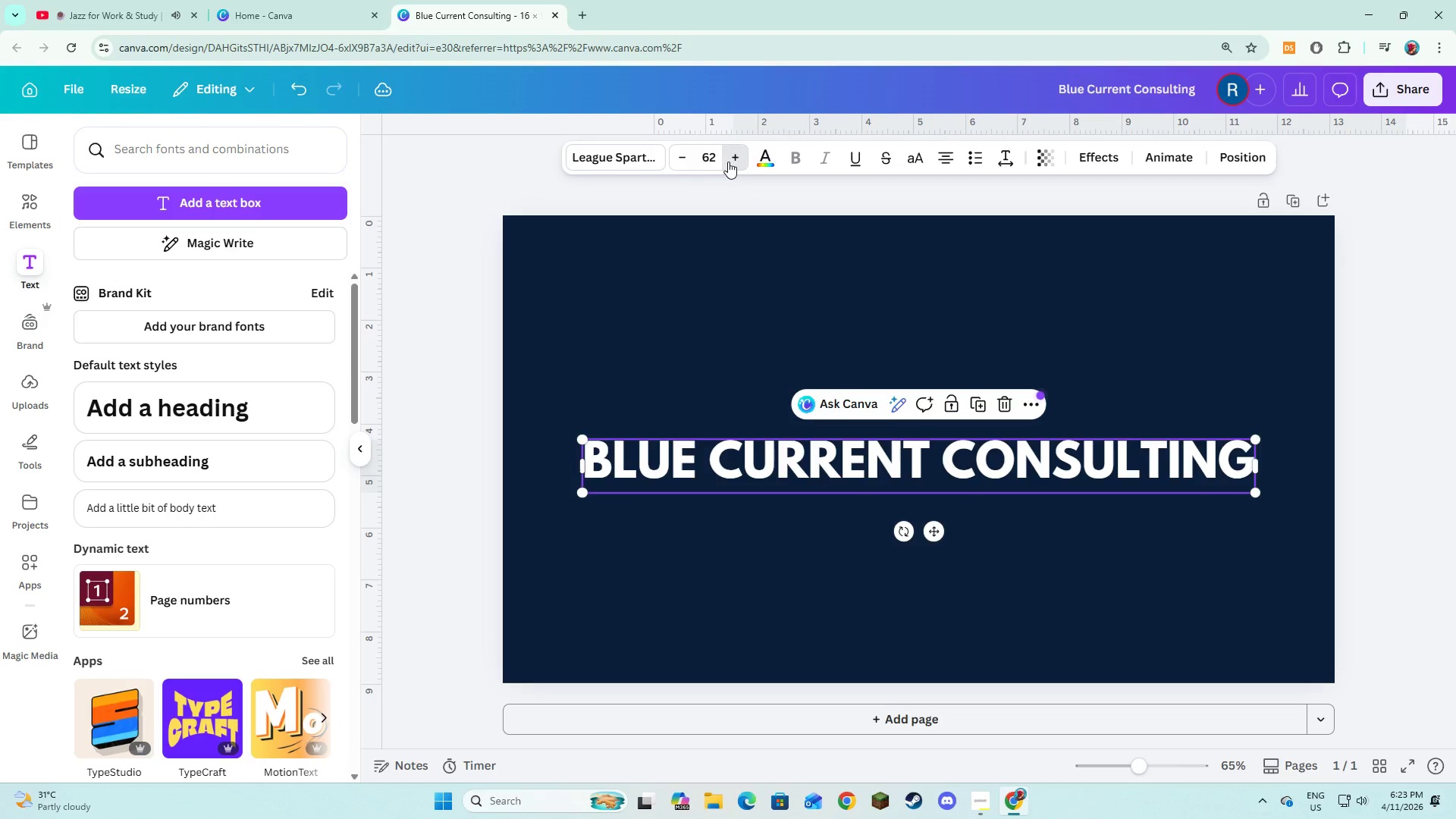 
triple_click([728, 162])
 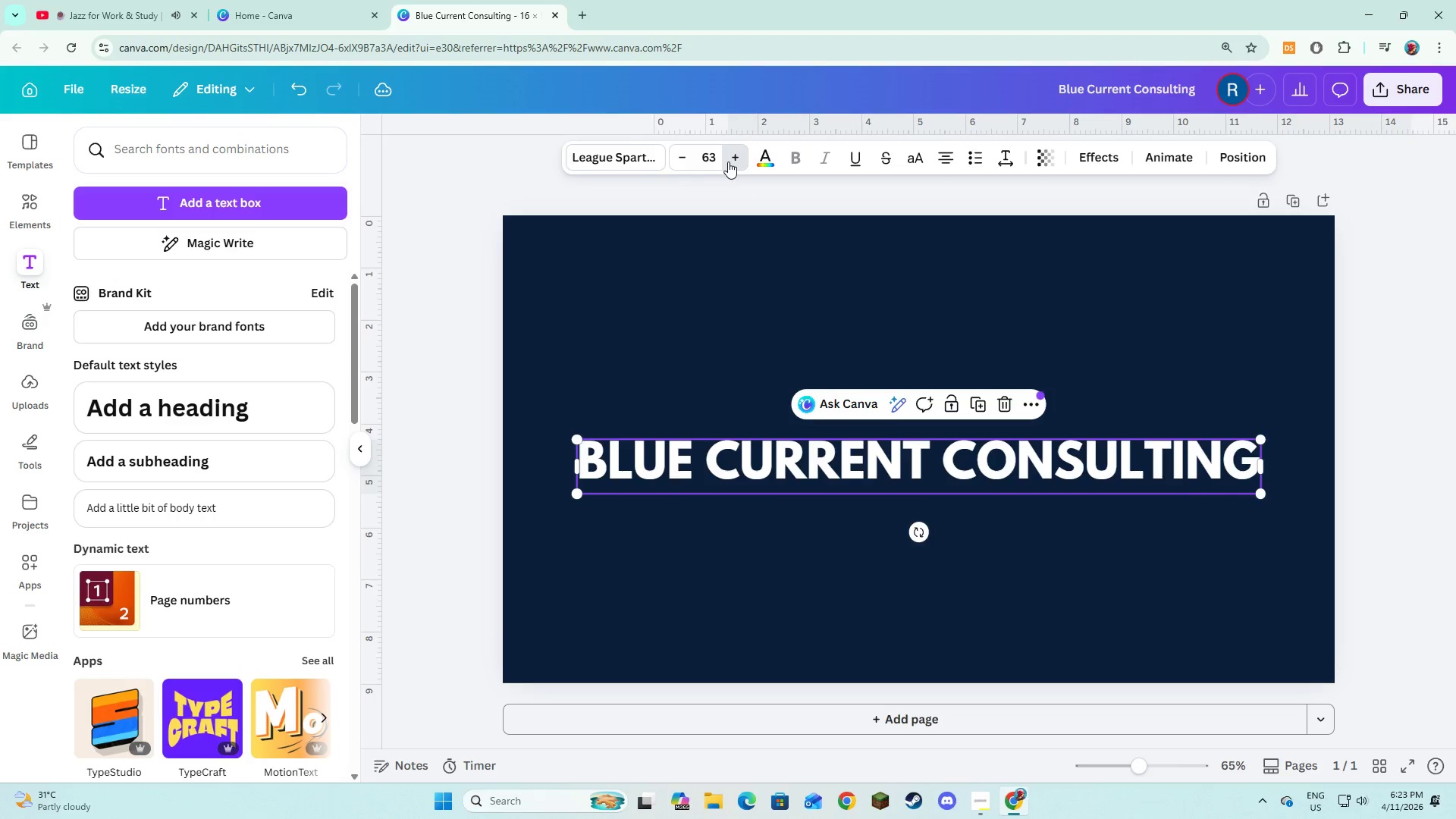 
triple_click([728, 162])
 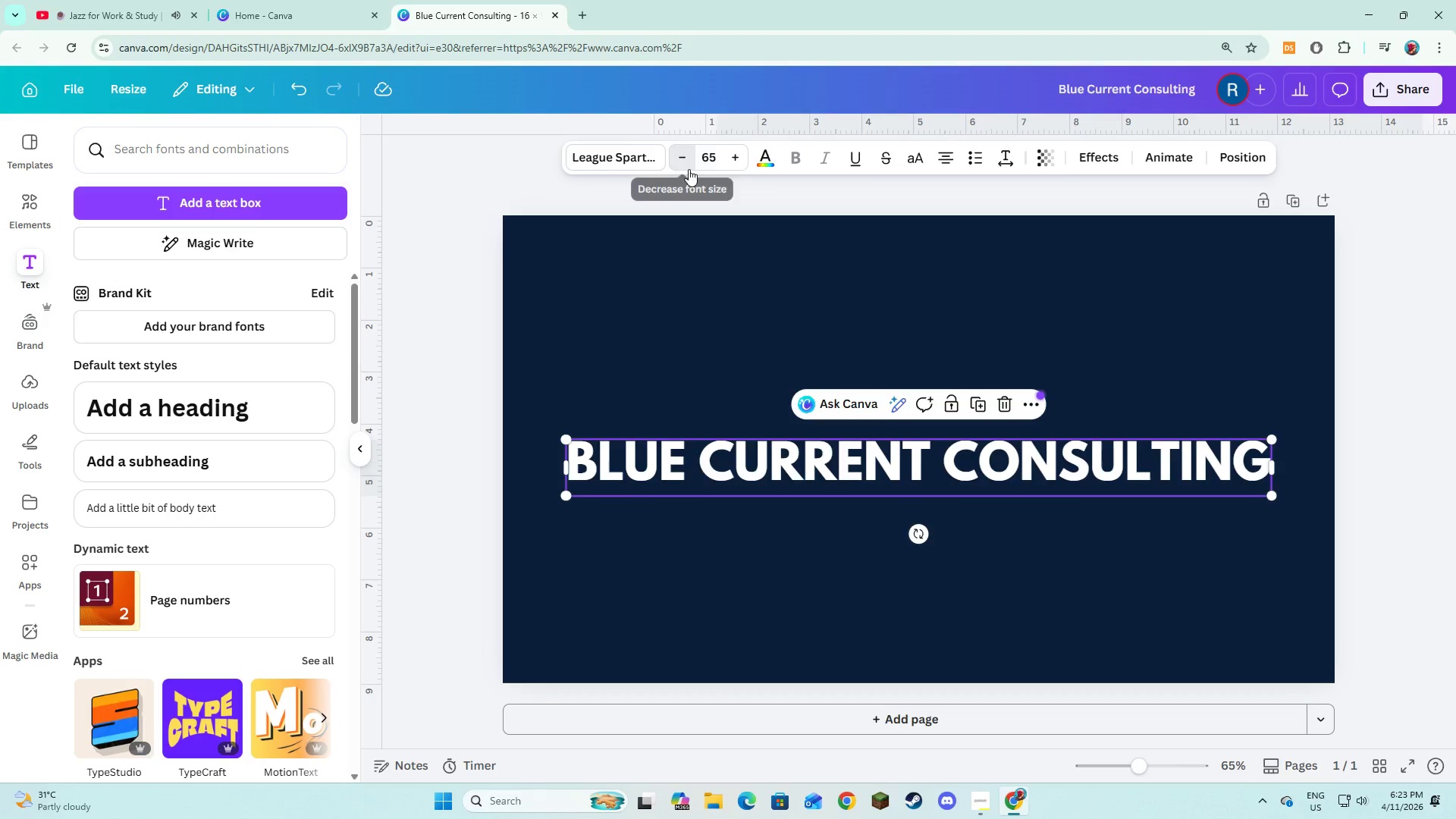 
double_click([750, 531])
 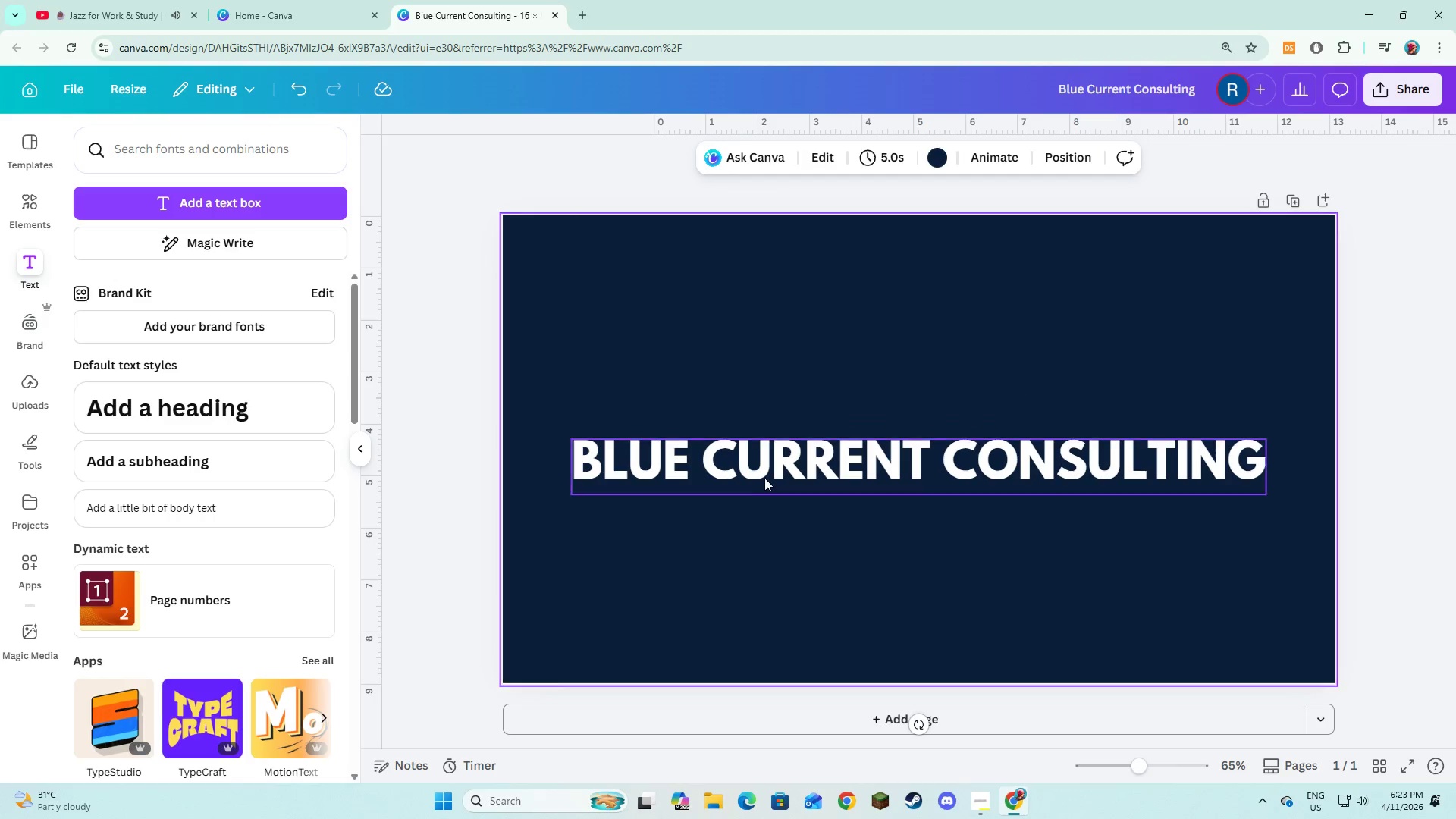 
triple_click([765, 477])
 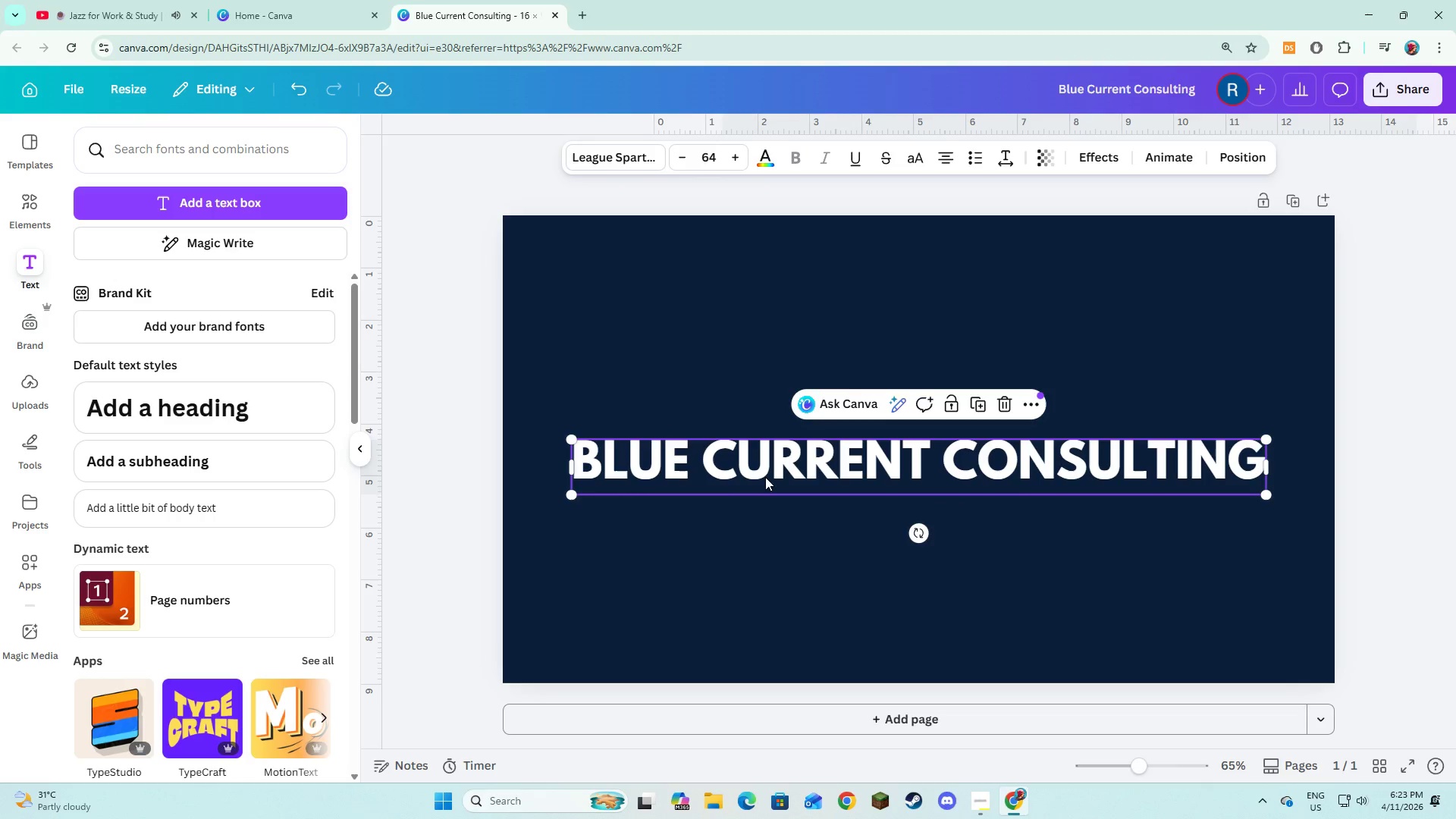 
left_click_drag(start_coordinate=[765, 477], to_coordinate=[765, 428])
 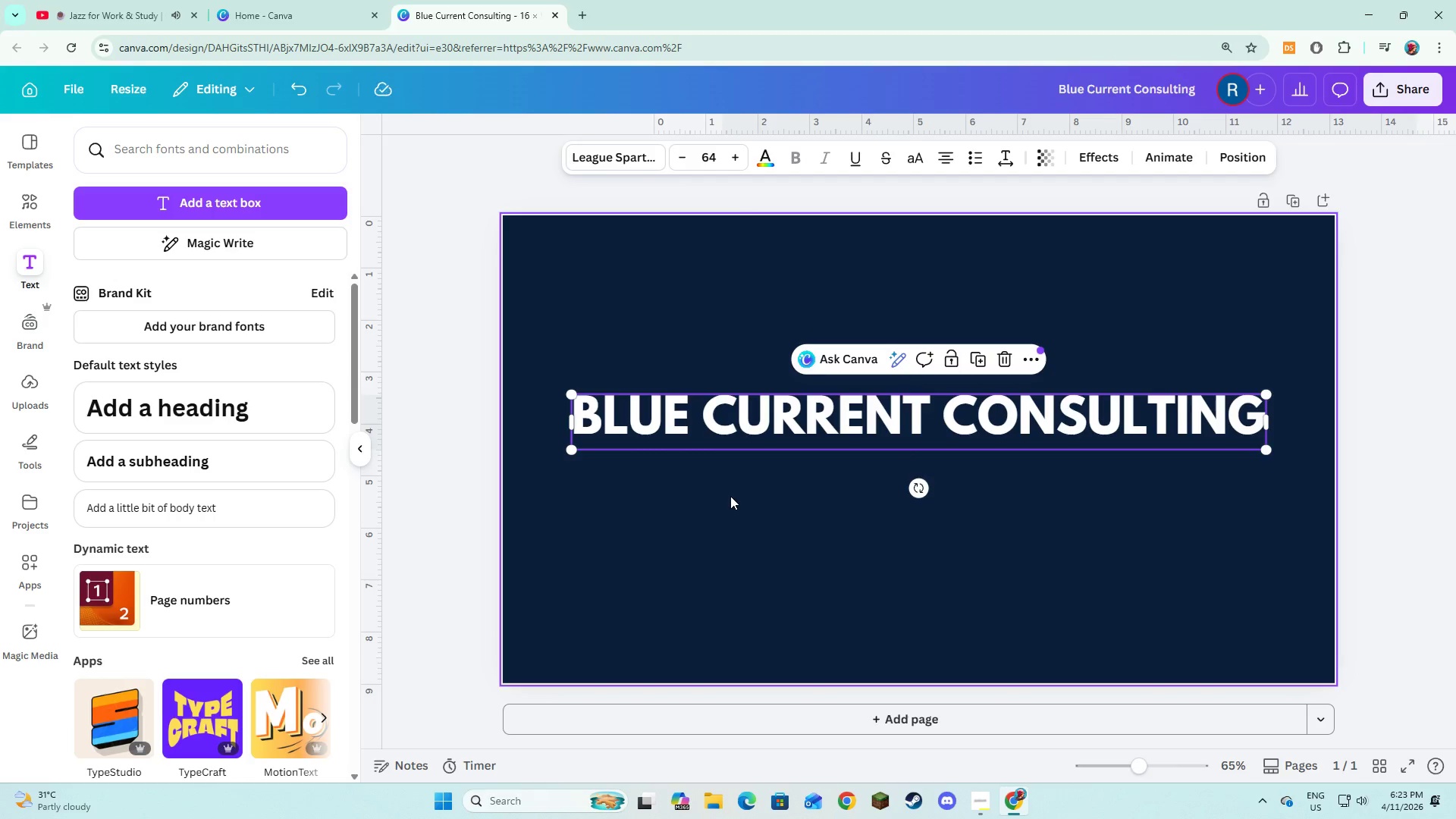 
left_click([730, 496])
 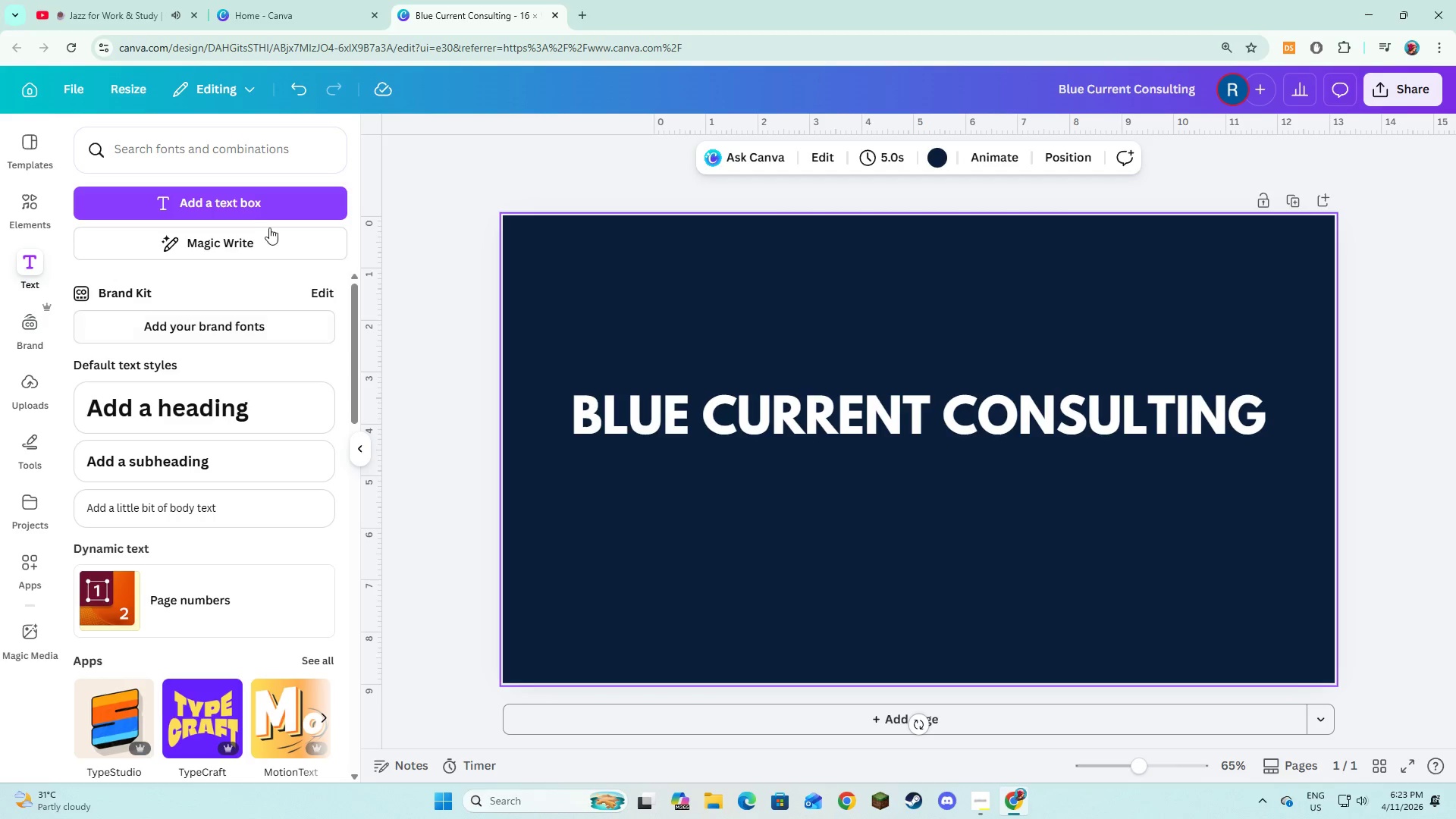 
left_click([254, 202])
 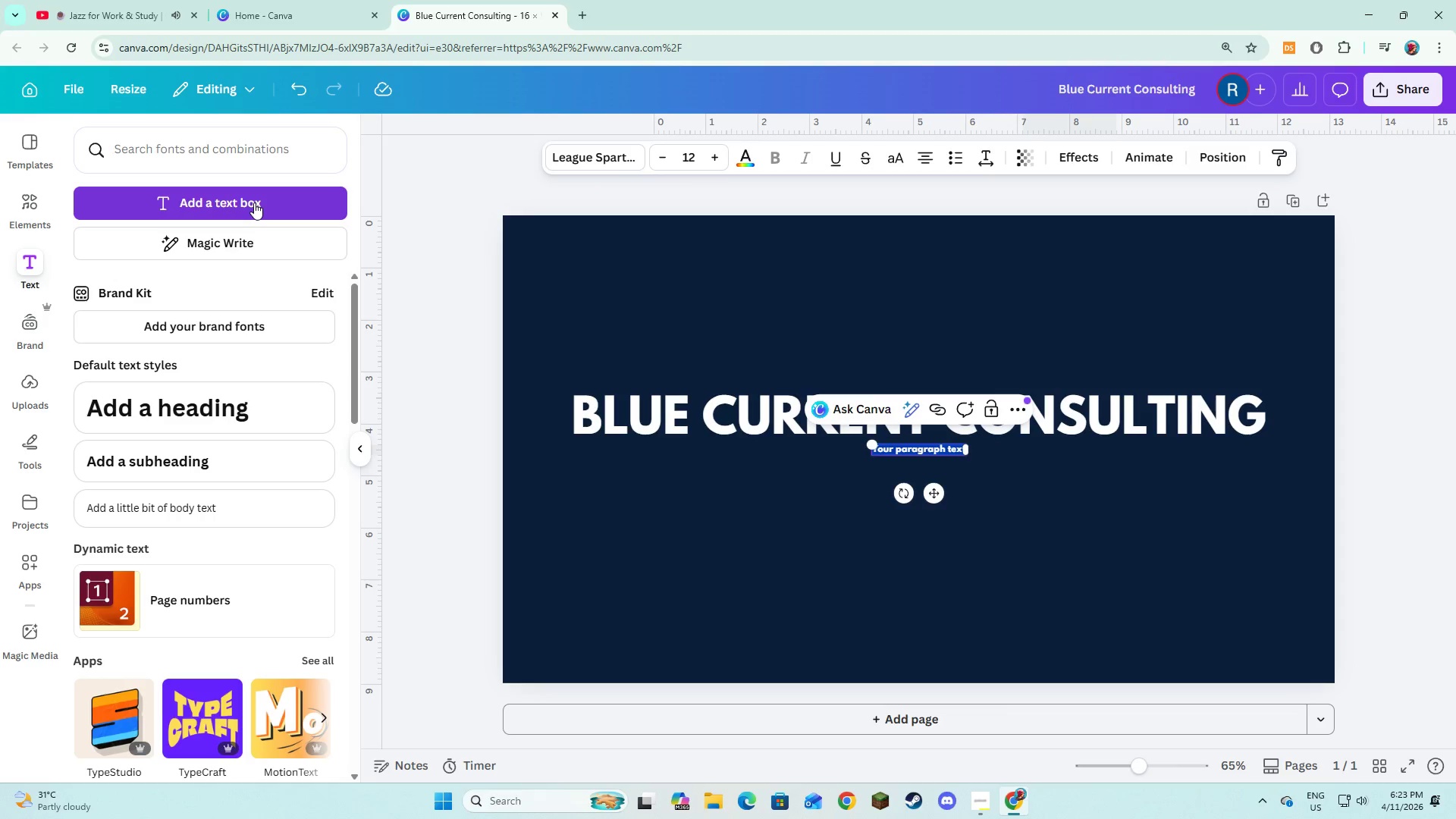 
type(mA)
key(Backspace)
key(Backspace)
type(Maru)
key(Backspace)
type(ina Moderna)
key(Backspace)
type(izatin)
key(Backspace)
type(on Proposal)
 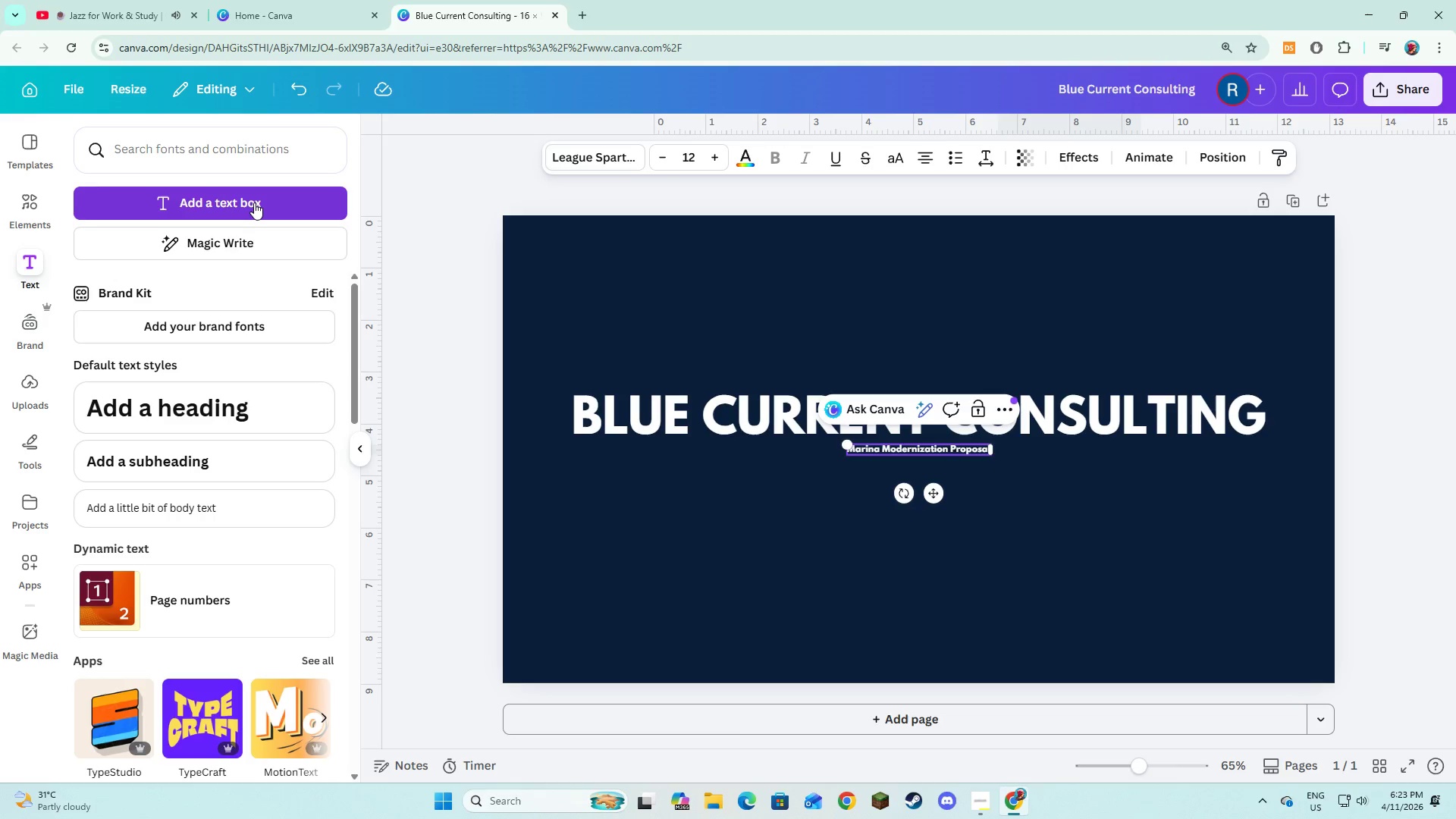 
key(Control+A)
 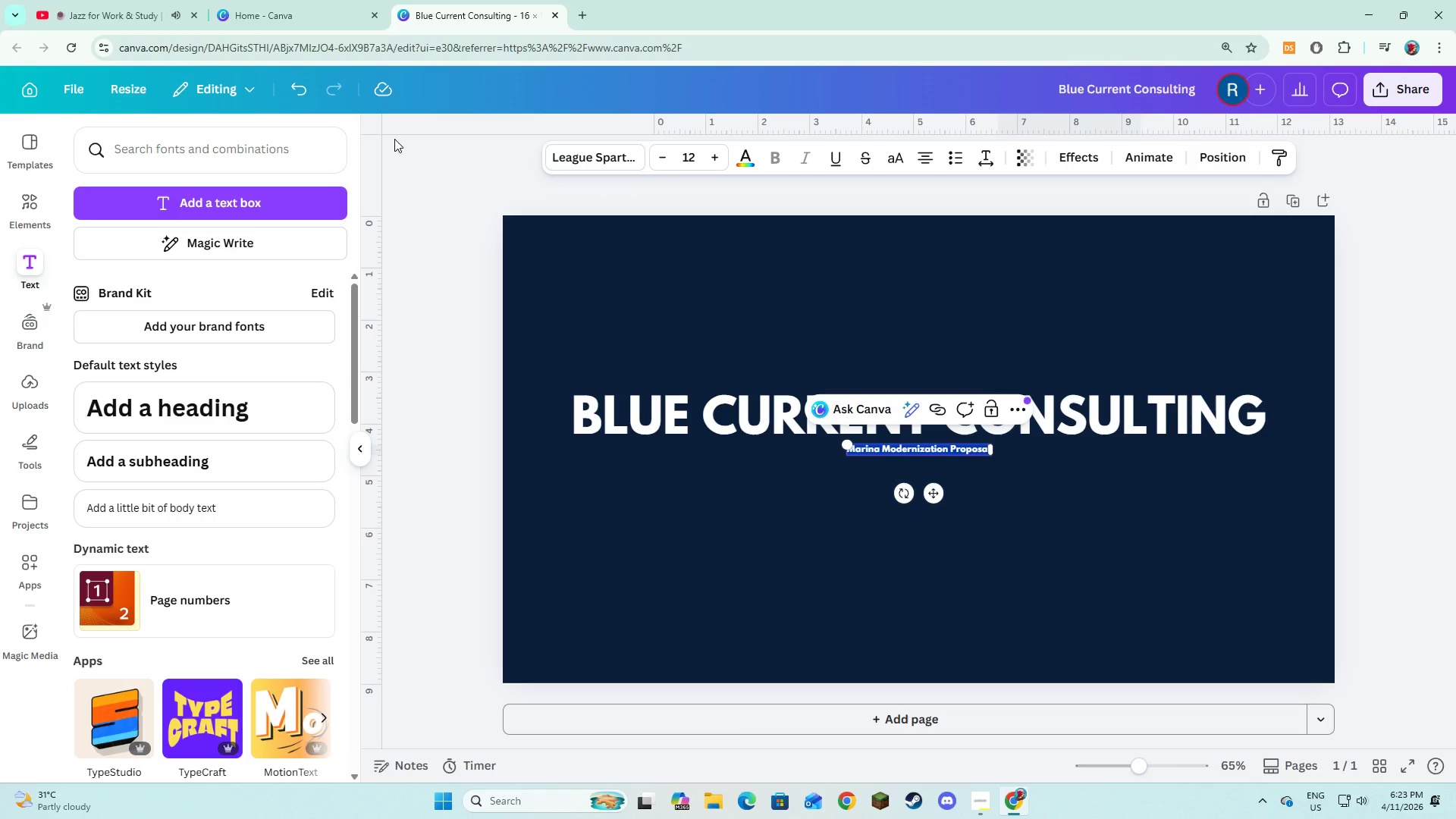 
wait(10.27)
 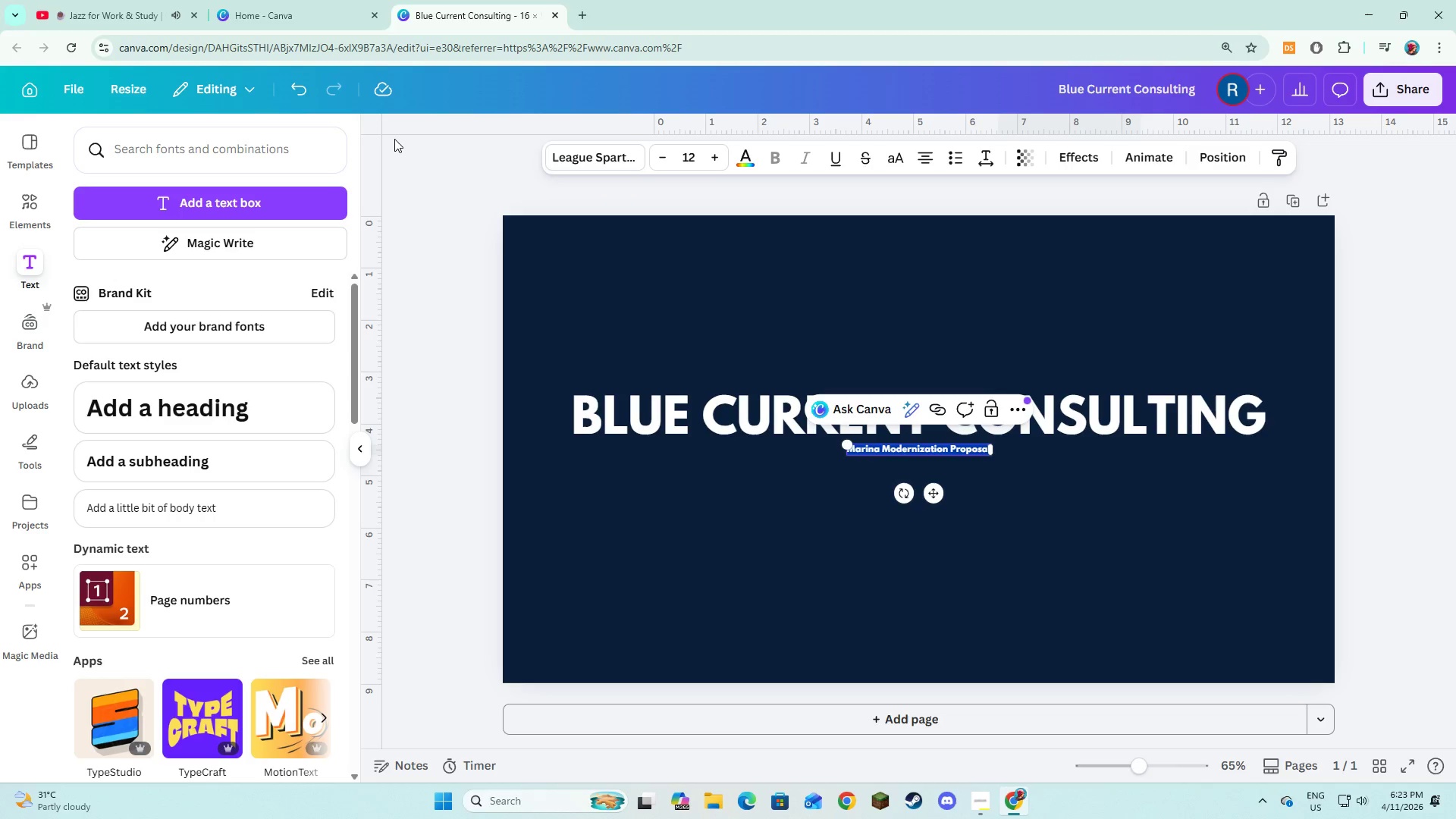 
left_click([602, 170])
 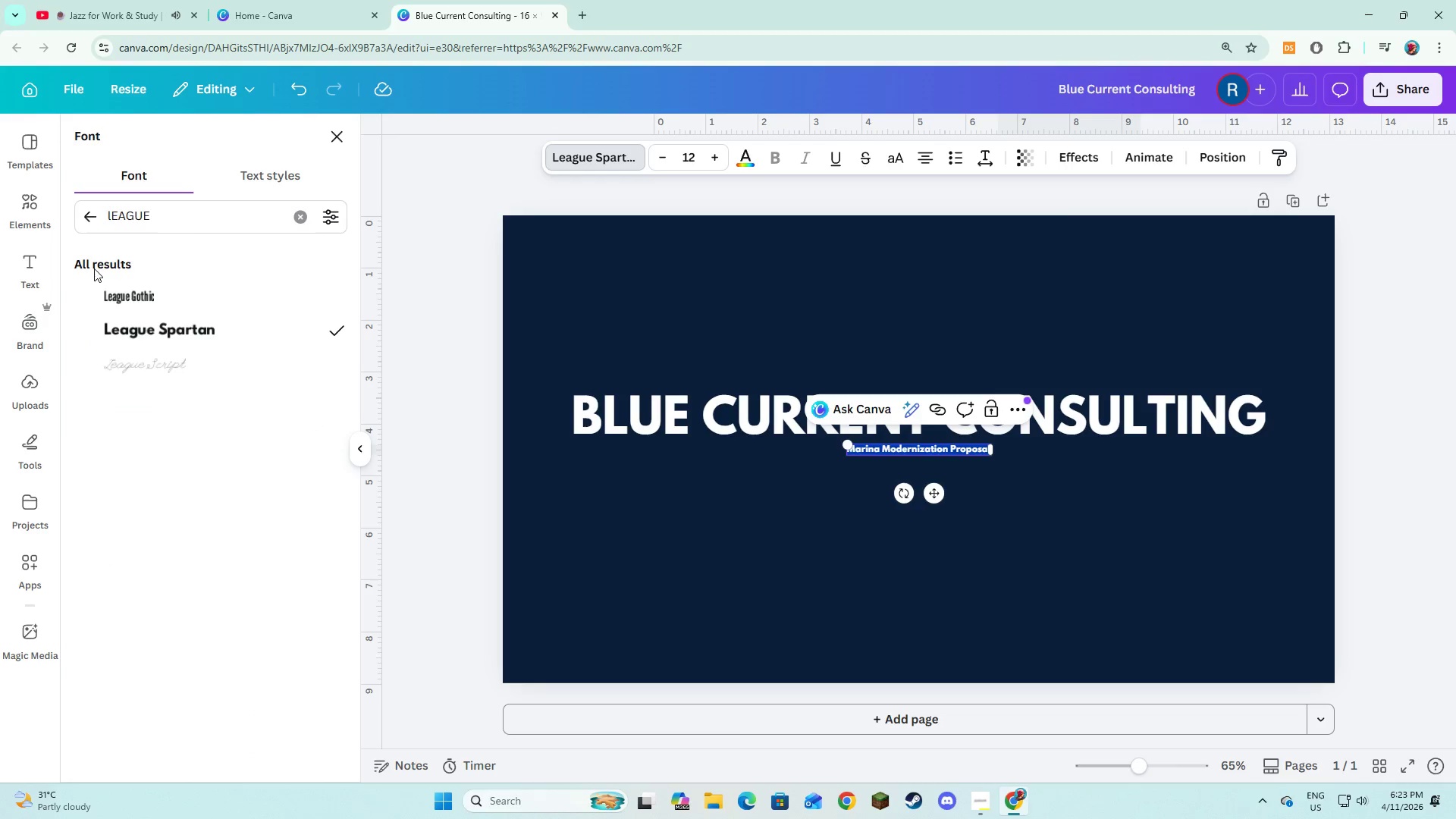 
left_click([83, 216])
 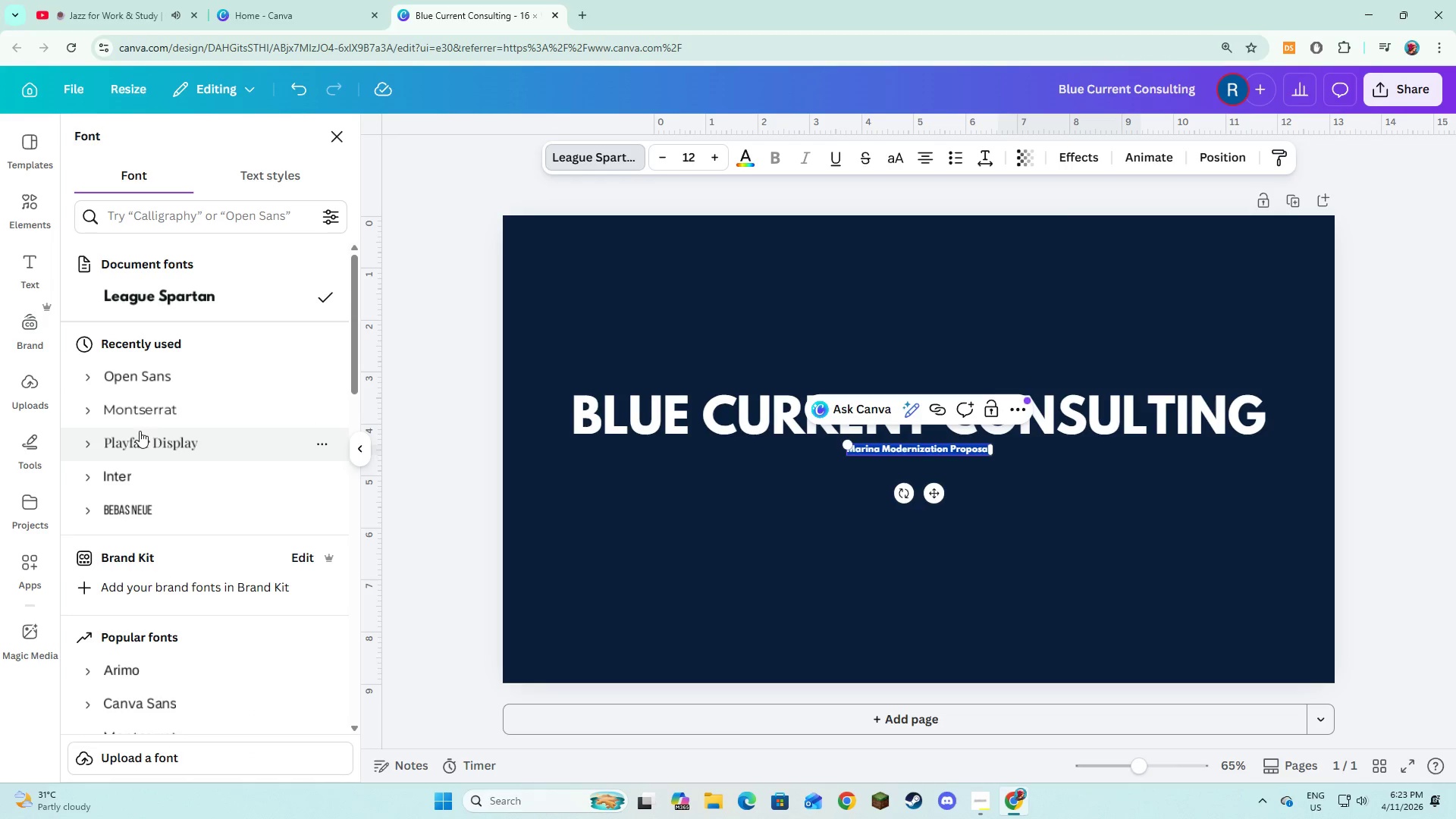 
left_click([95, 406])
 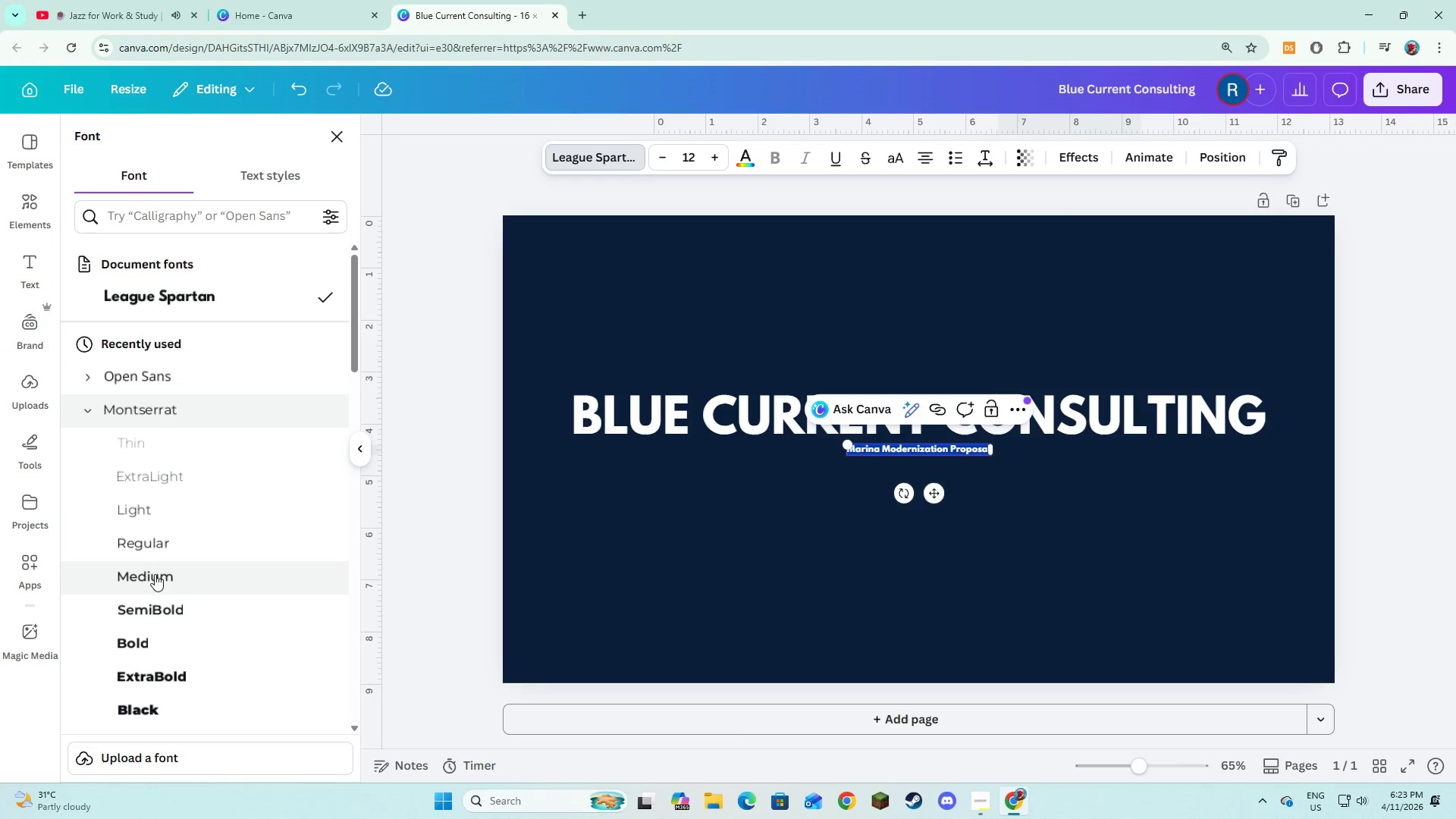 
left_click([159, 605])
 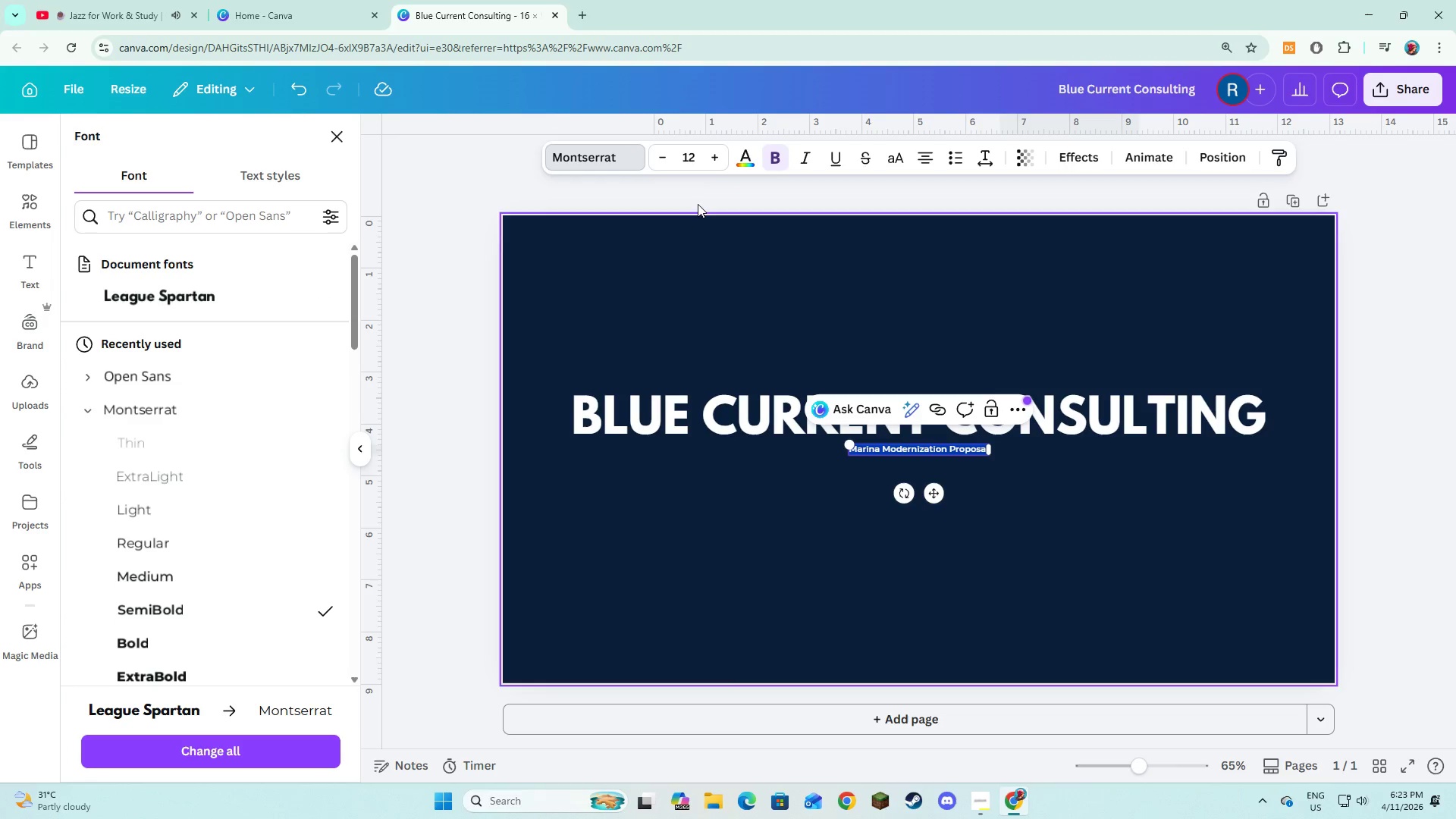 
double_click([715, 165])
 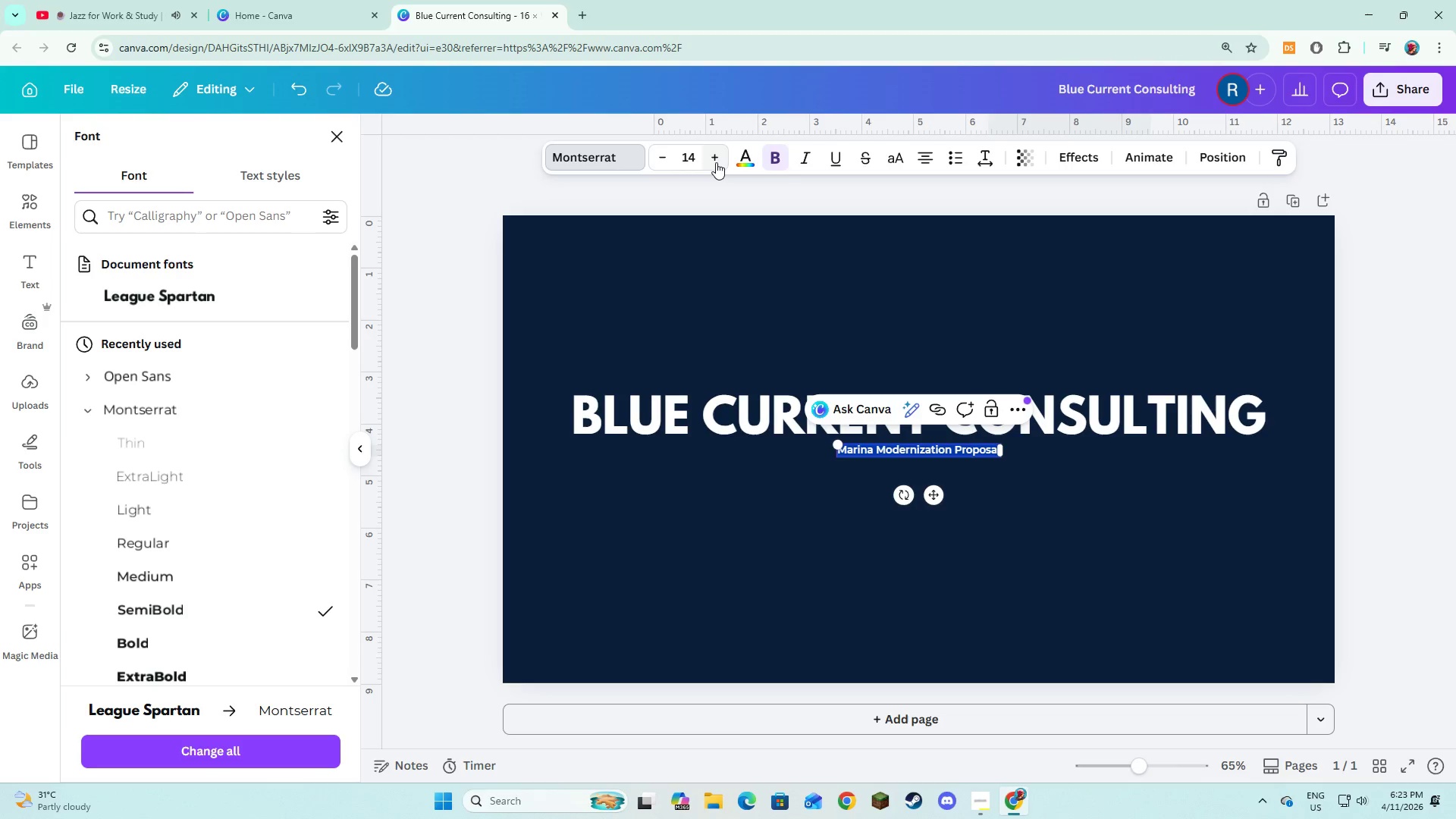 
double_click([716, 162])
 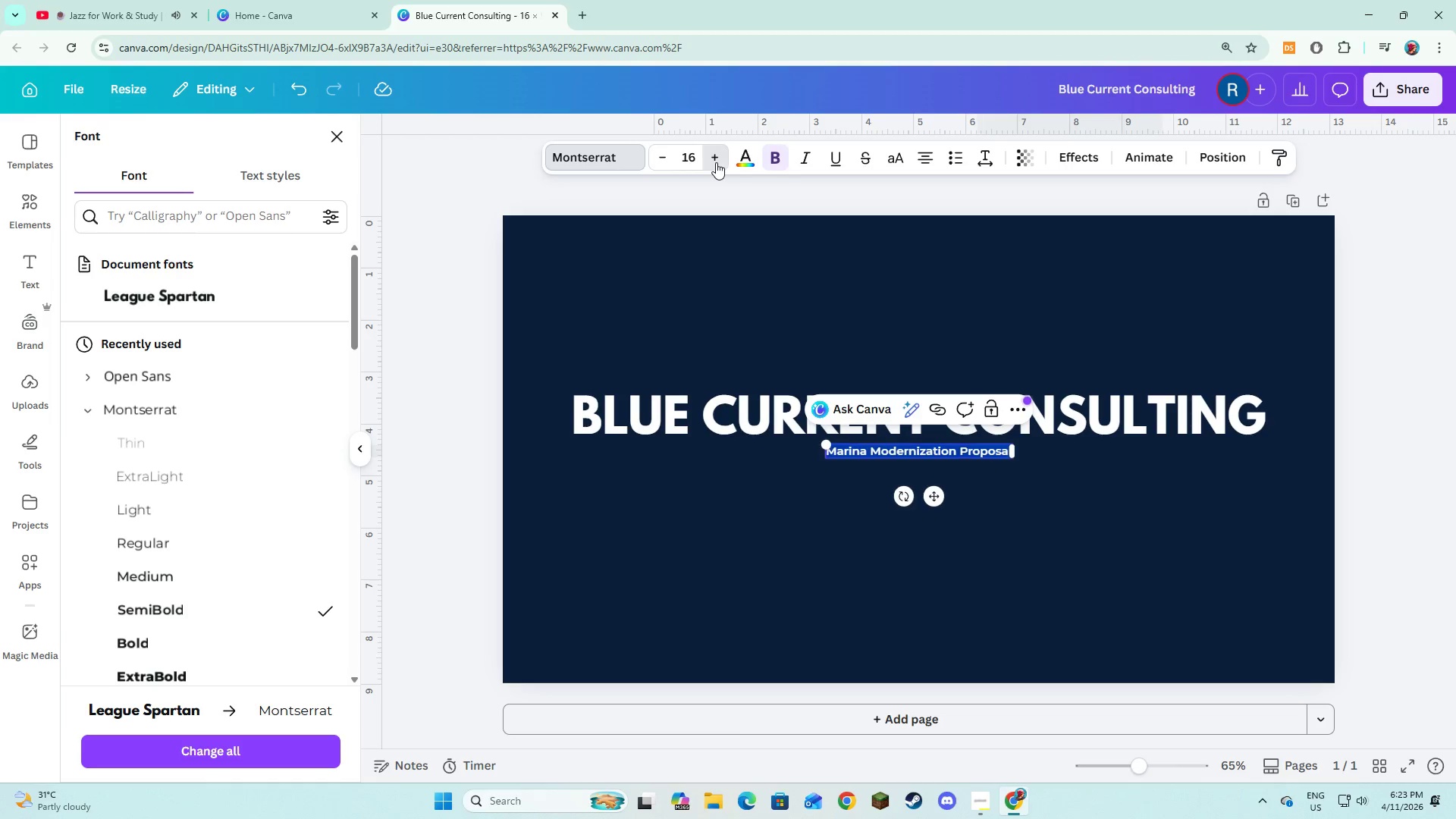 
triple_click([716, 162])
 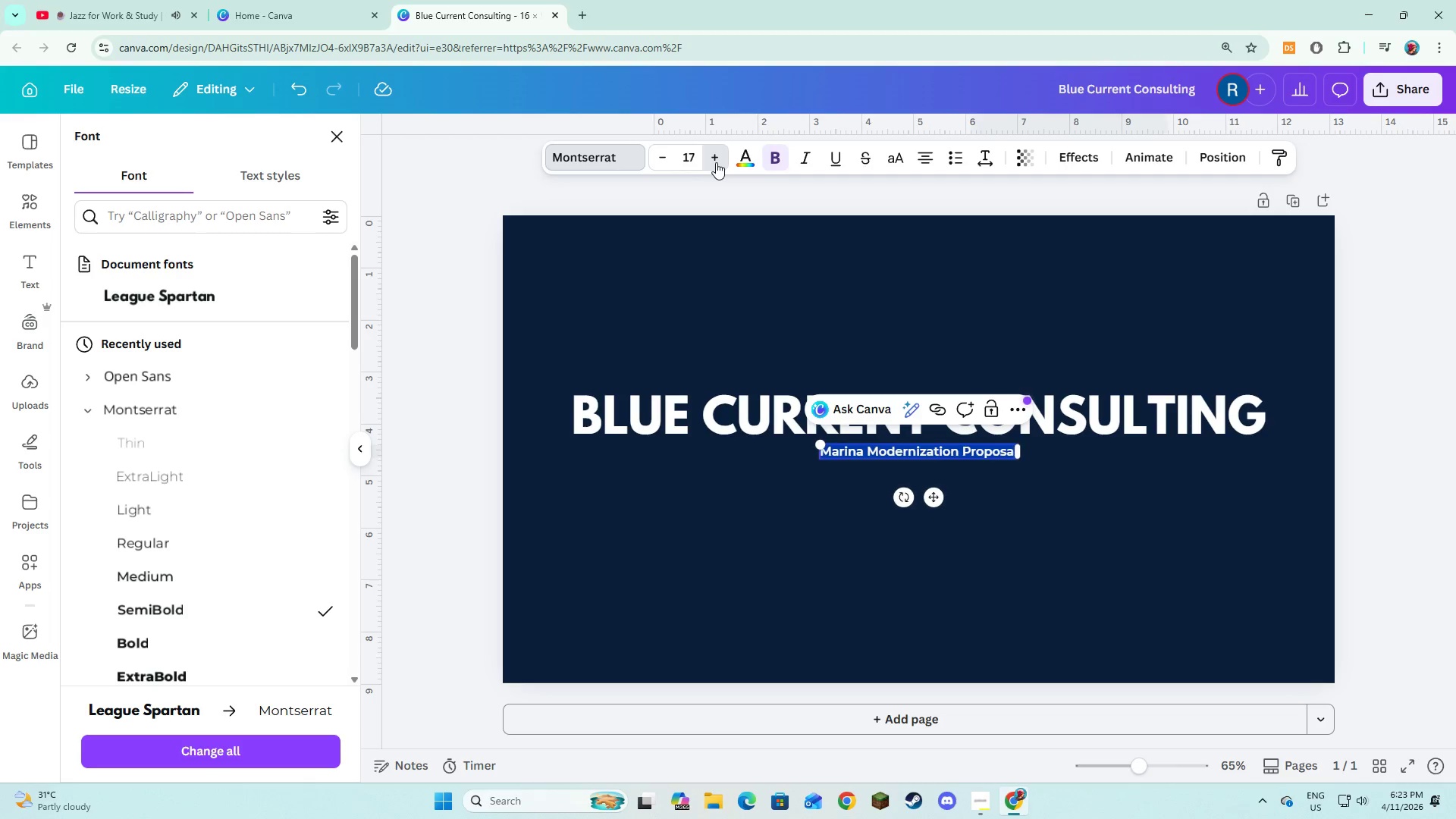 
triple_click([716, 162])
 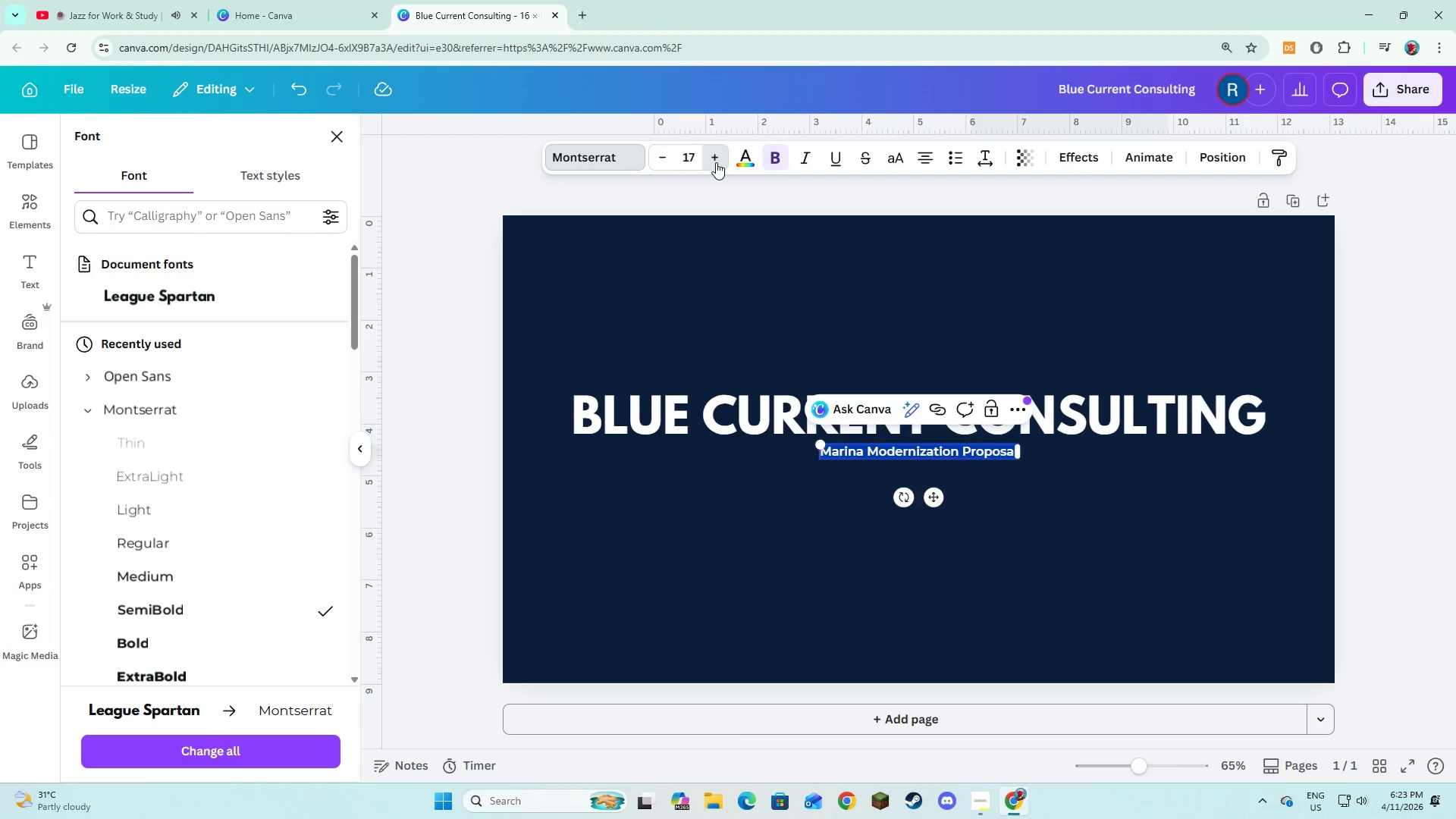 
triple_click([716, 162])
 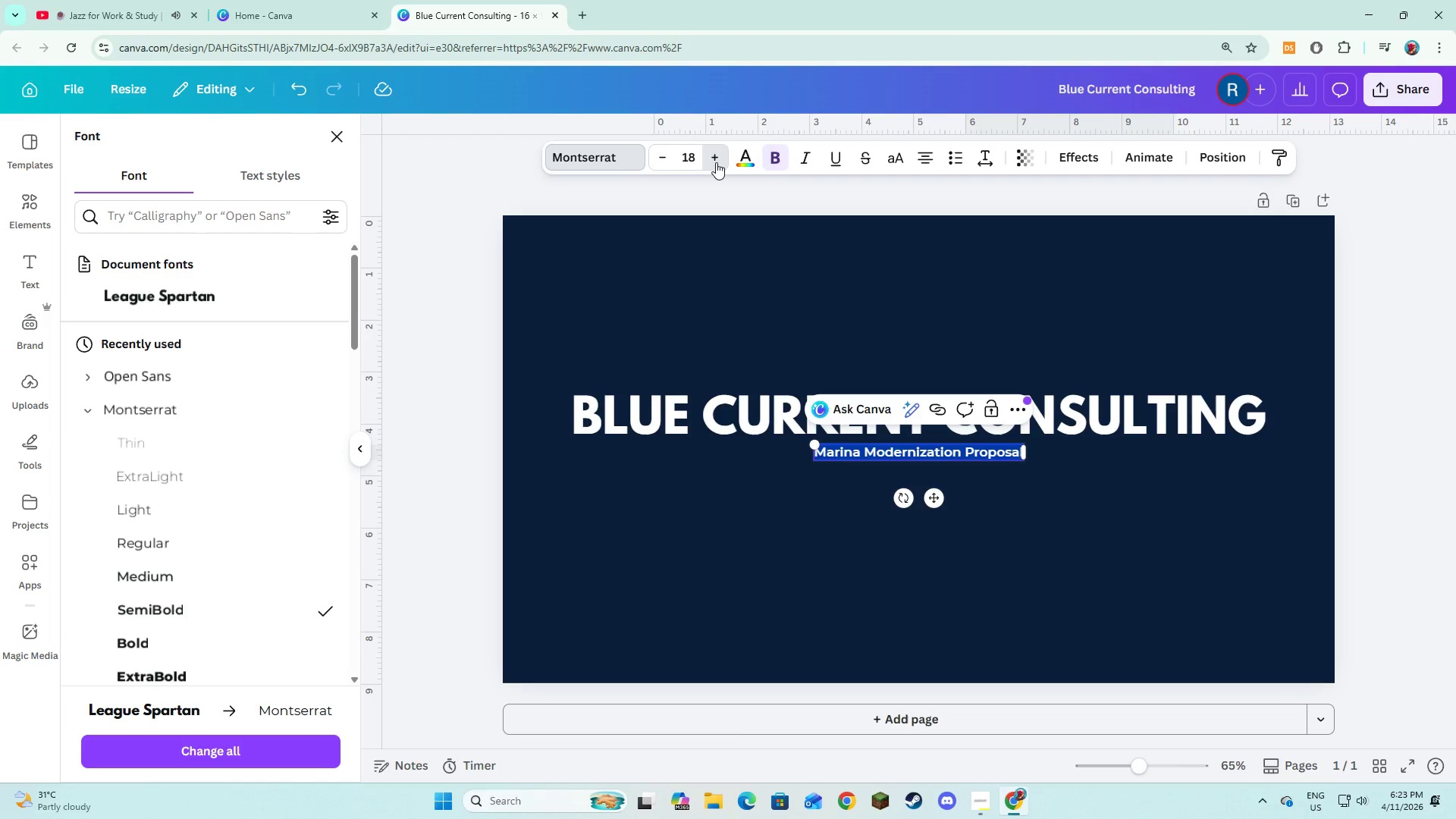 
triple_click([716, 162])
 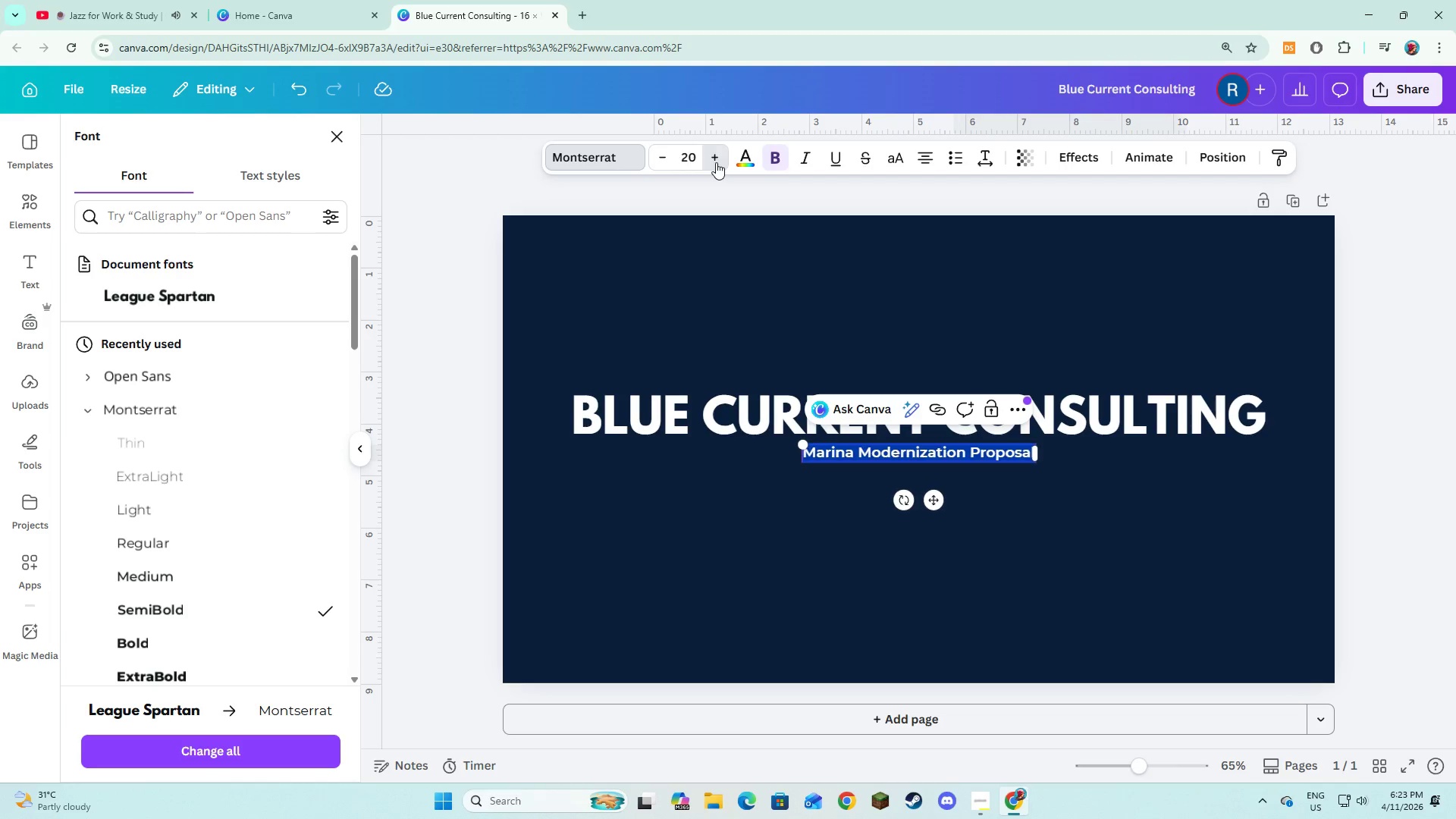 
triple_click([716, 162])
 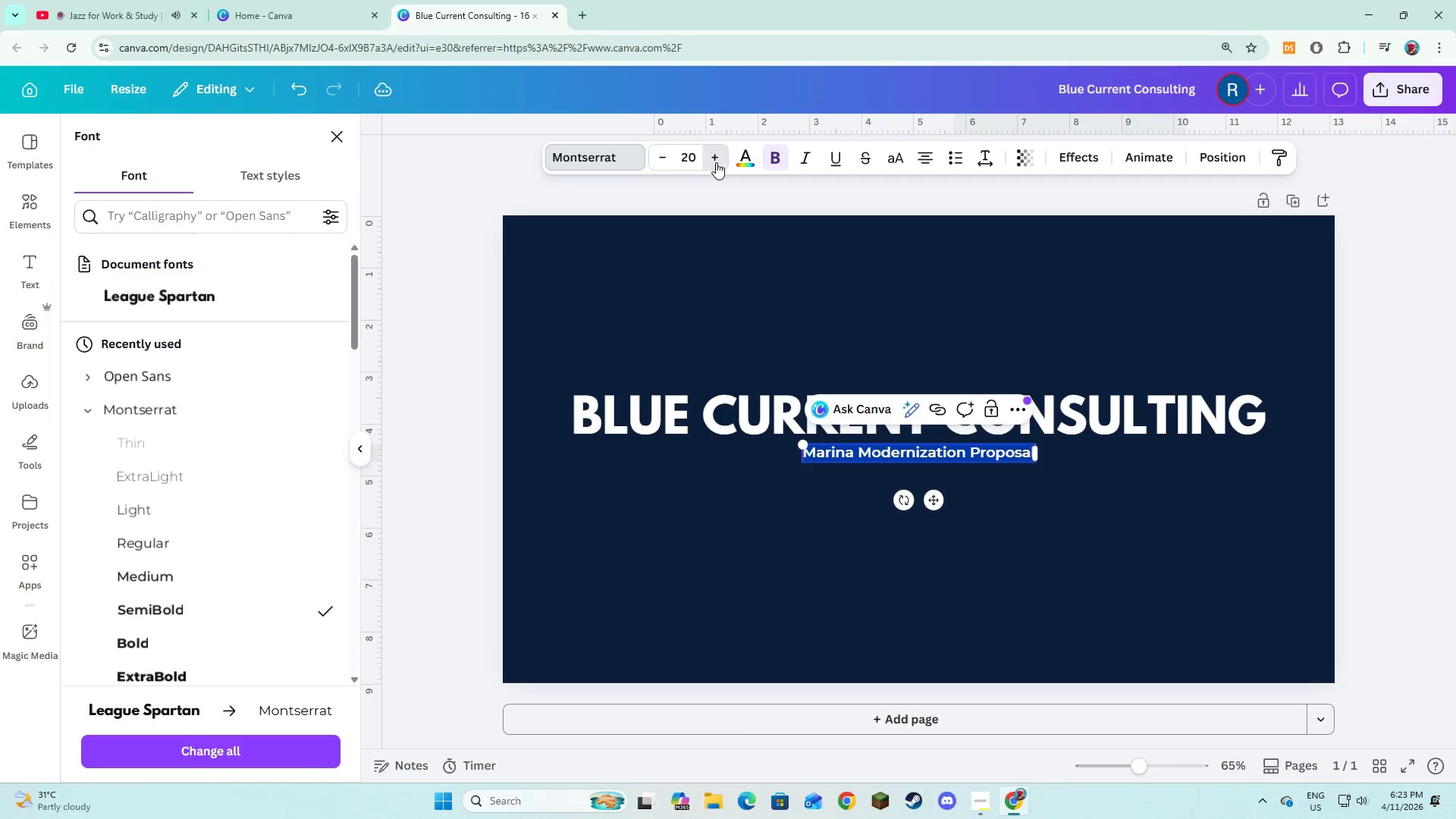 
triple_click([716, 162])
 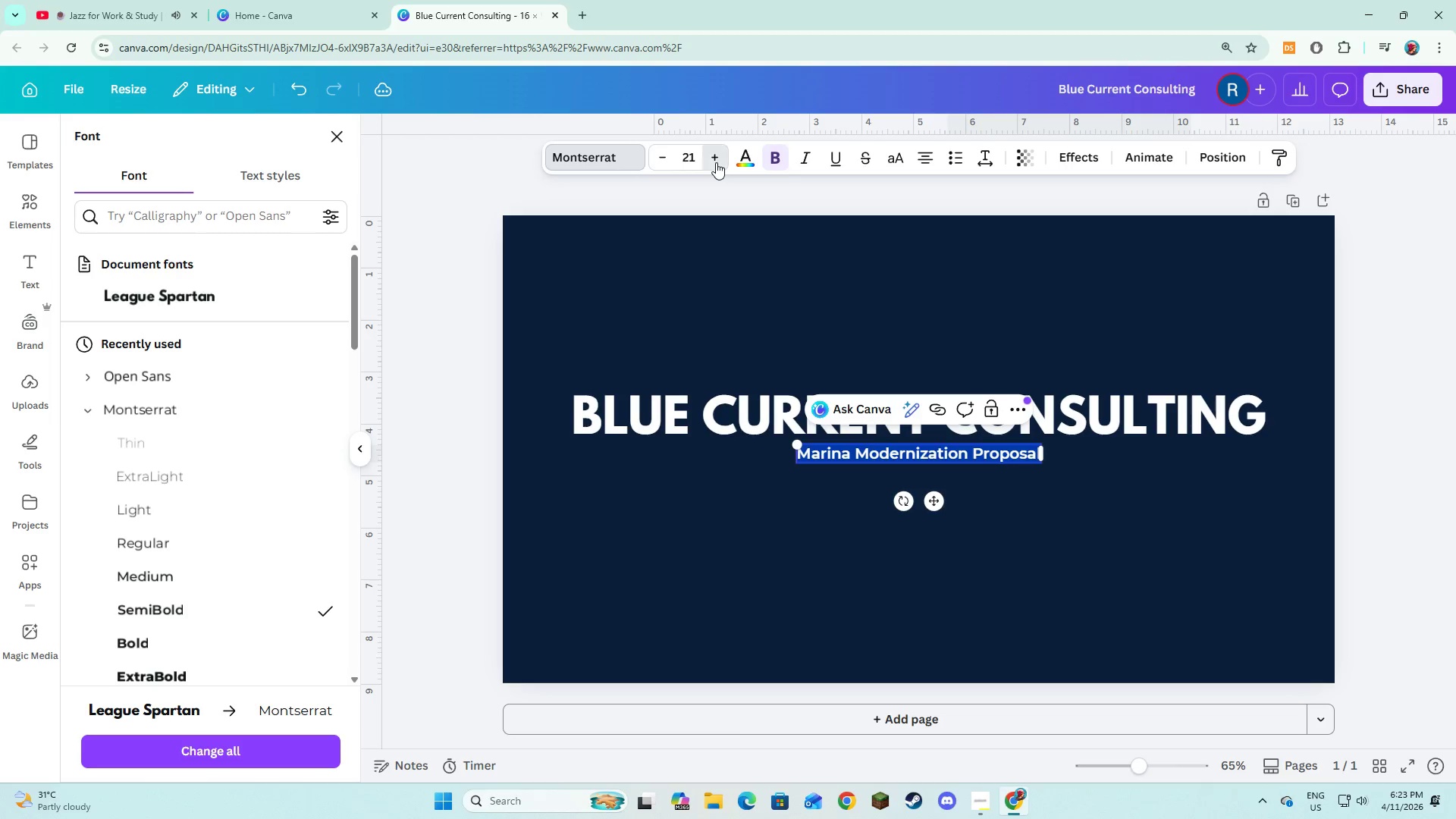 
triple_click([716, 162])
 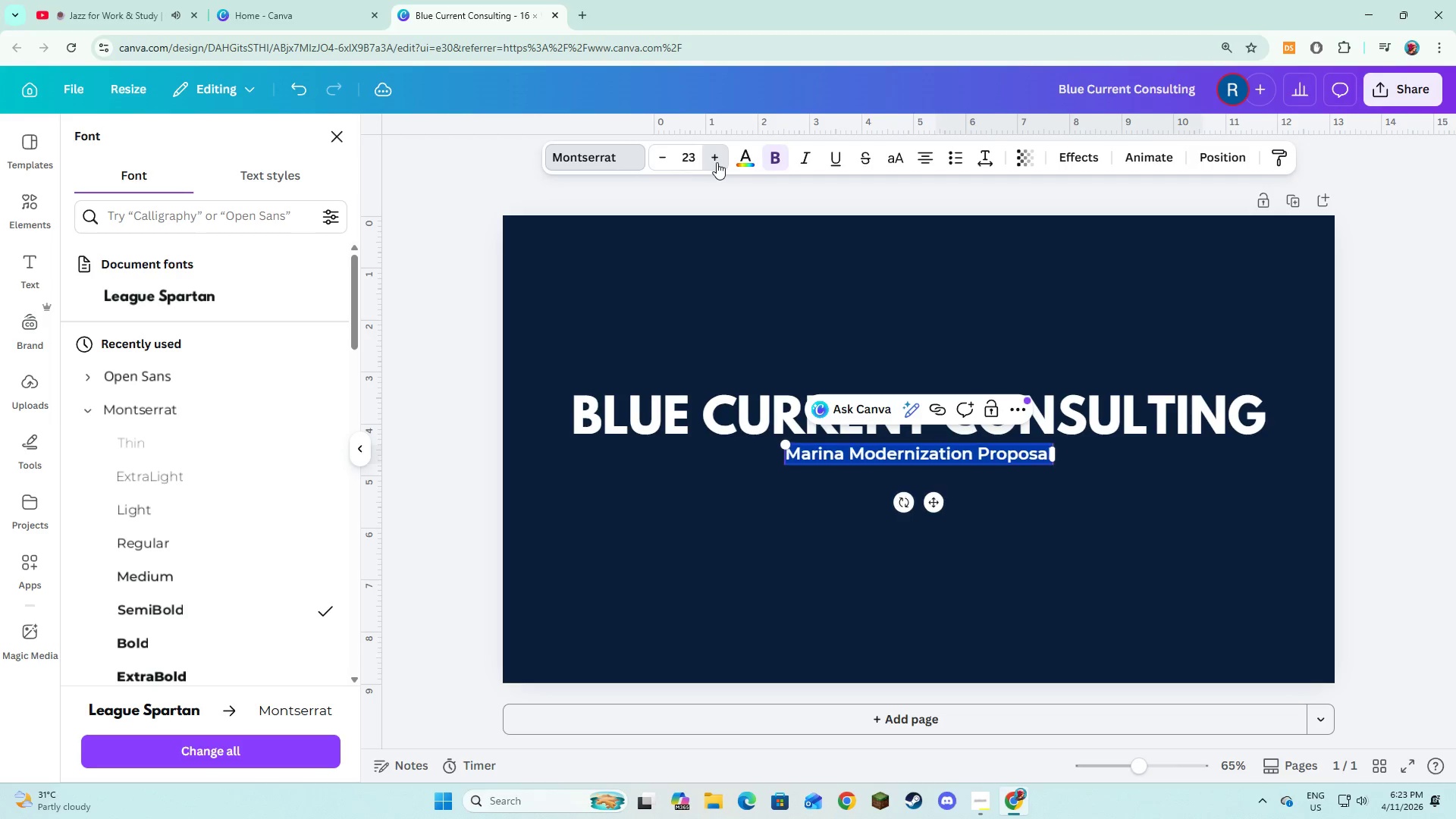 
triple_click([717, 162])
 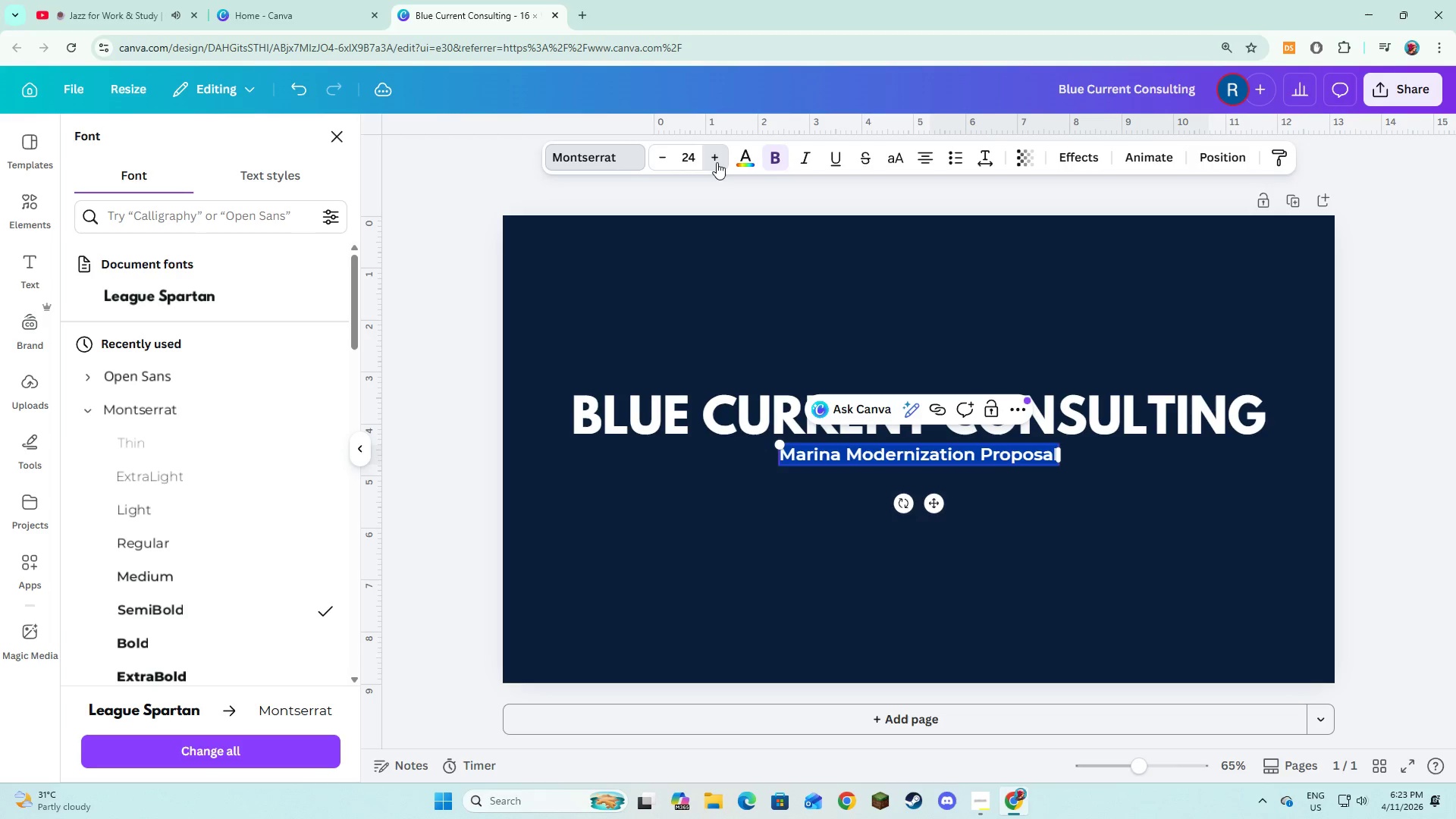 
triple_click([717, 162])
 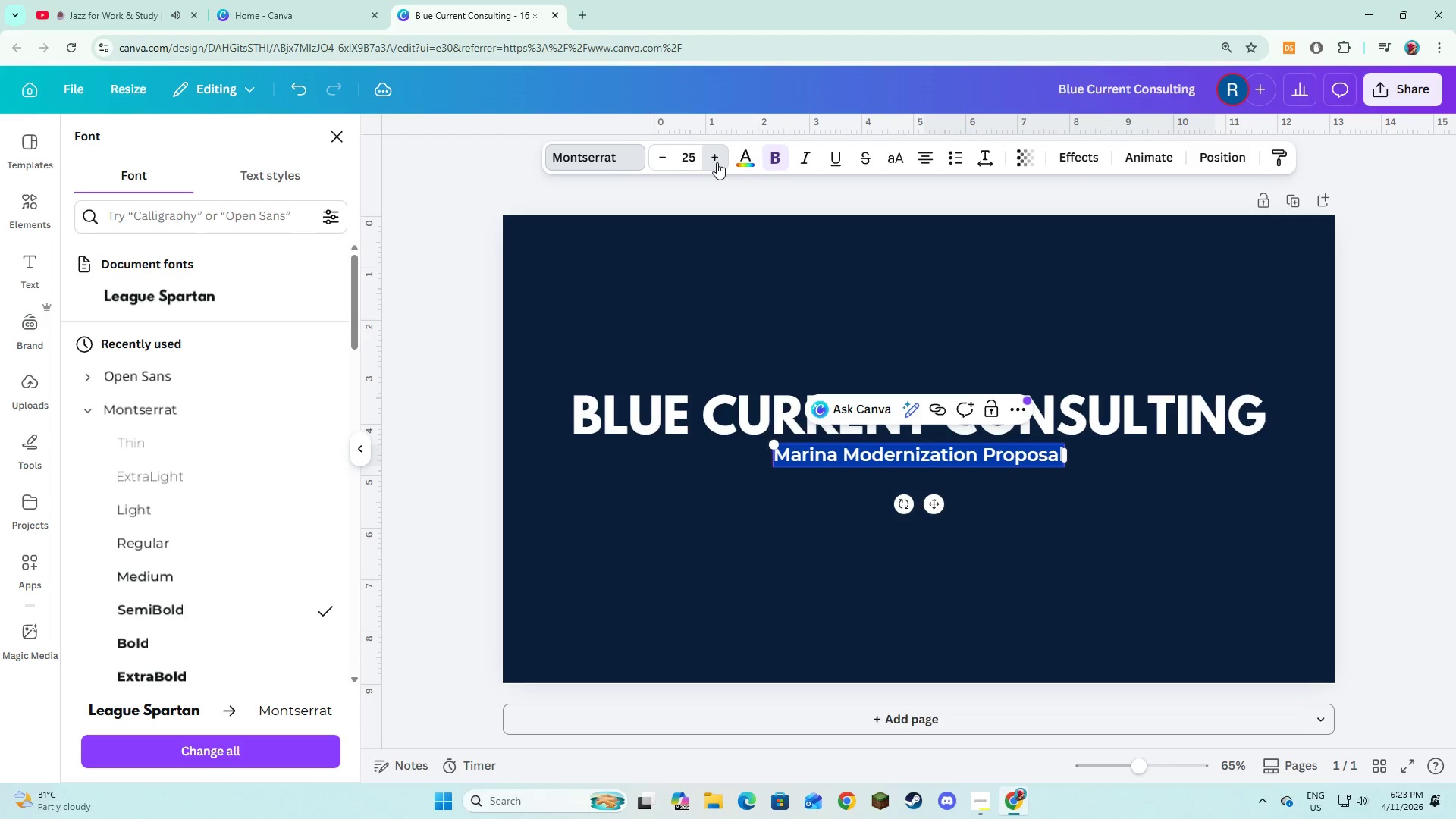 
triple_click([717, 162])
 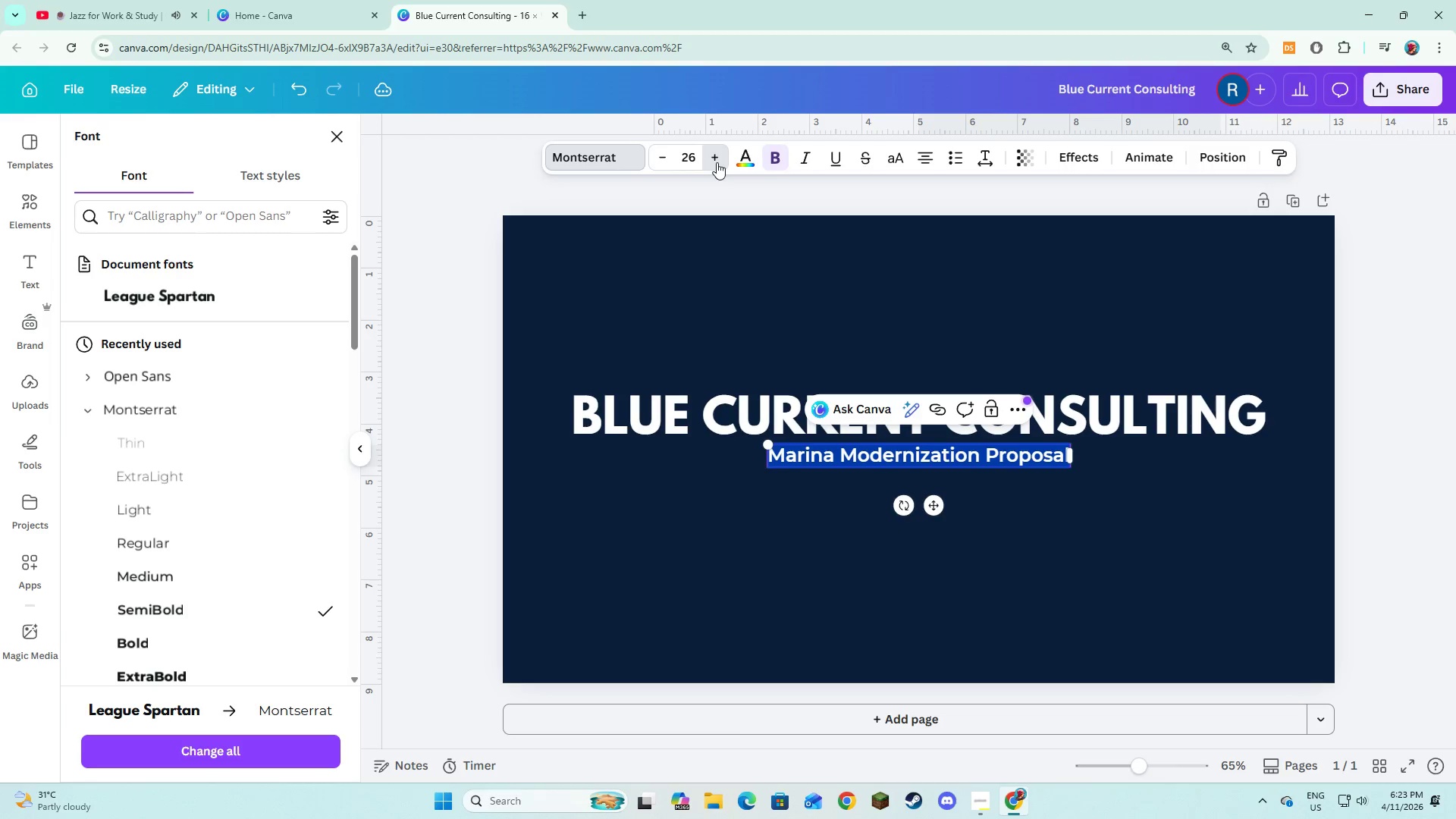 
triple_click([717, 162])
 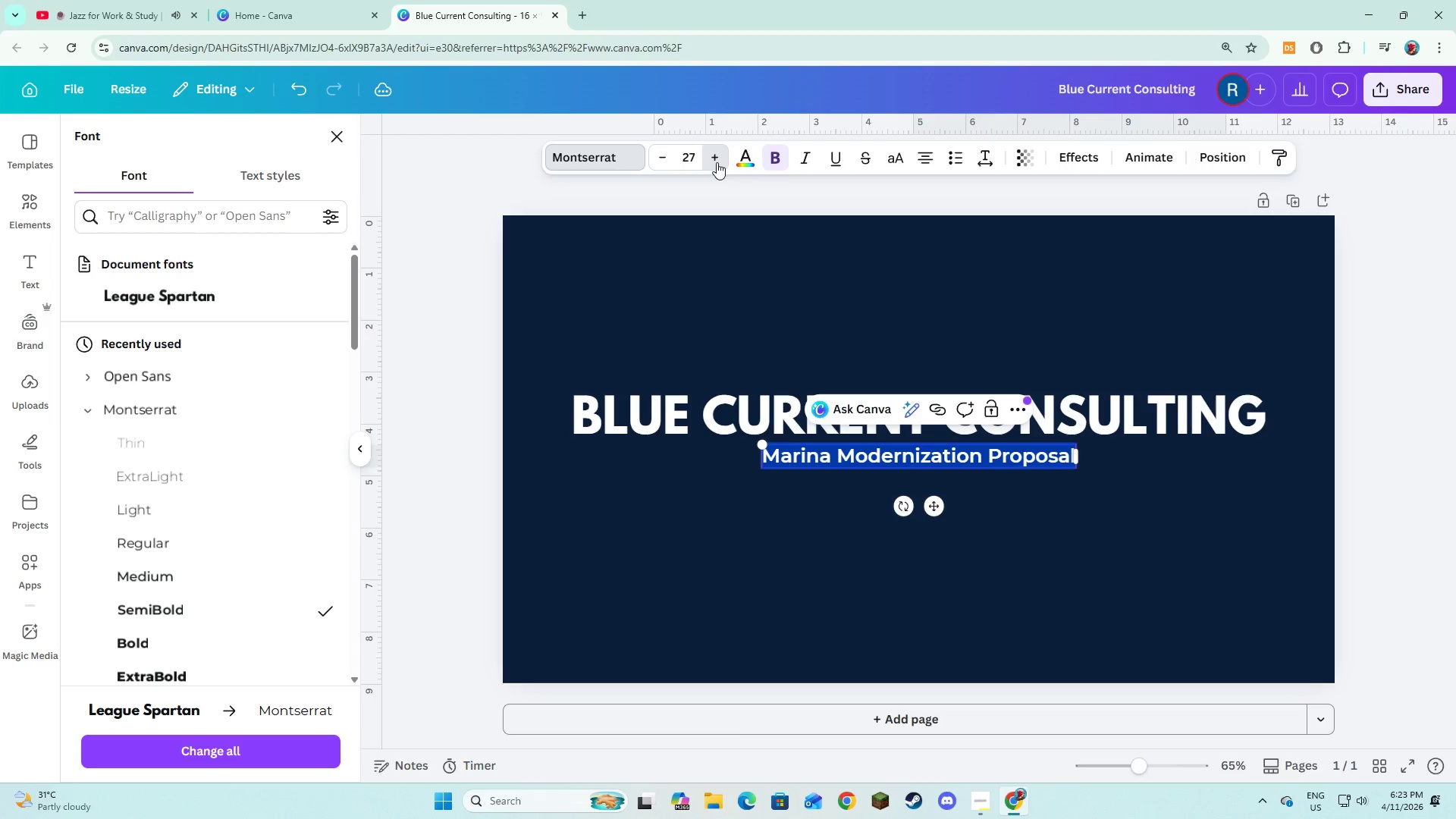 
triple_click([717, 162])
 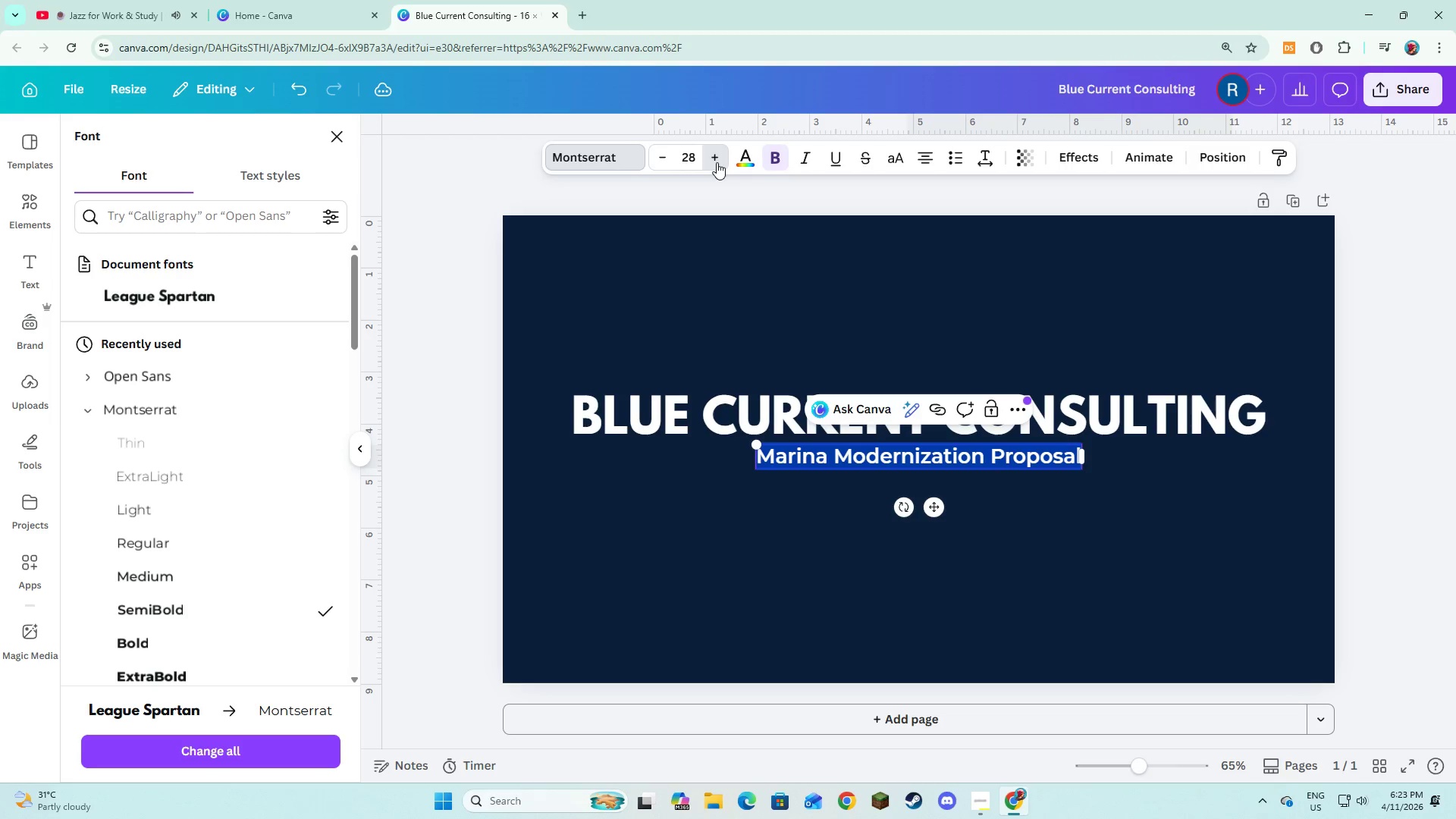 
triple_click([717, 162])
 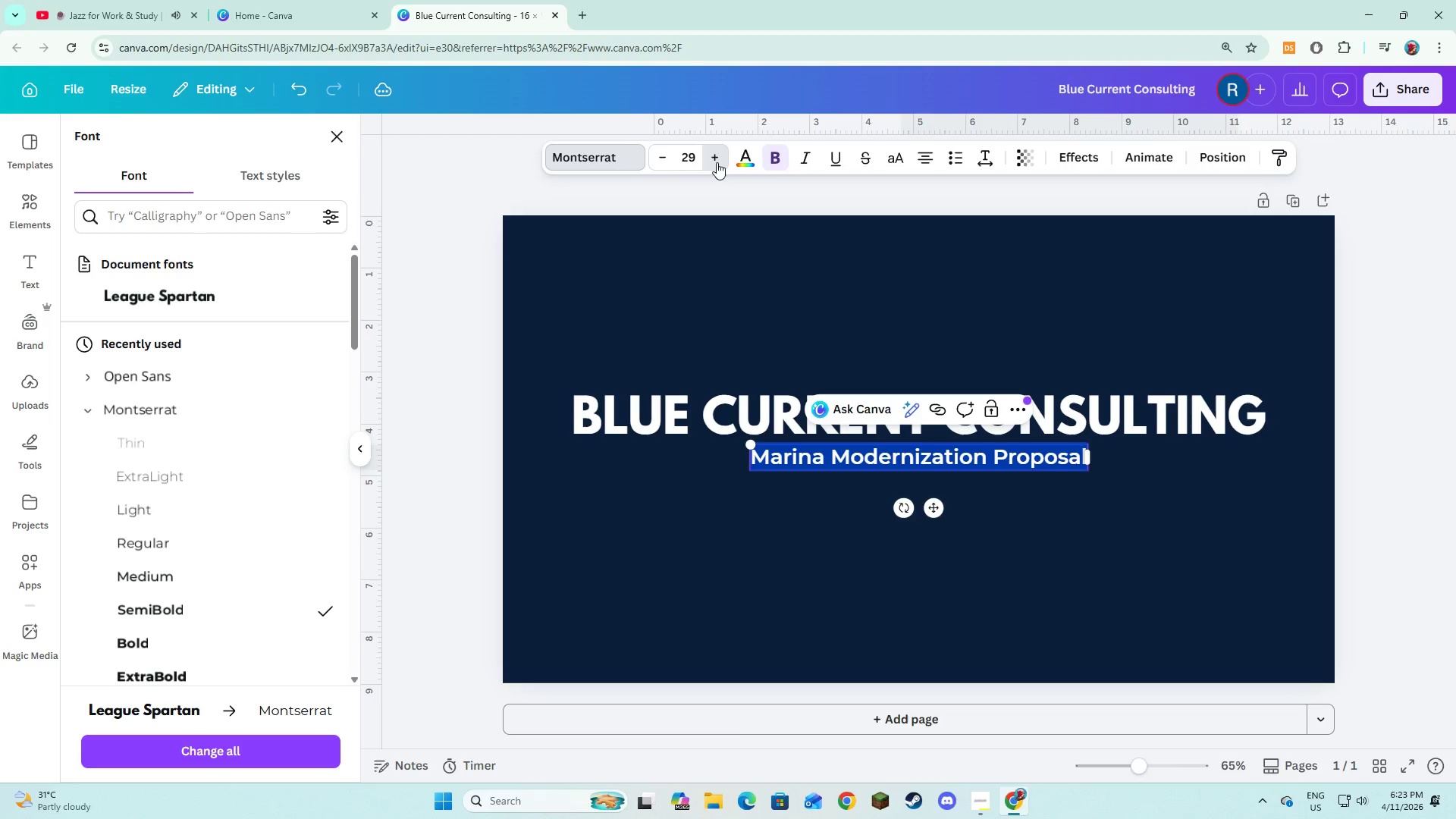 
triple_click([717, 162])
 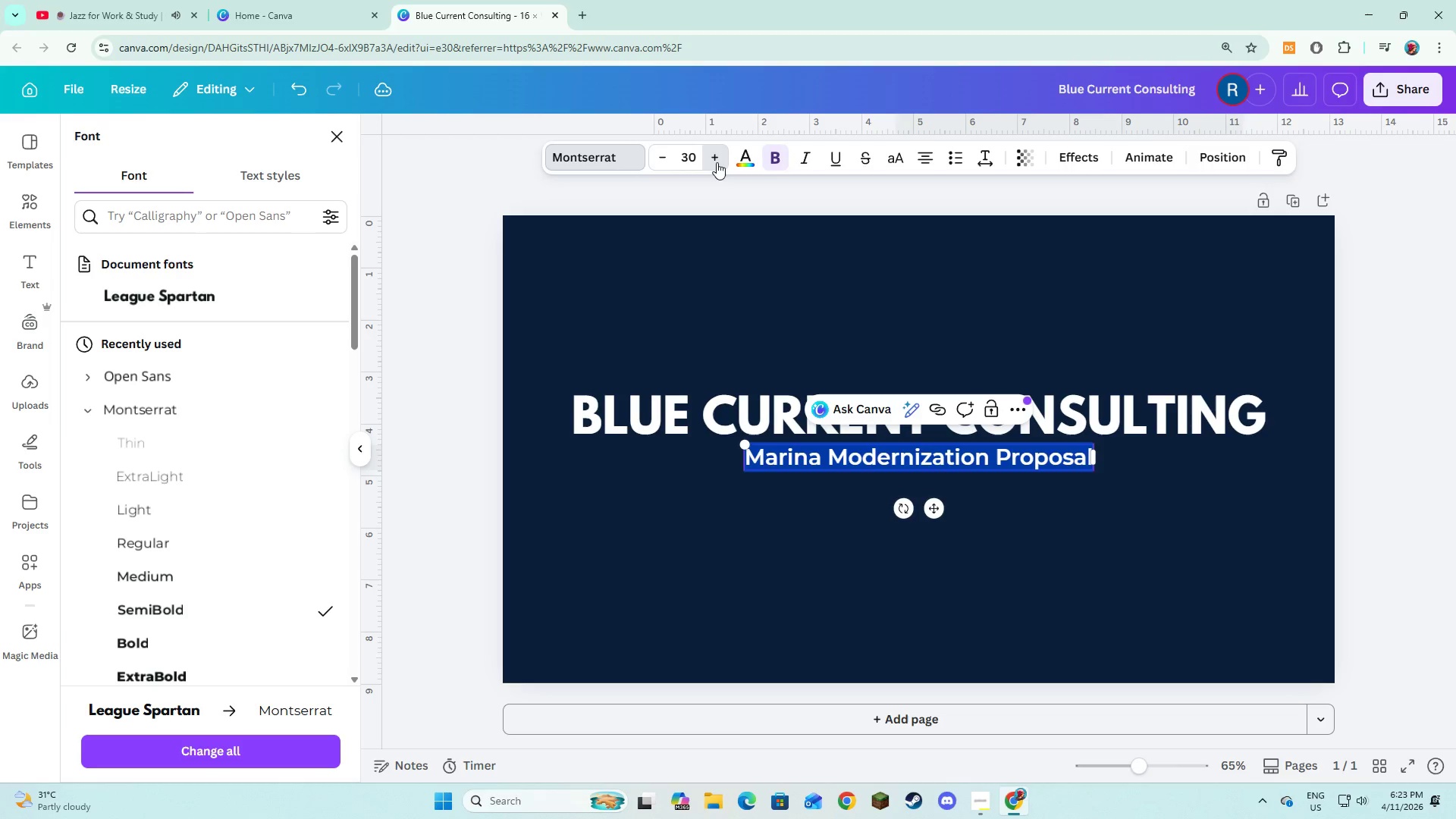 
triple_click([717, 162])
 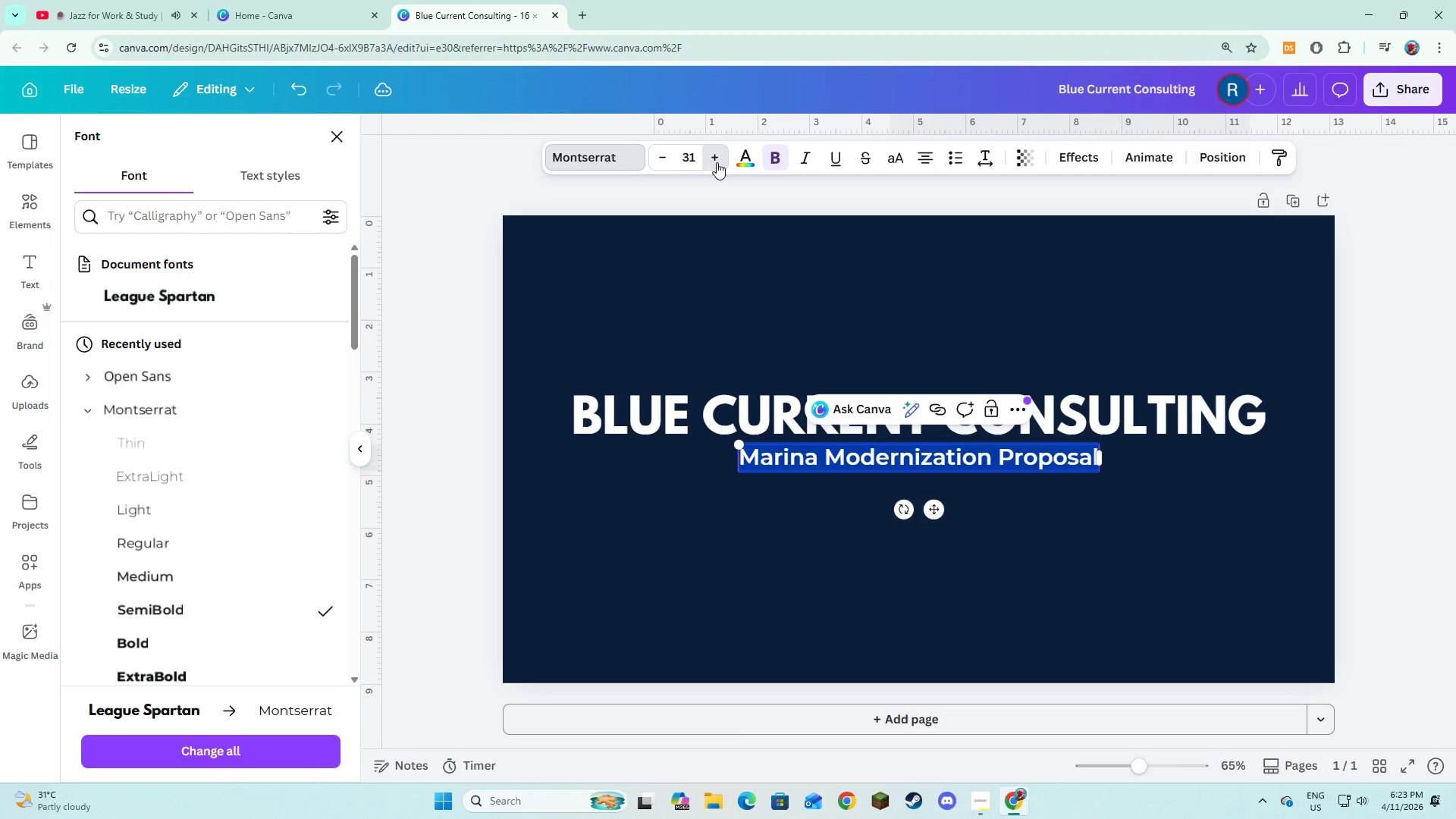 
triple_click([717, 162])
 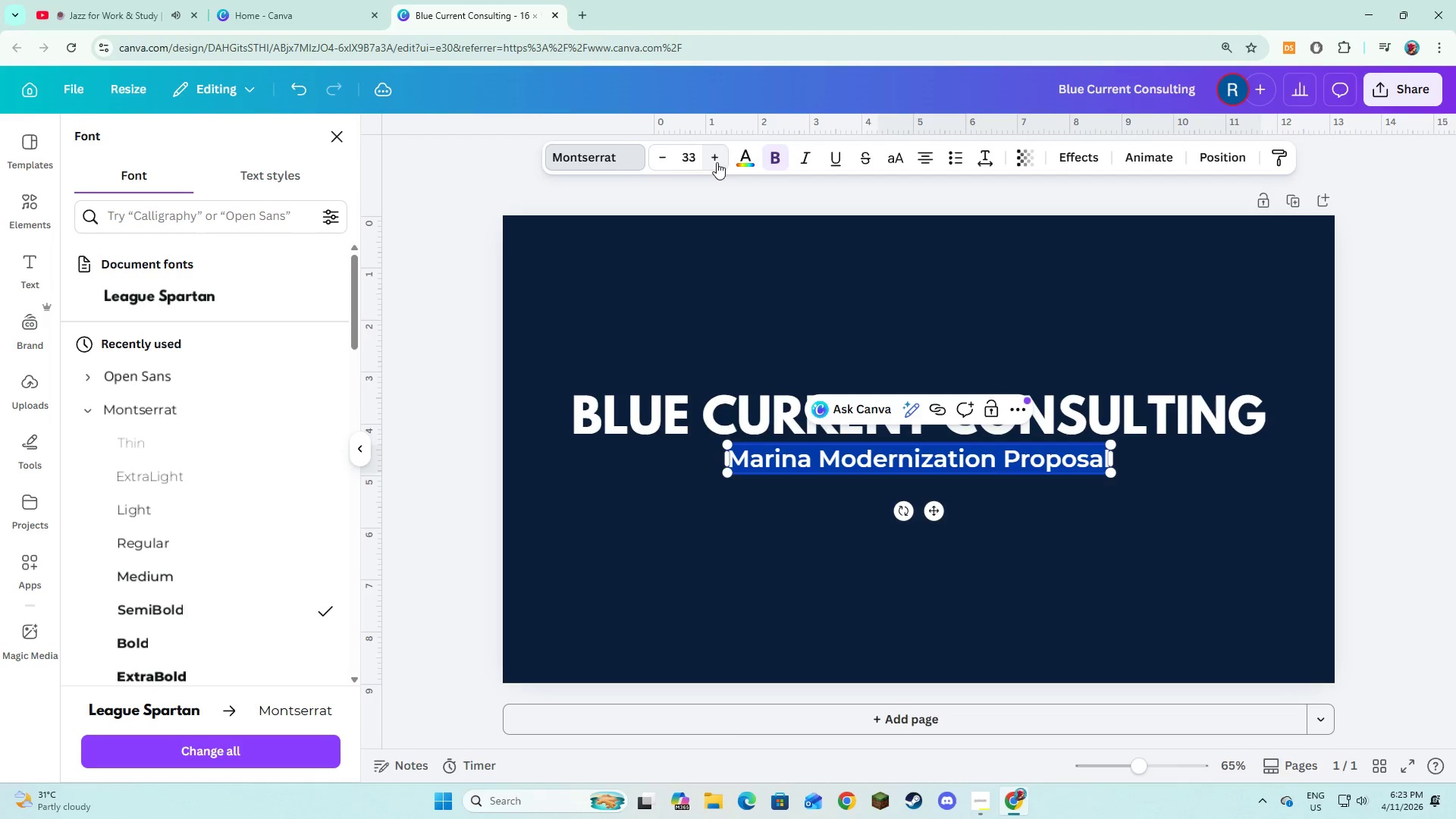 
triple_click([717, 162])
 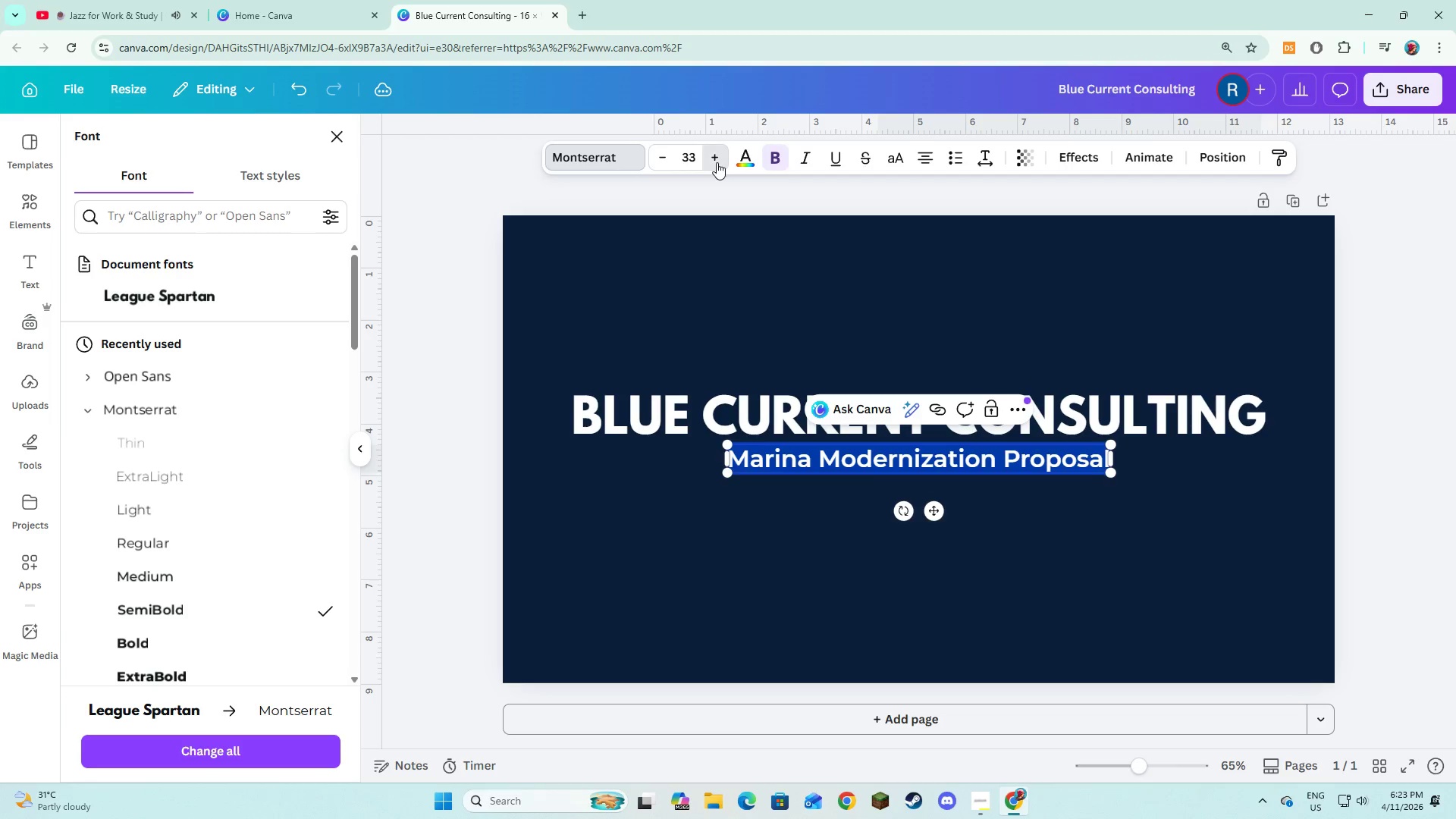 
triple_click([717, 162])
 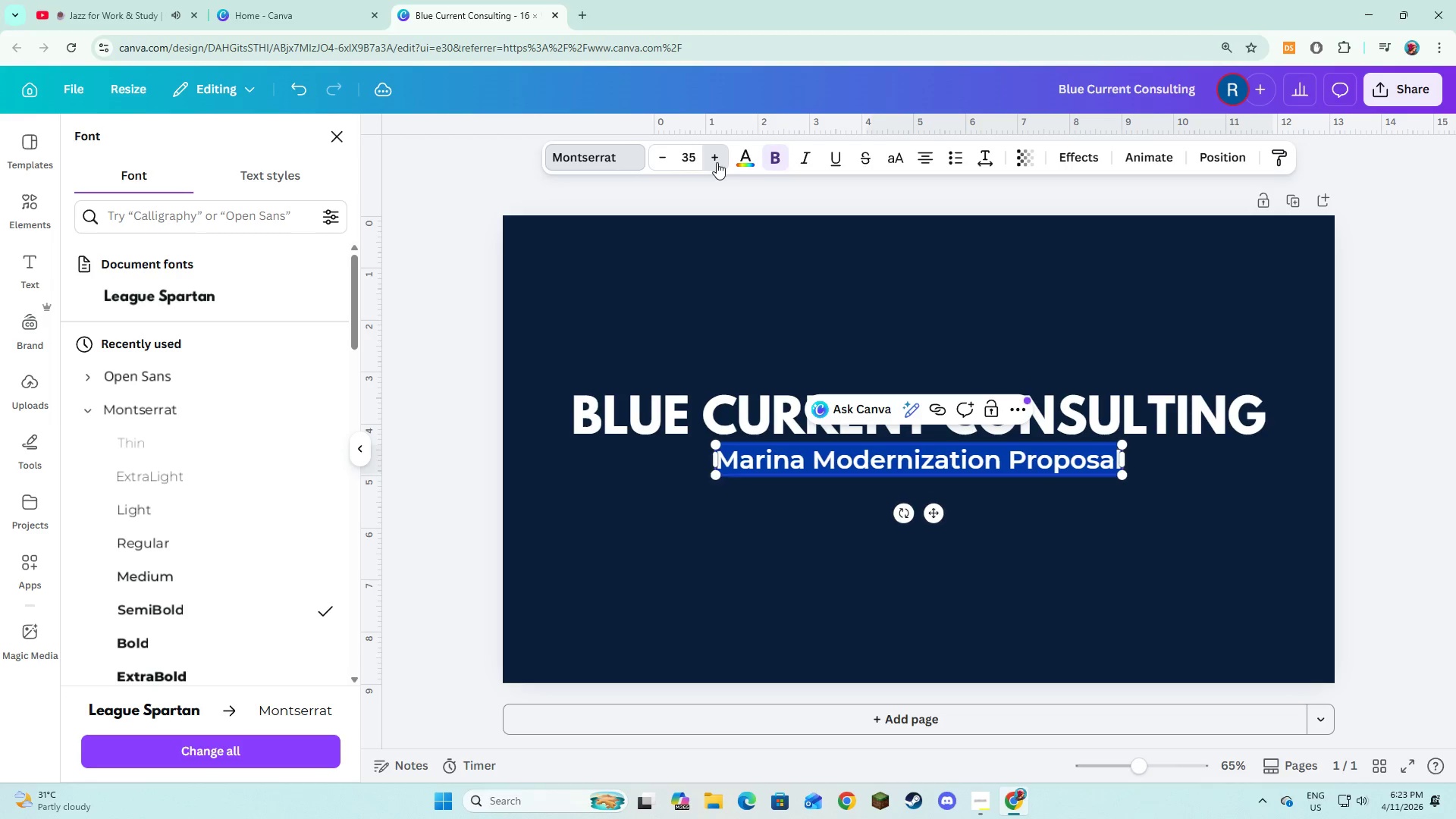 
triple_click([717, 162])
 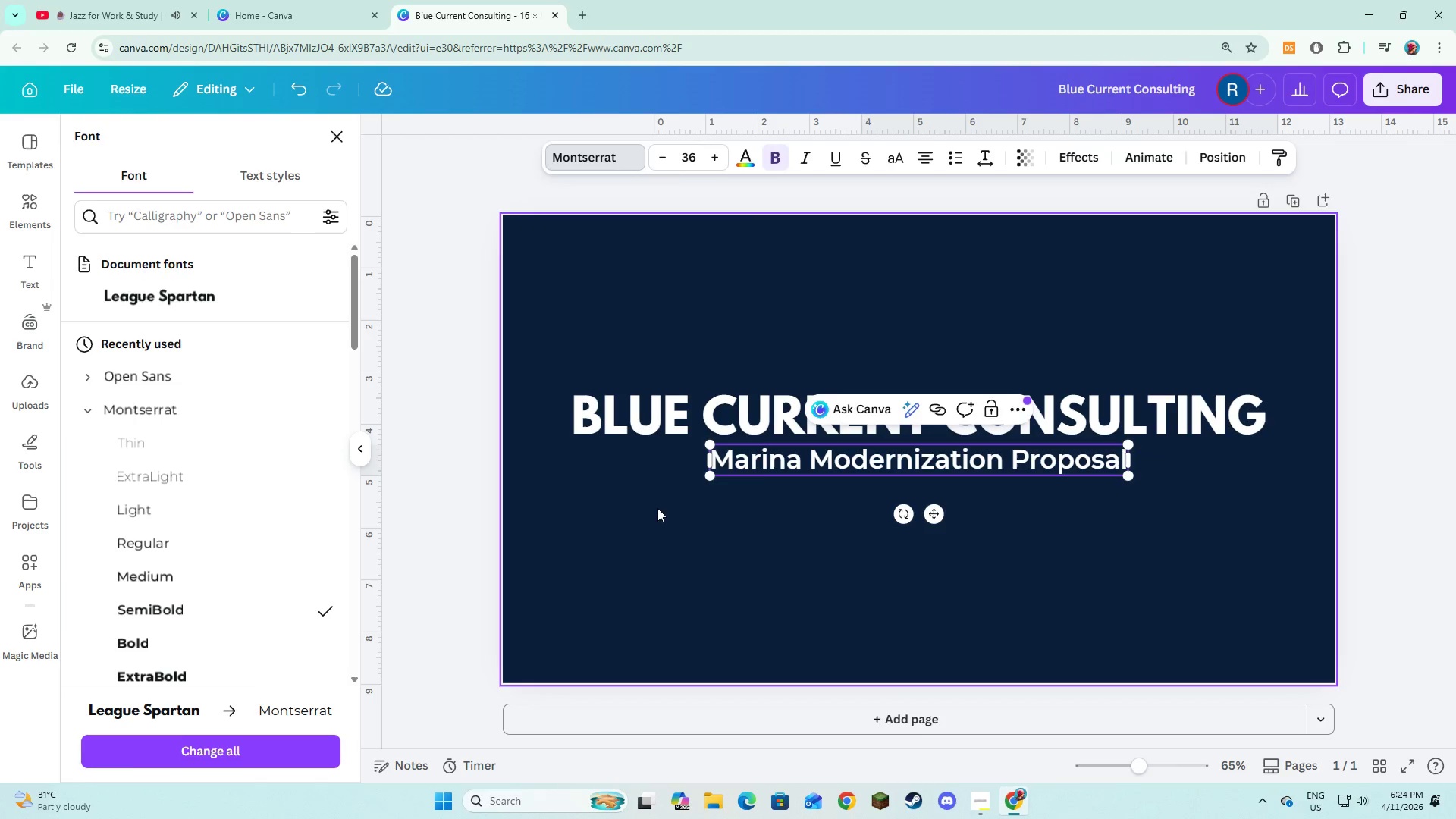 
double_click([764, 461])
 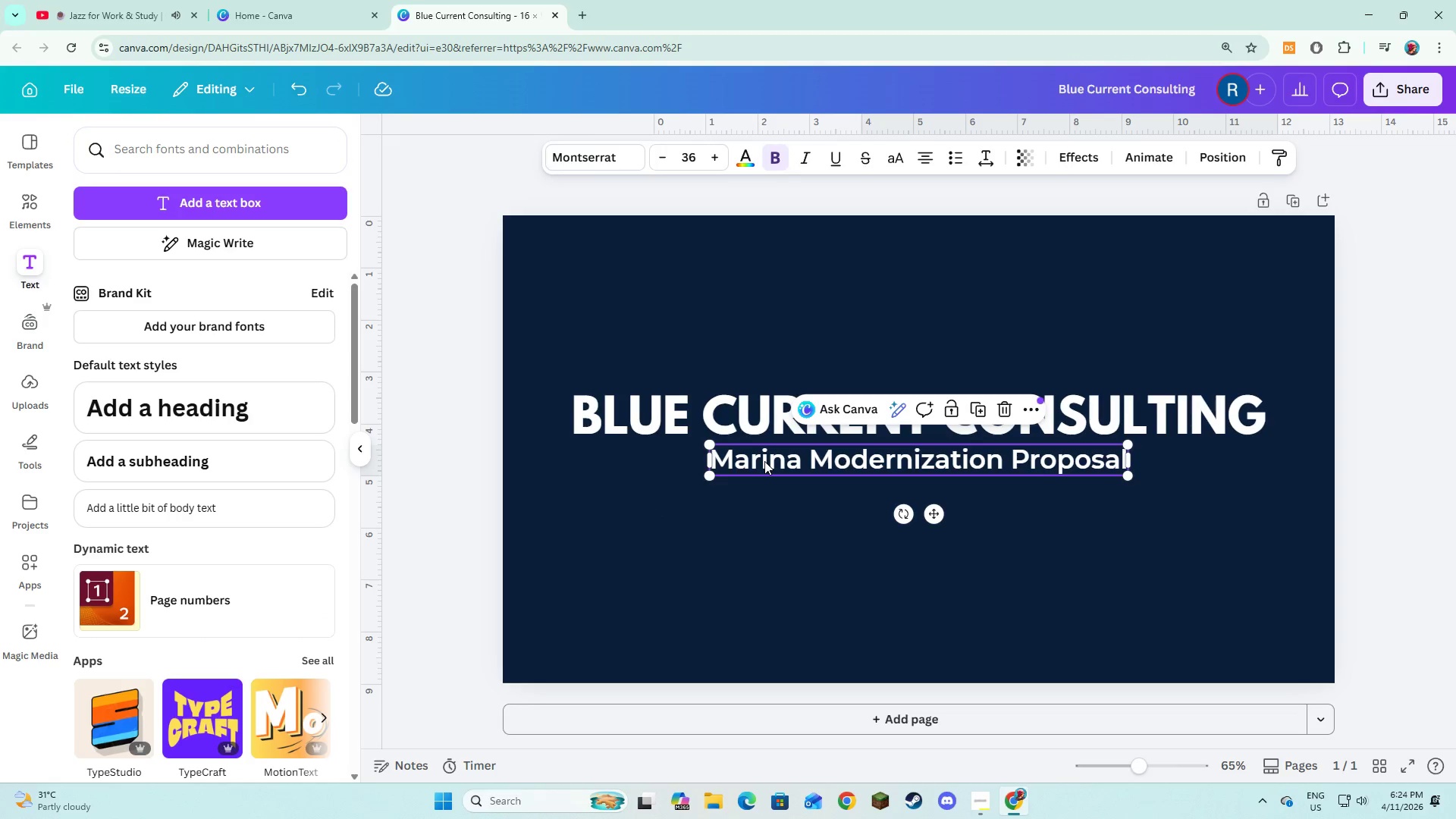 
left_click_drag(start_coordinate=[764, 461], to_coordinate=[767, 465])
 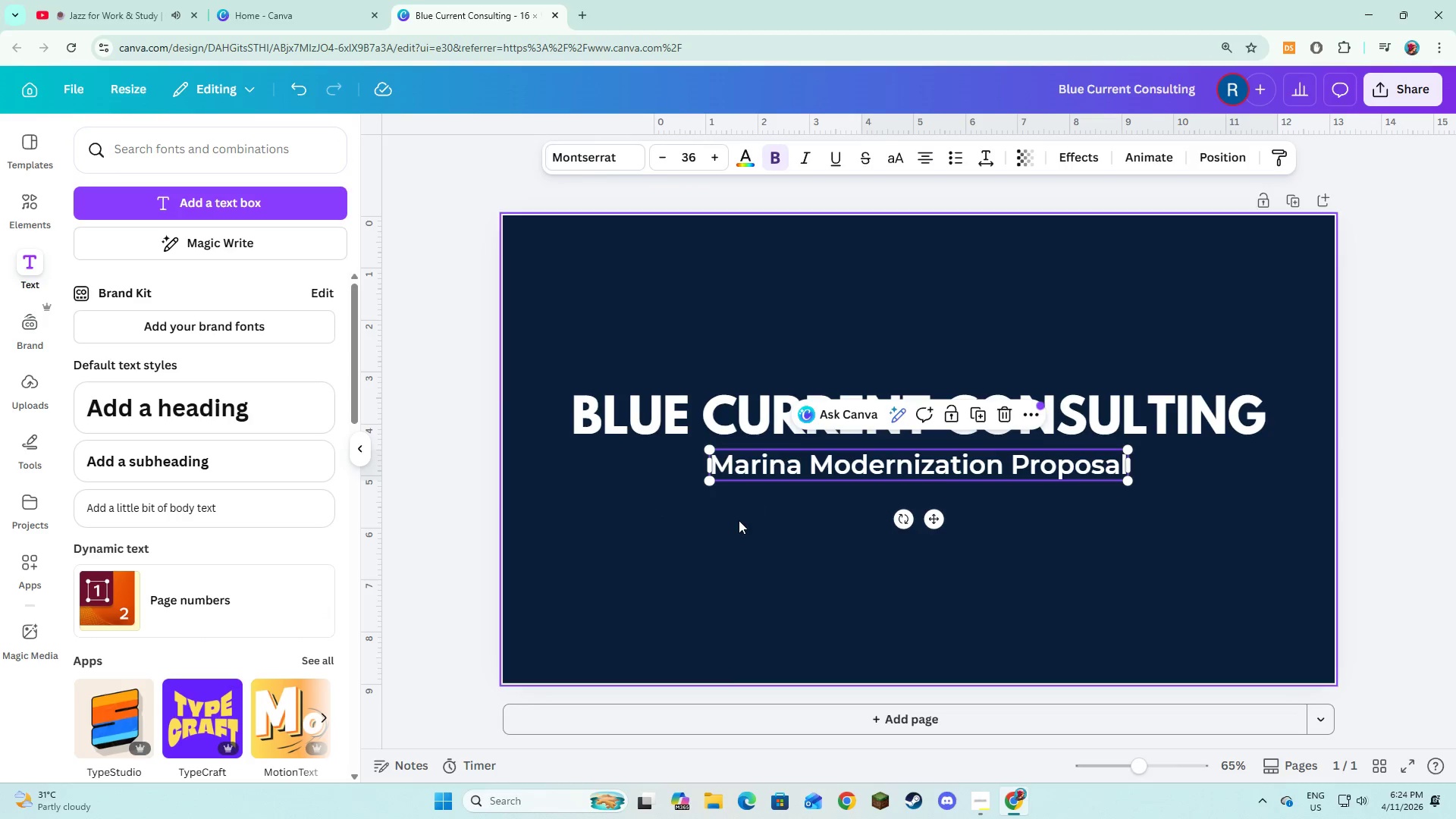 
left_click([739, 520])
 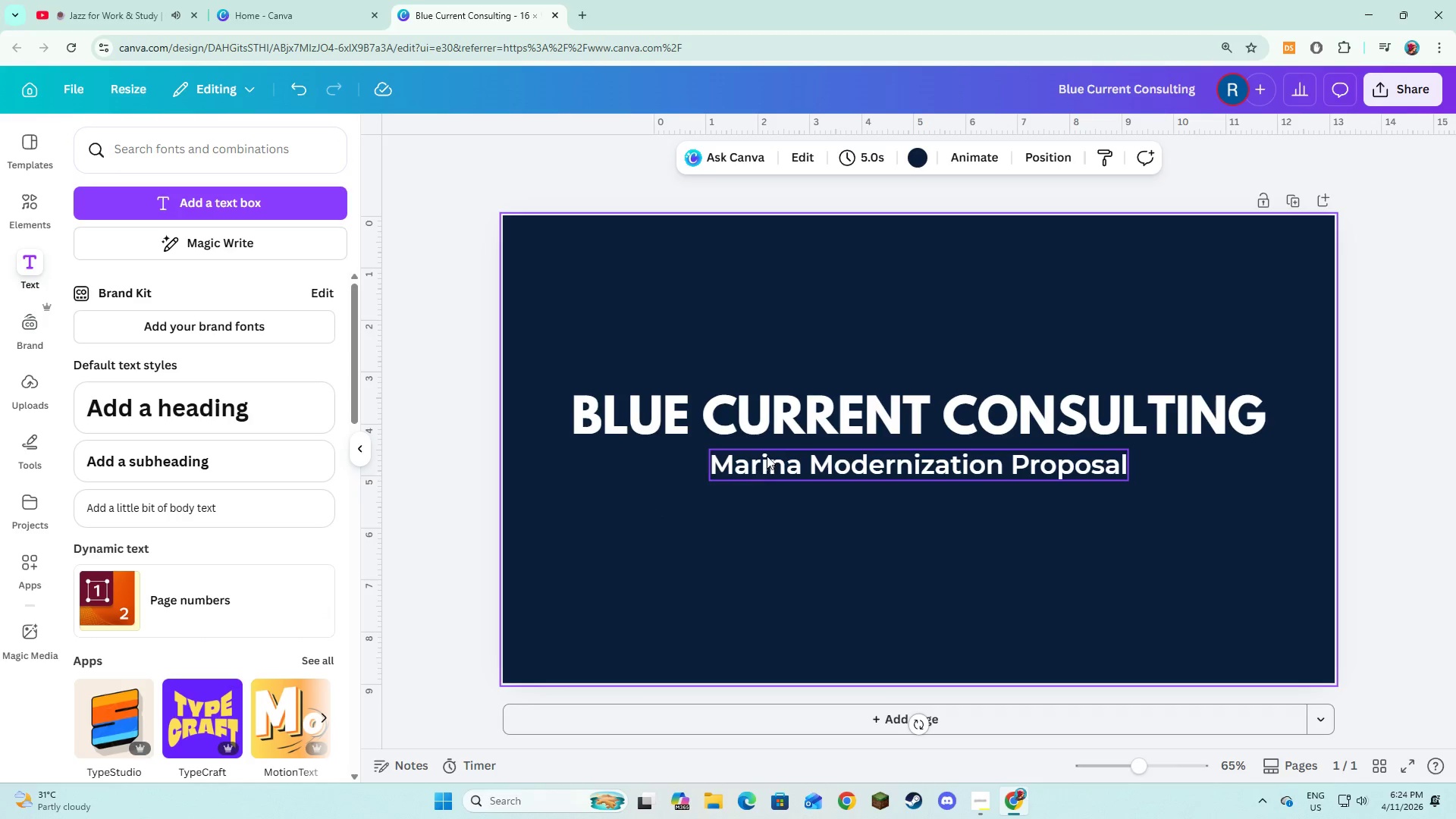 
left_click([776, 413])
 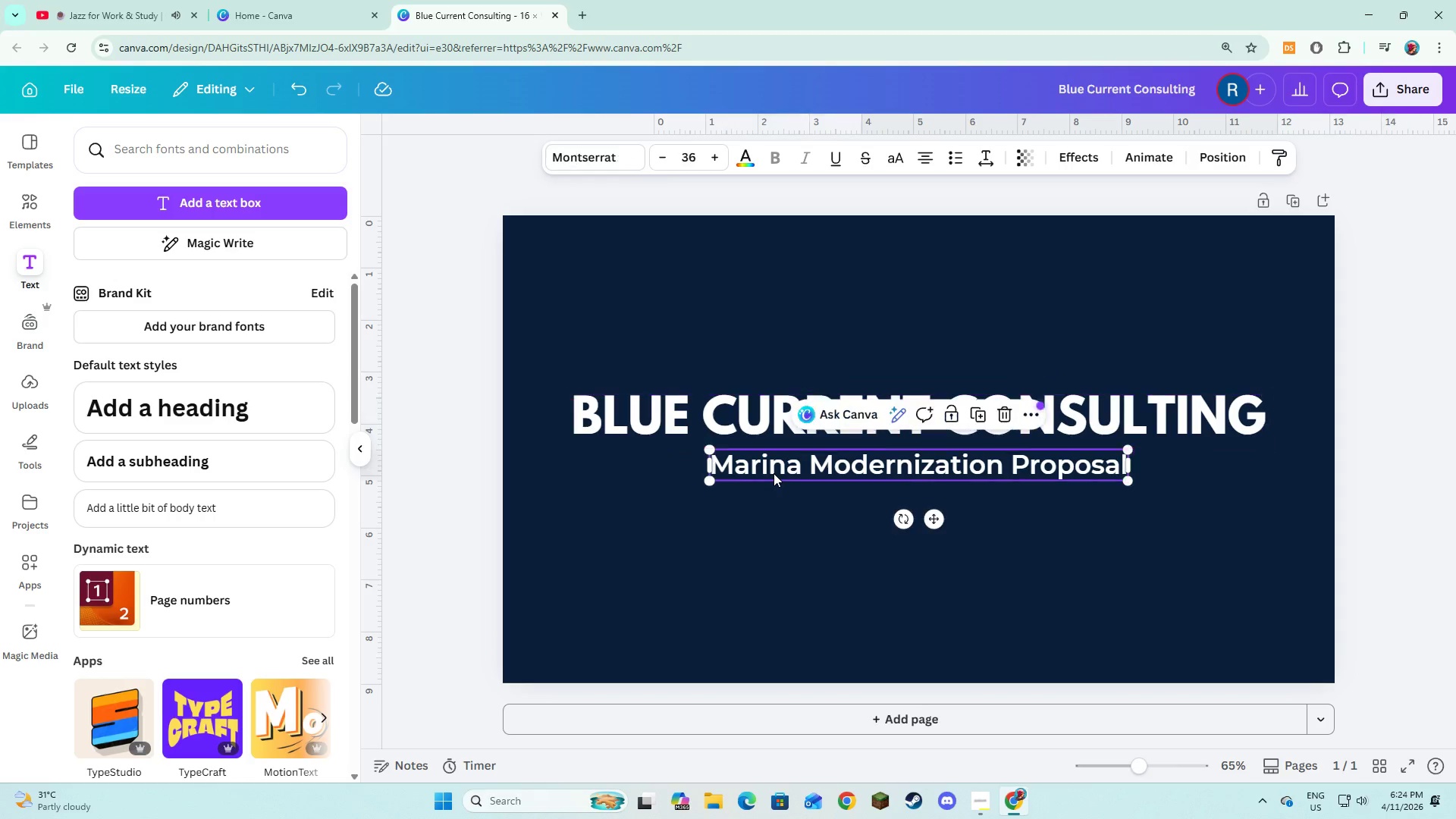 
double_click([765, 536])
 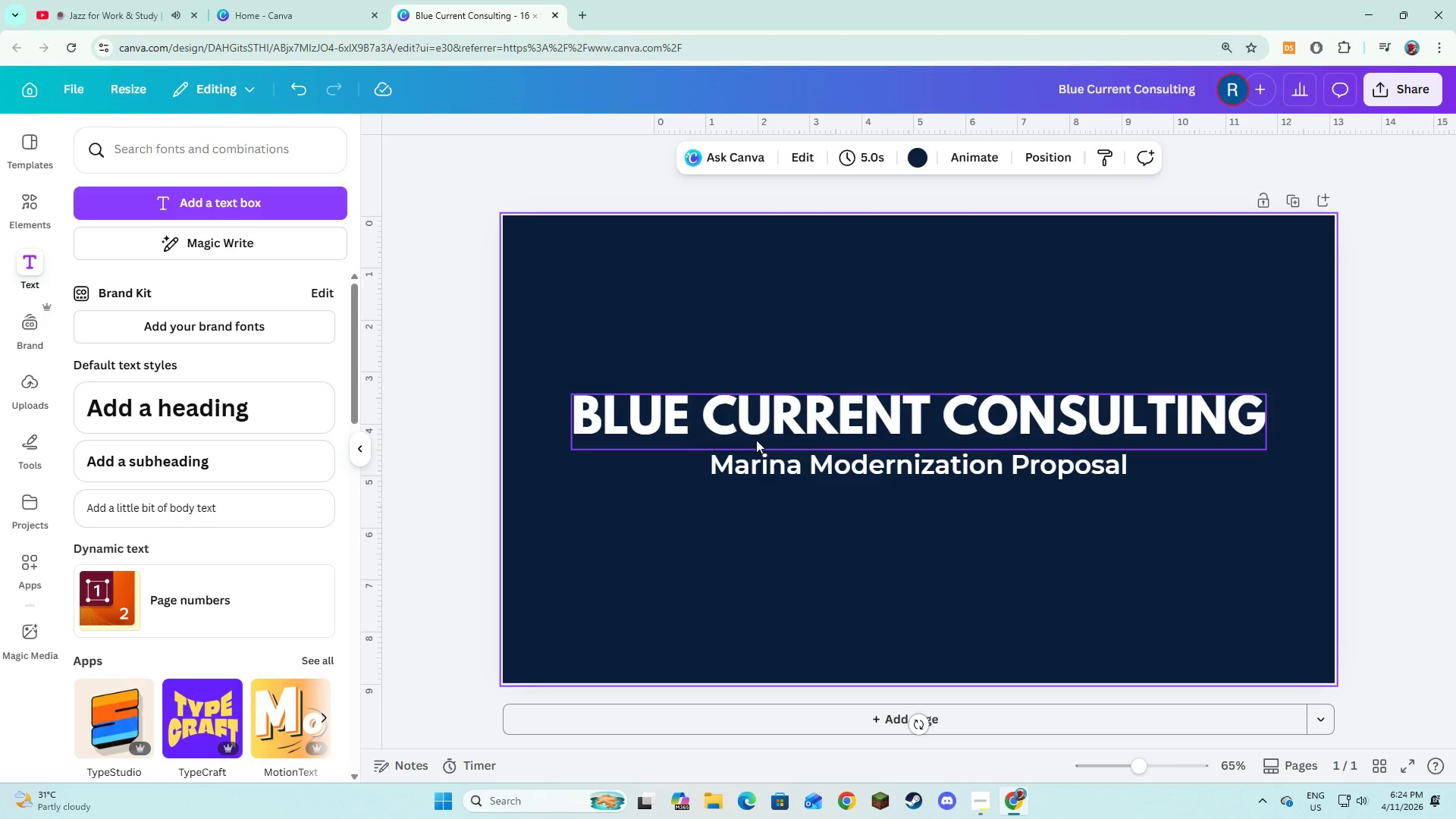 
wait(13.98)
 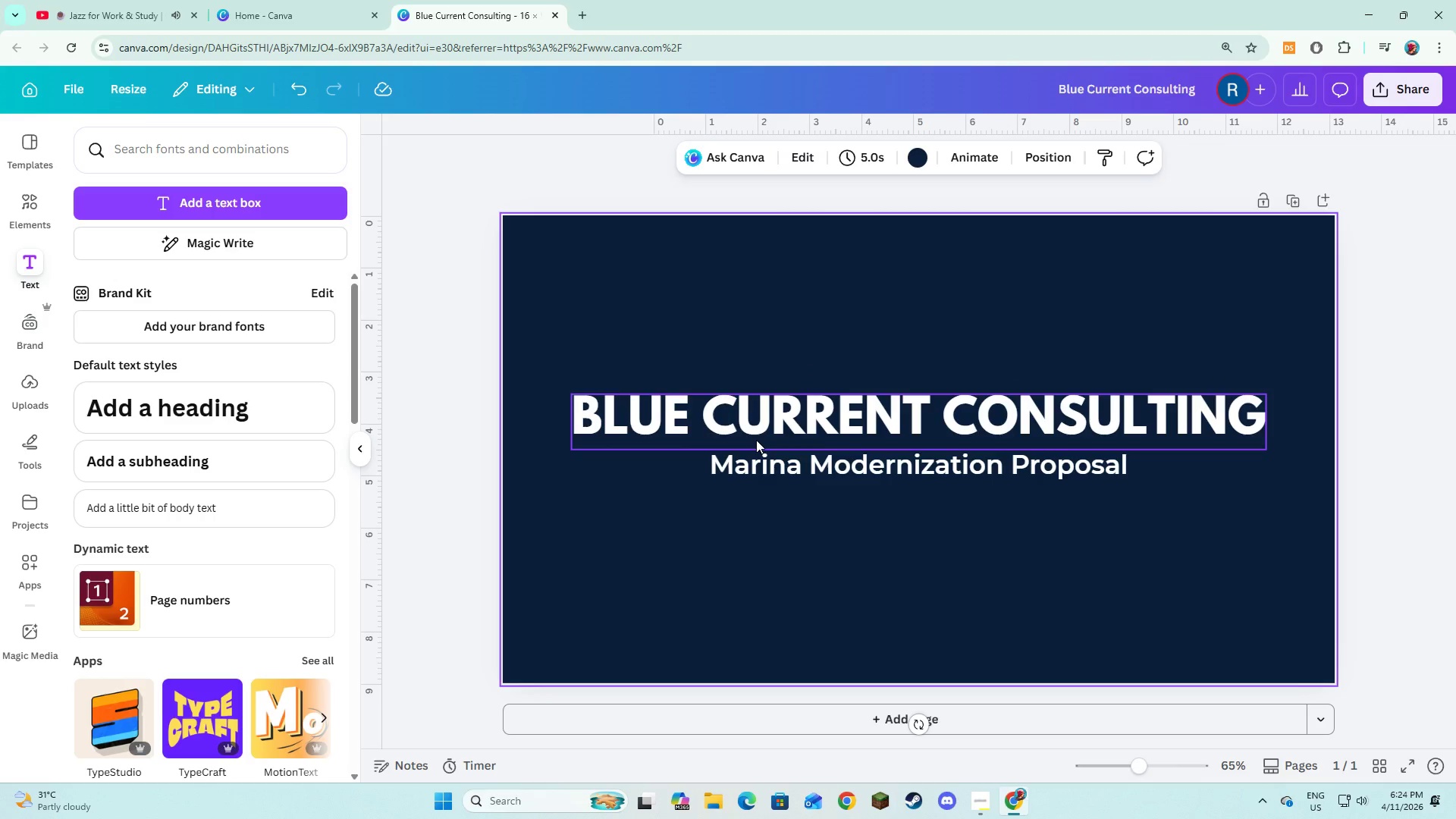 
left_click([758, 462])
 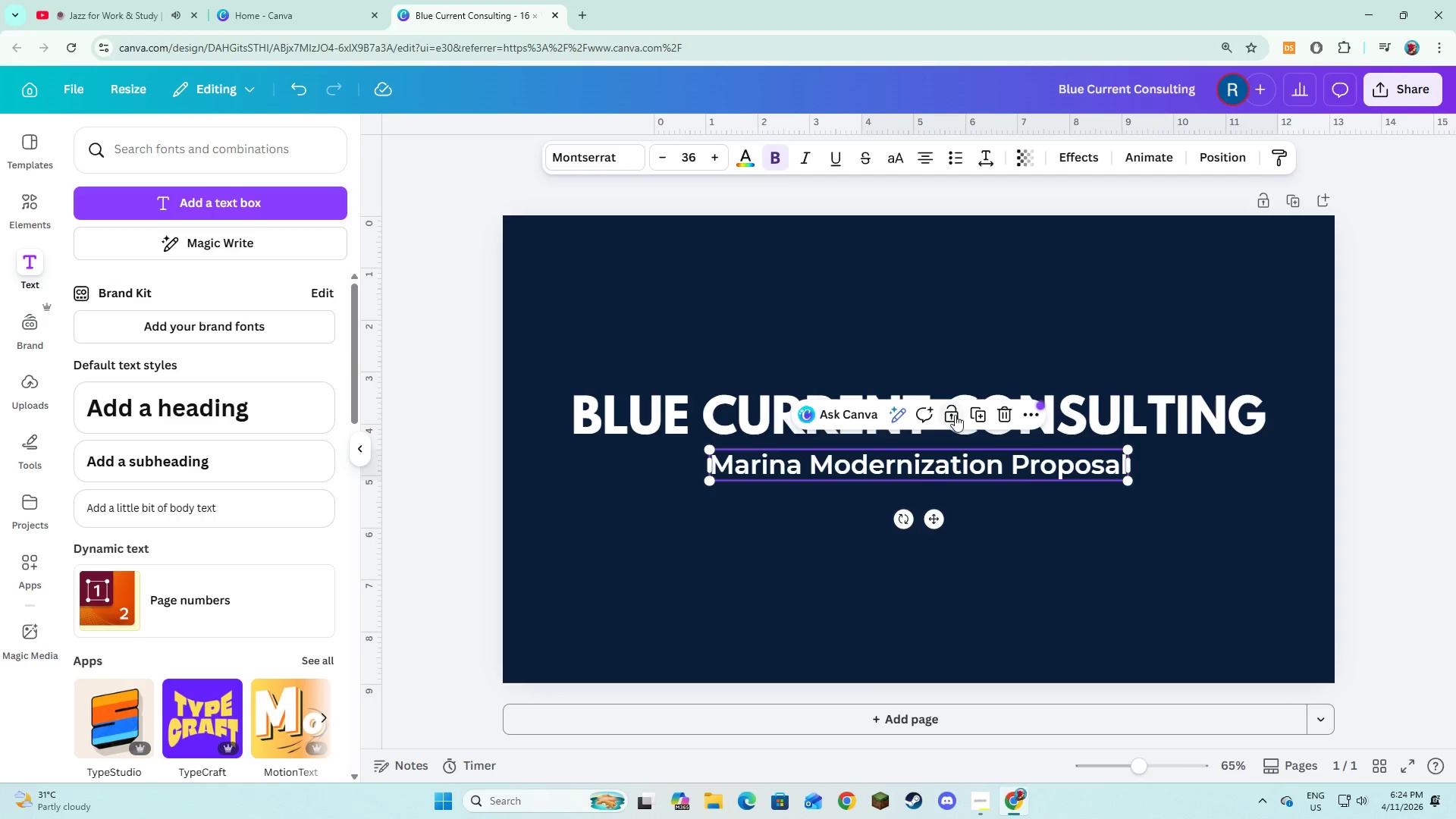 
left_click([972, 413])
 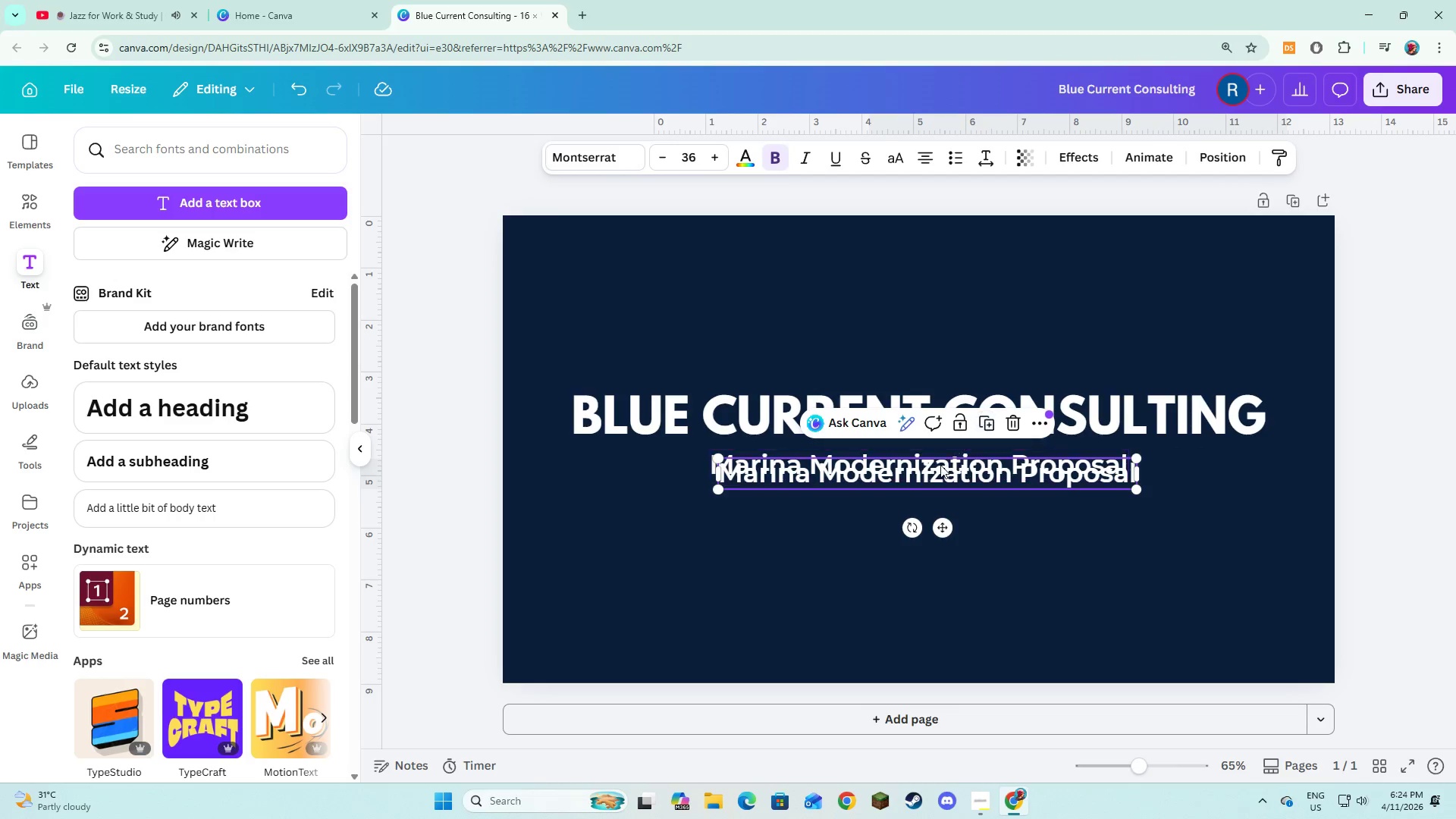 
left_click_drag(start_coordinate=[940, 465], to_coordinate=[930, 485])
 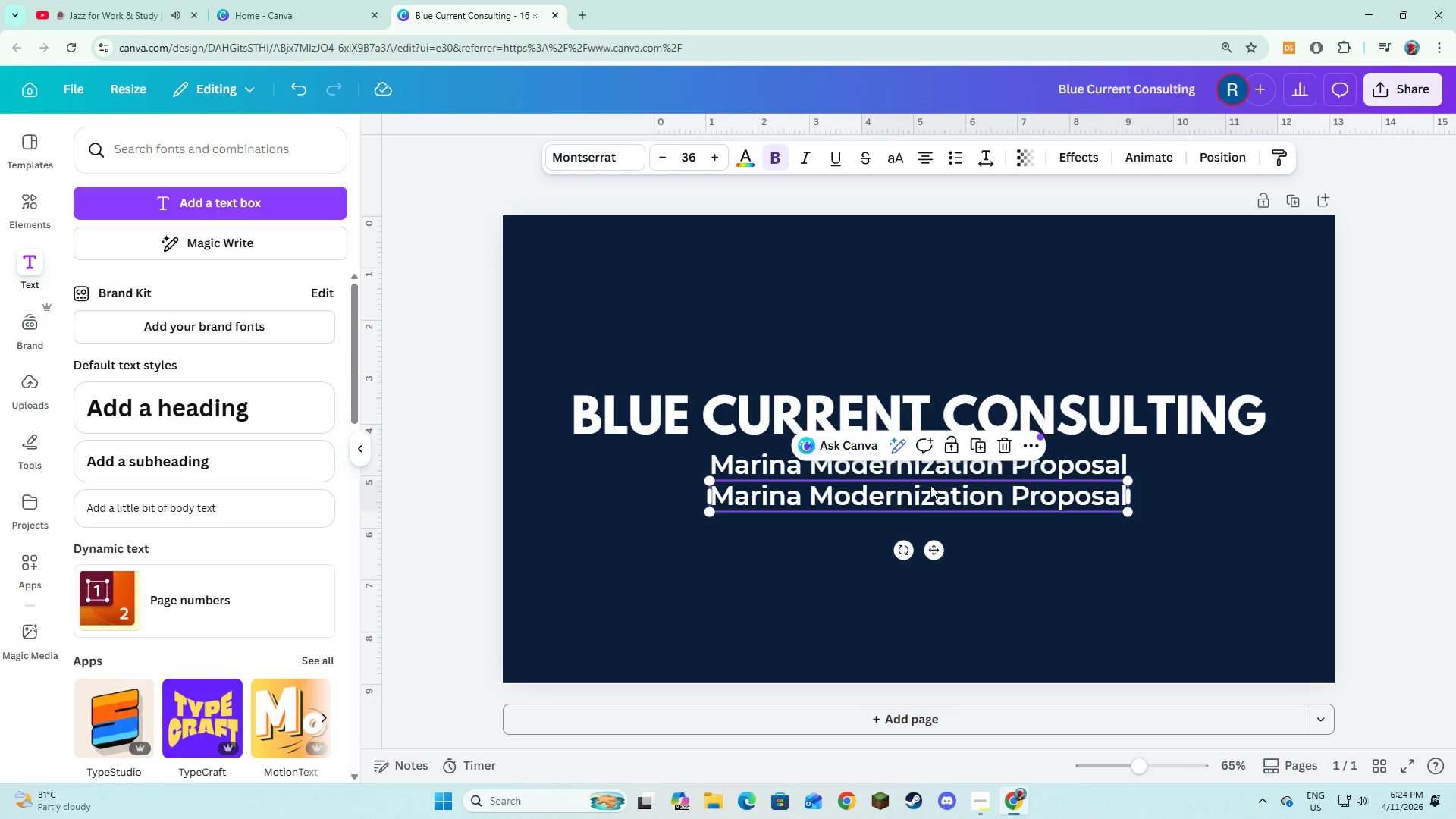 
left_click([930, 485])
 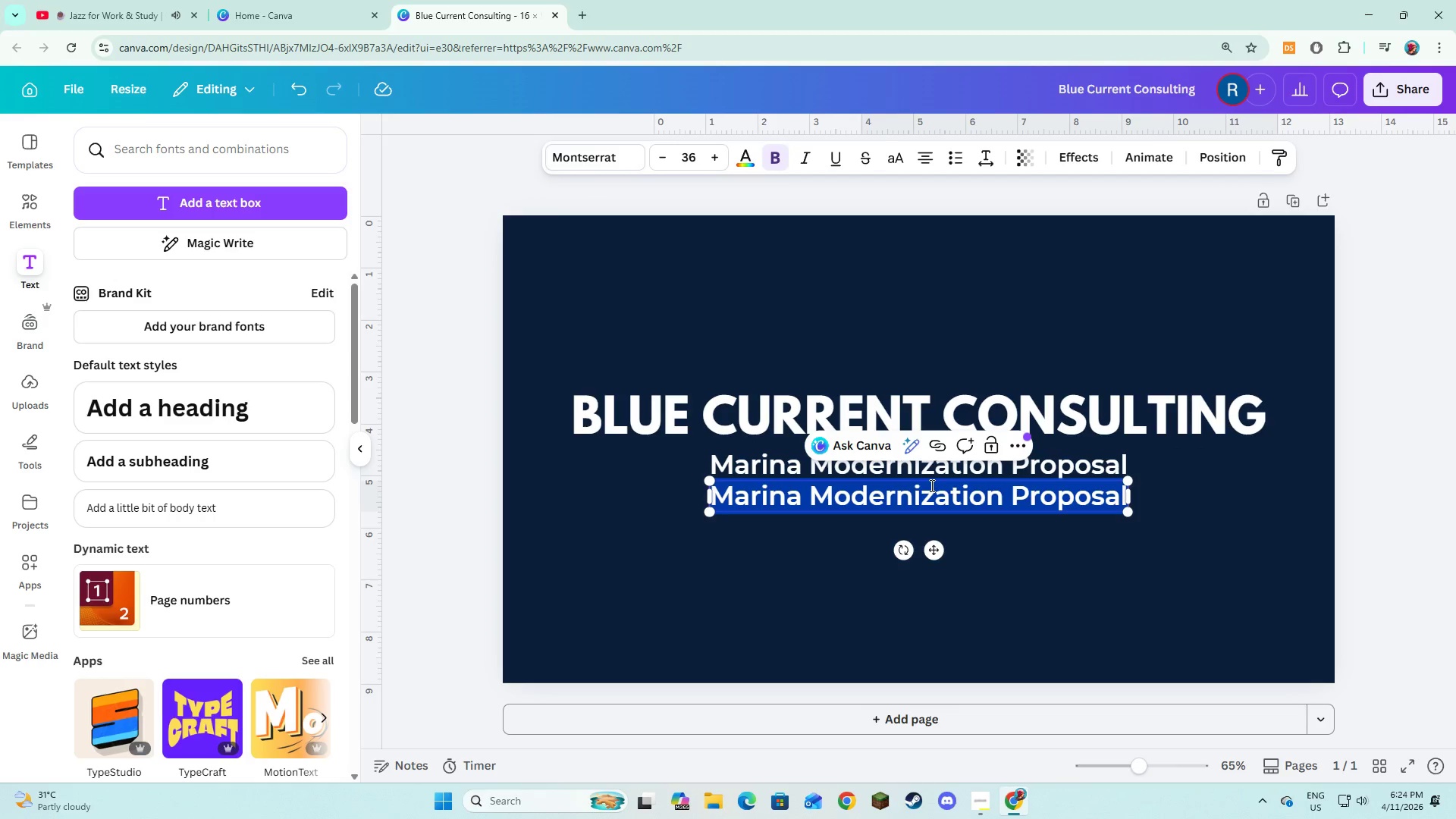 
type(Solar Microgrid & EV Charging Infrastructure)
 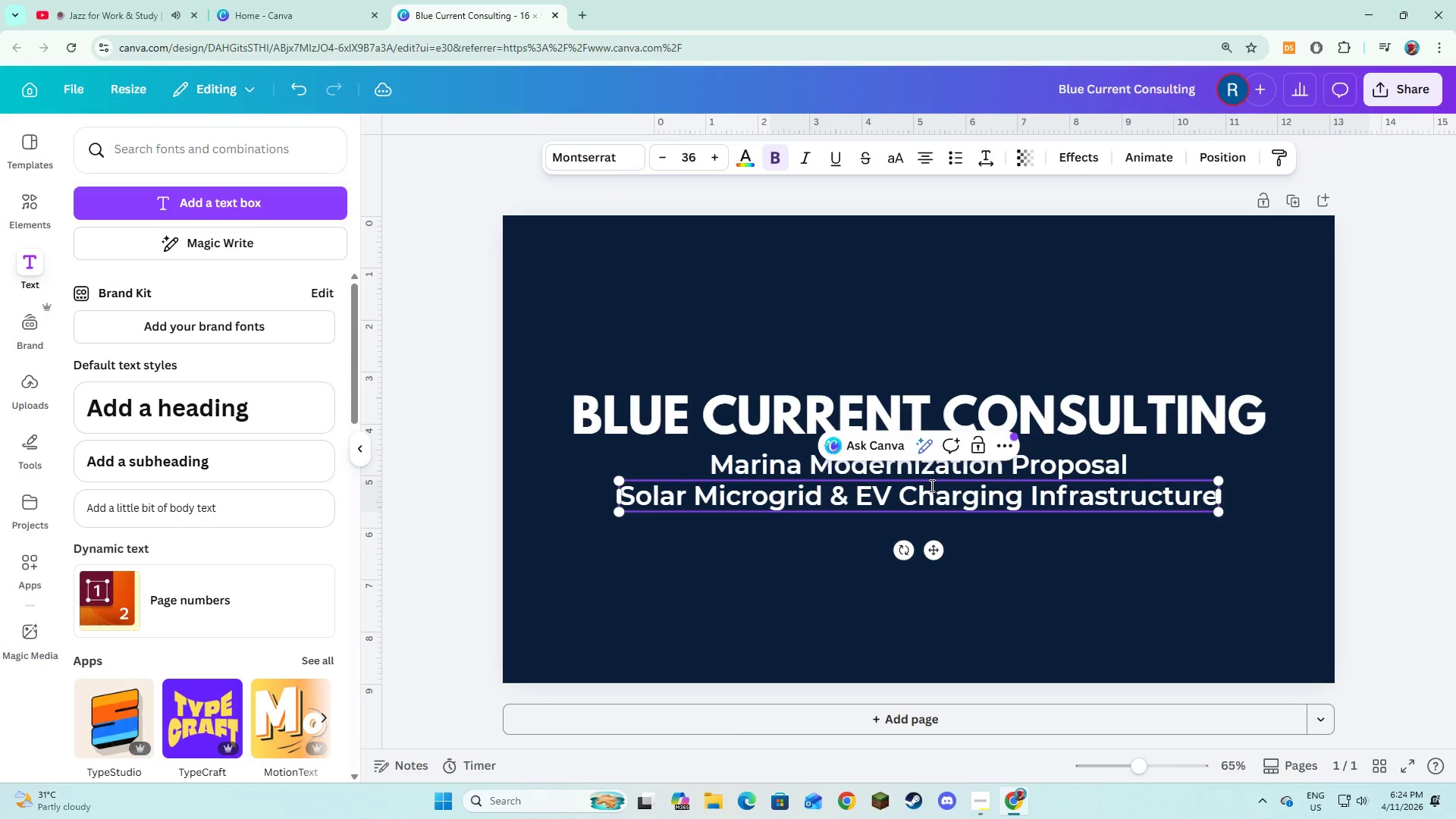 
double_click([851, 513])
 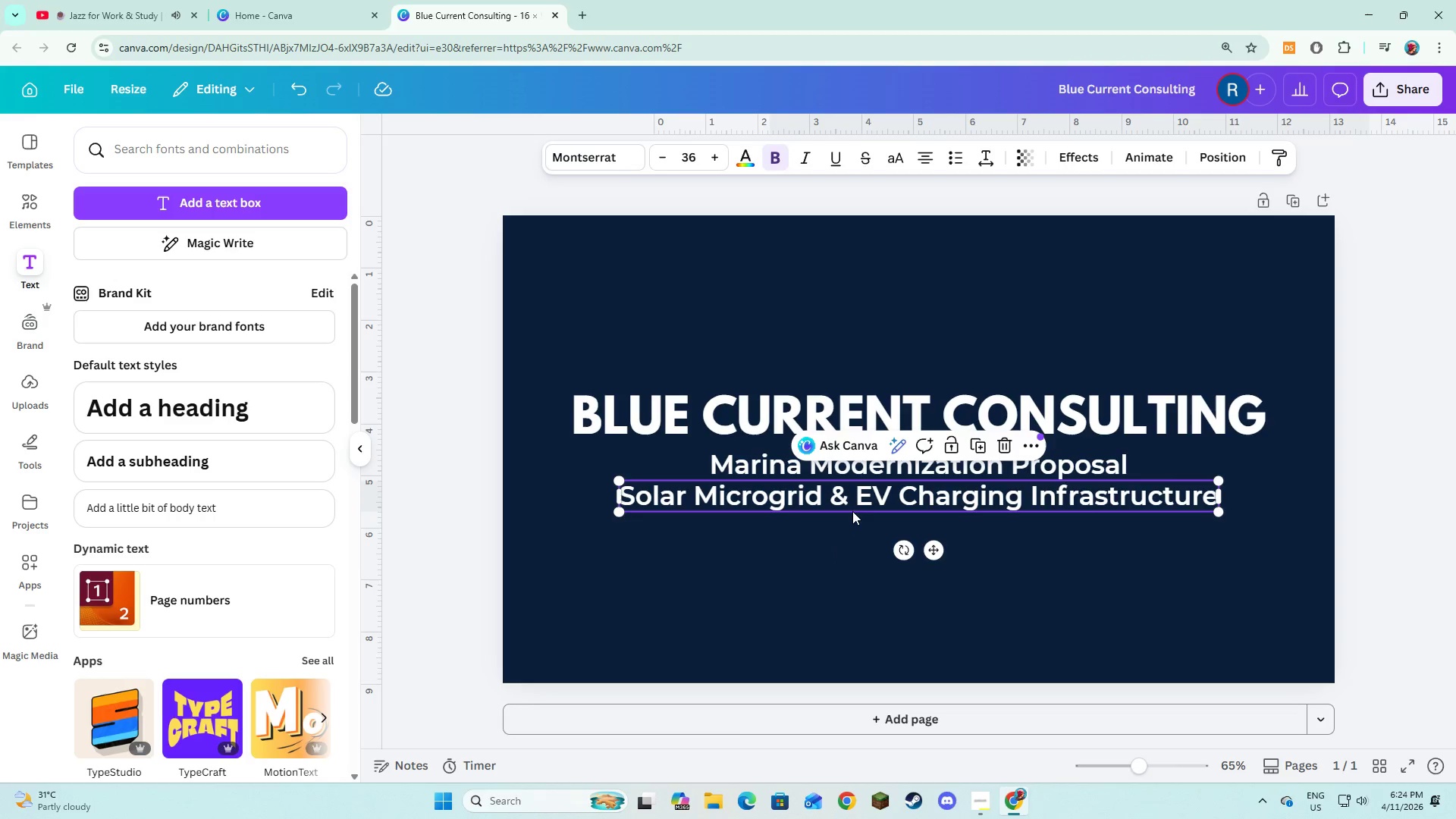 
left_click_drag(start_coordinate=[852, 511], to_coordinate=[851, 522])
 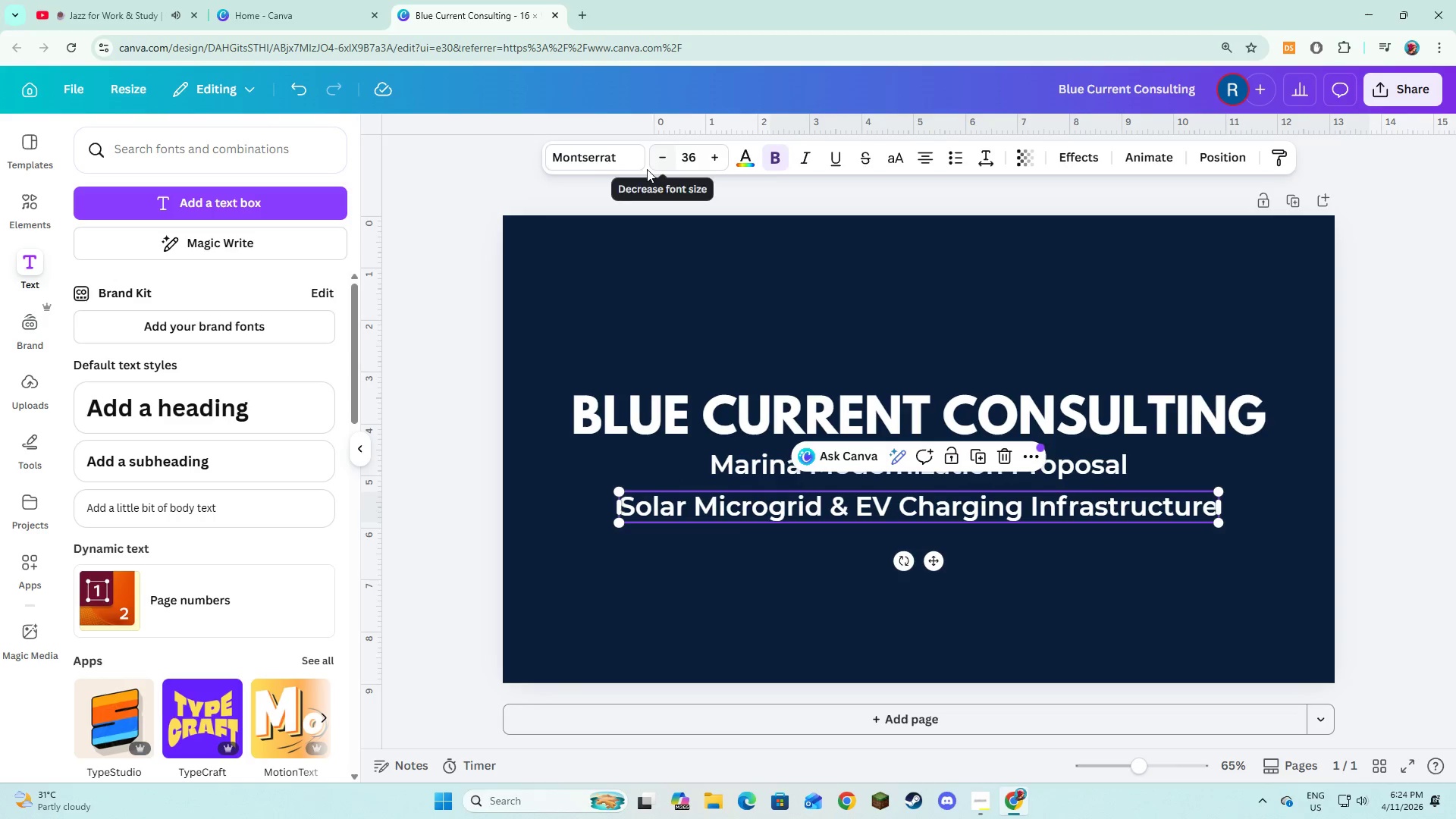 
double_click([601, 158])
 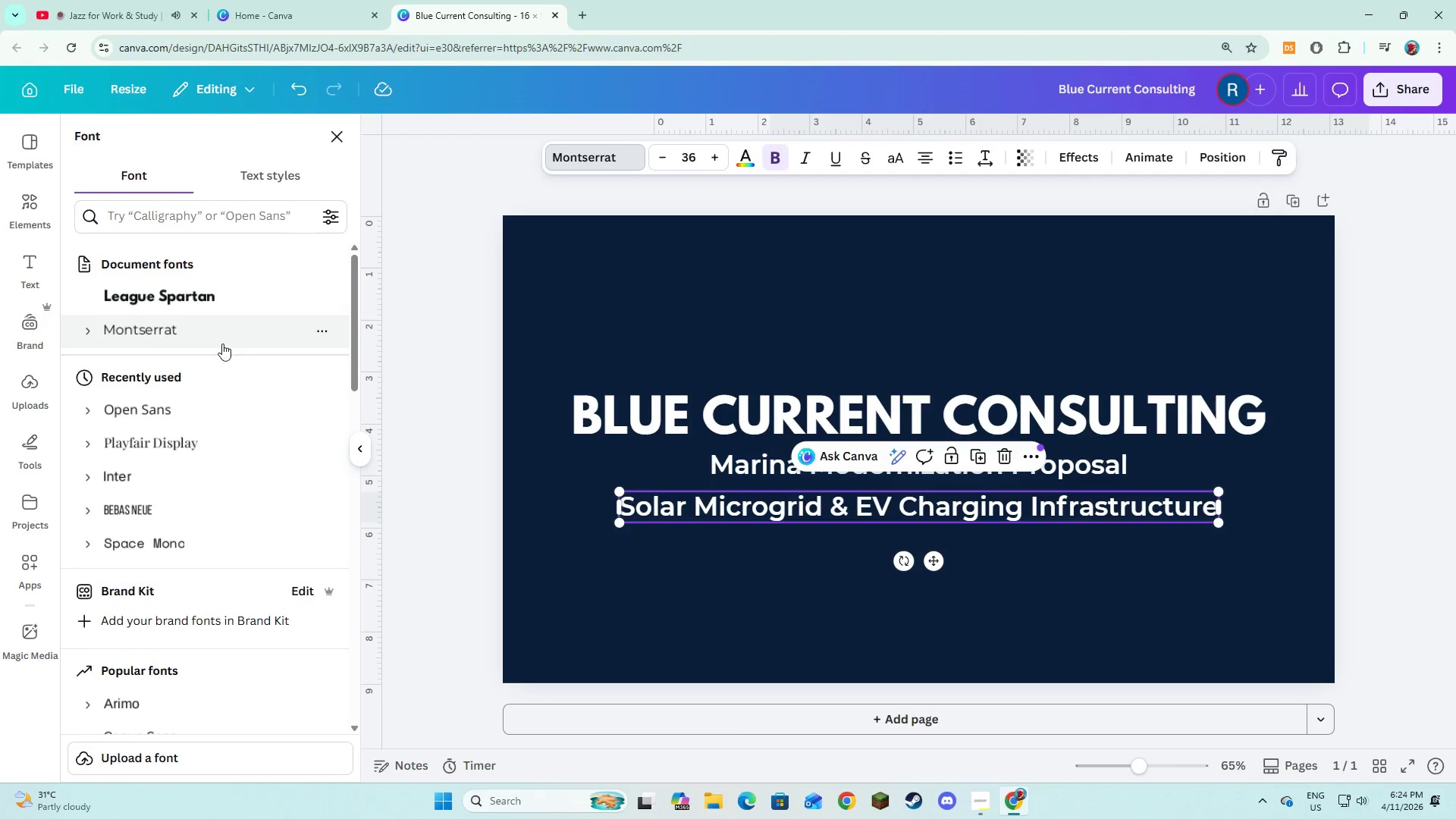 
left_click([97, 336])
 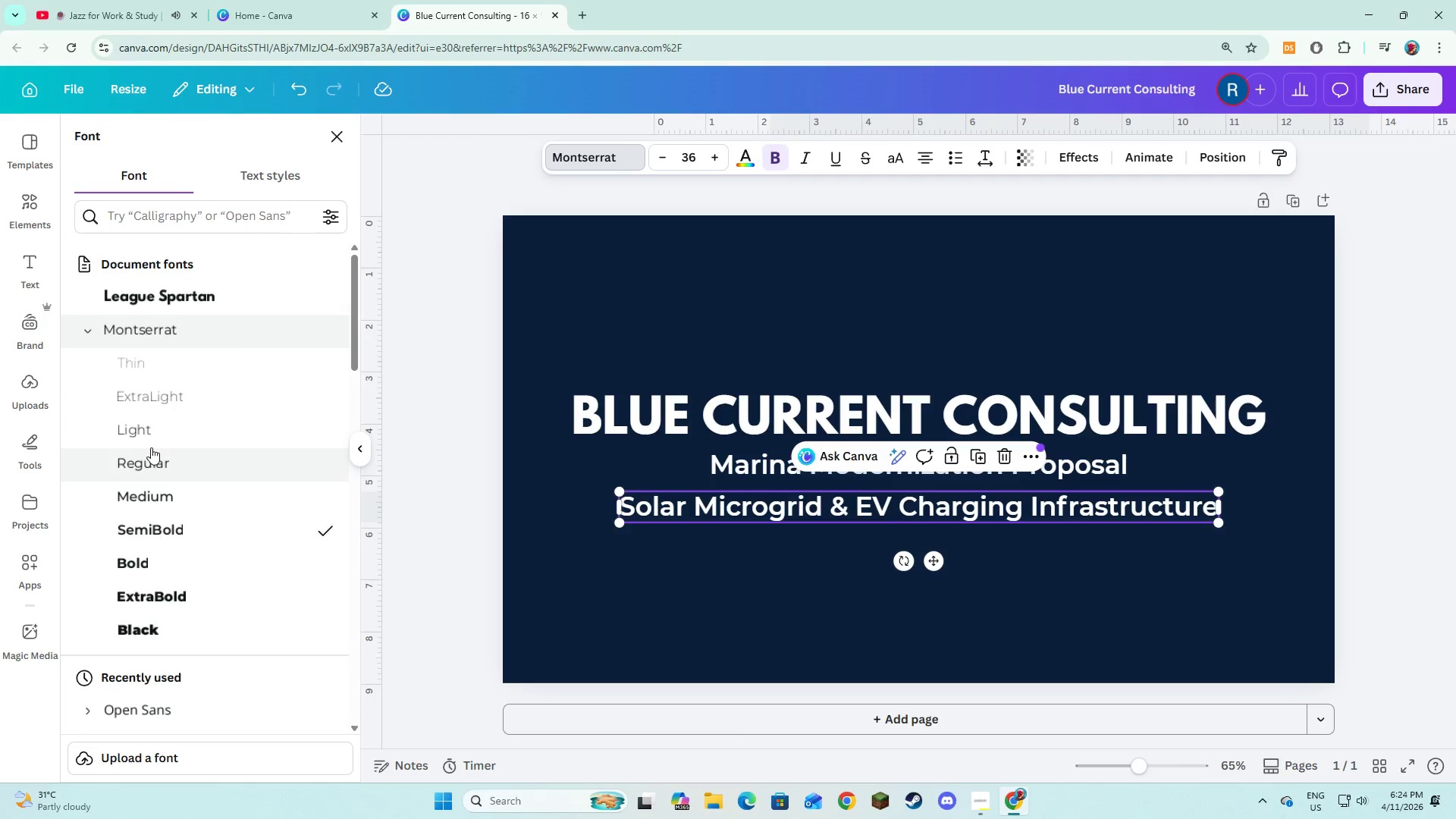 
left_click([151, 462])
 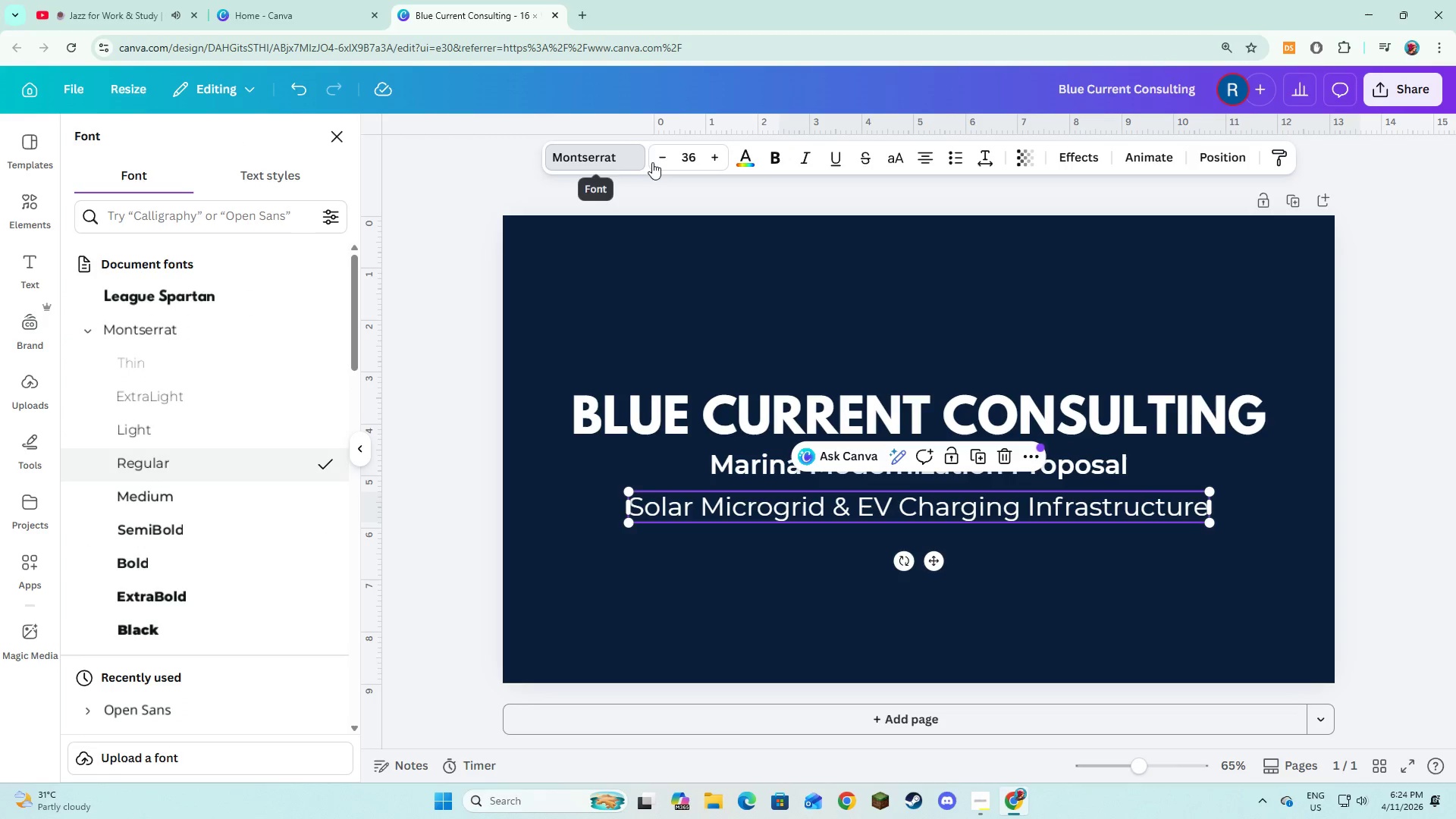 
double_click([654, 161])
 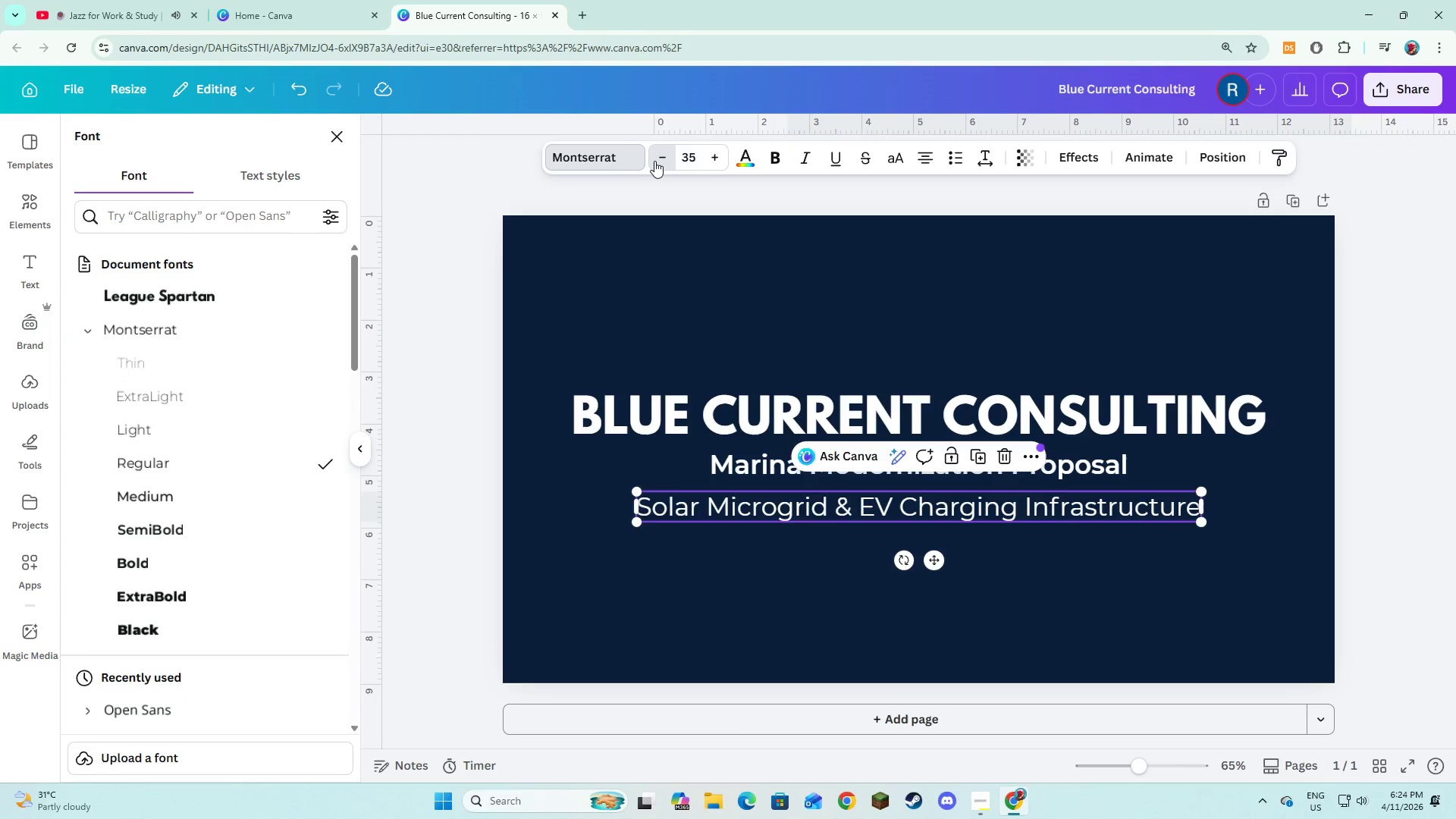 
triple_click([654, 161])
 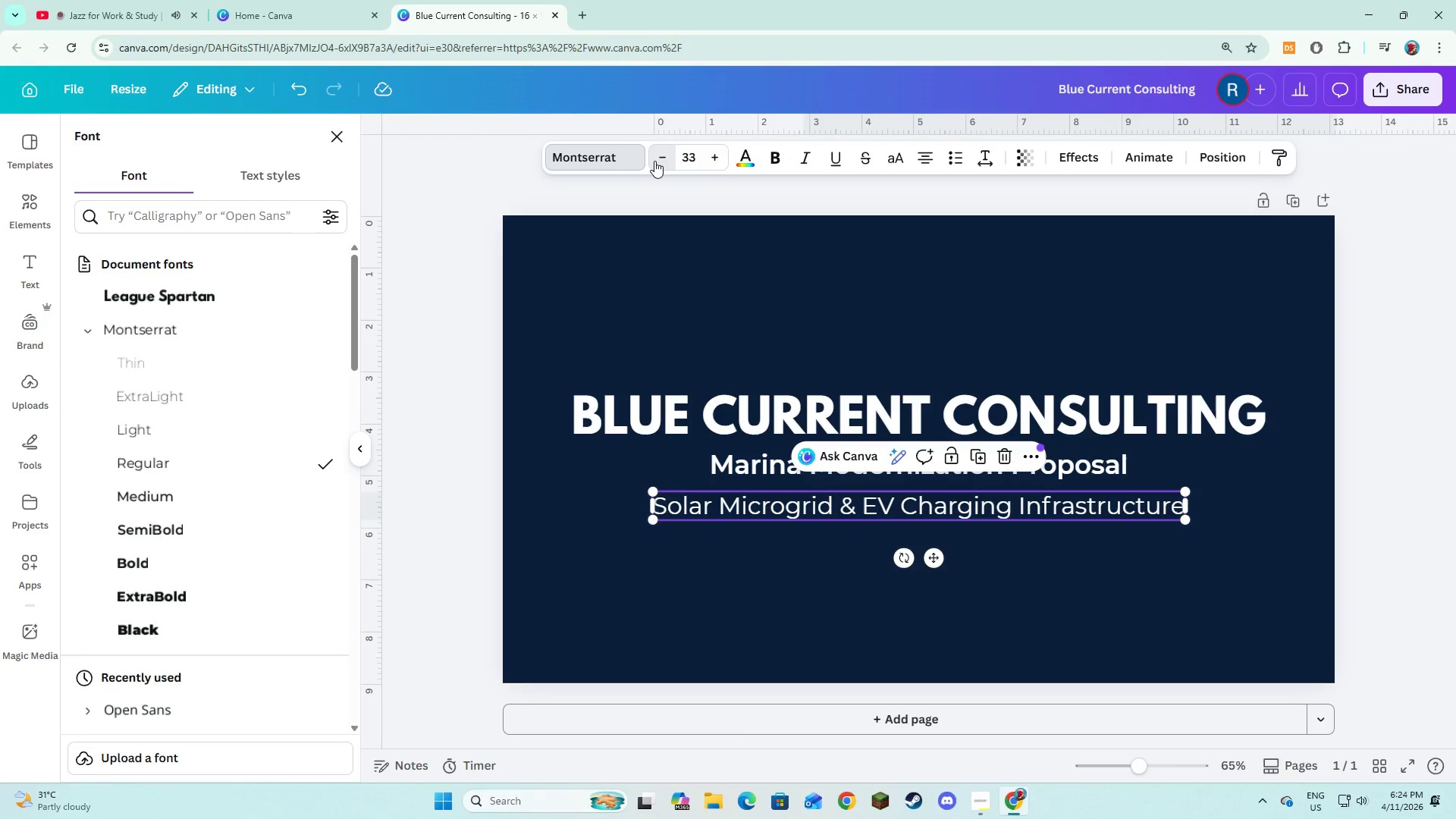 
triple_click([654, 161])
 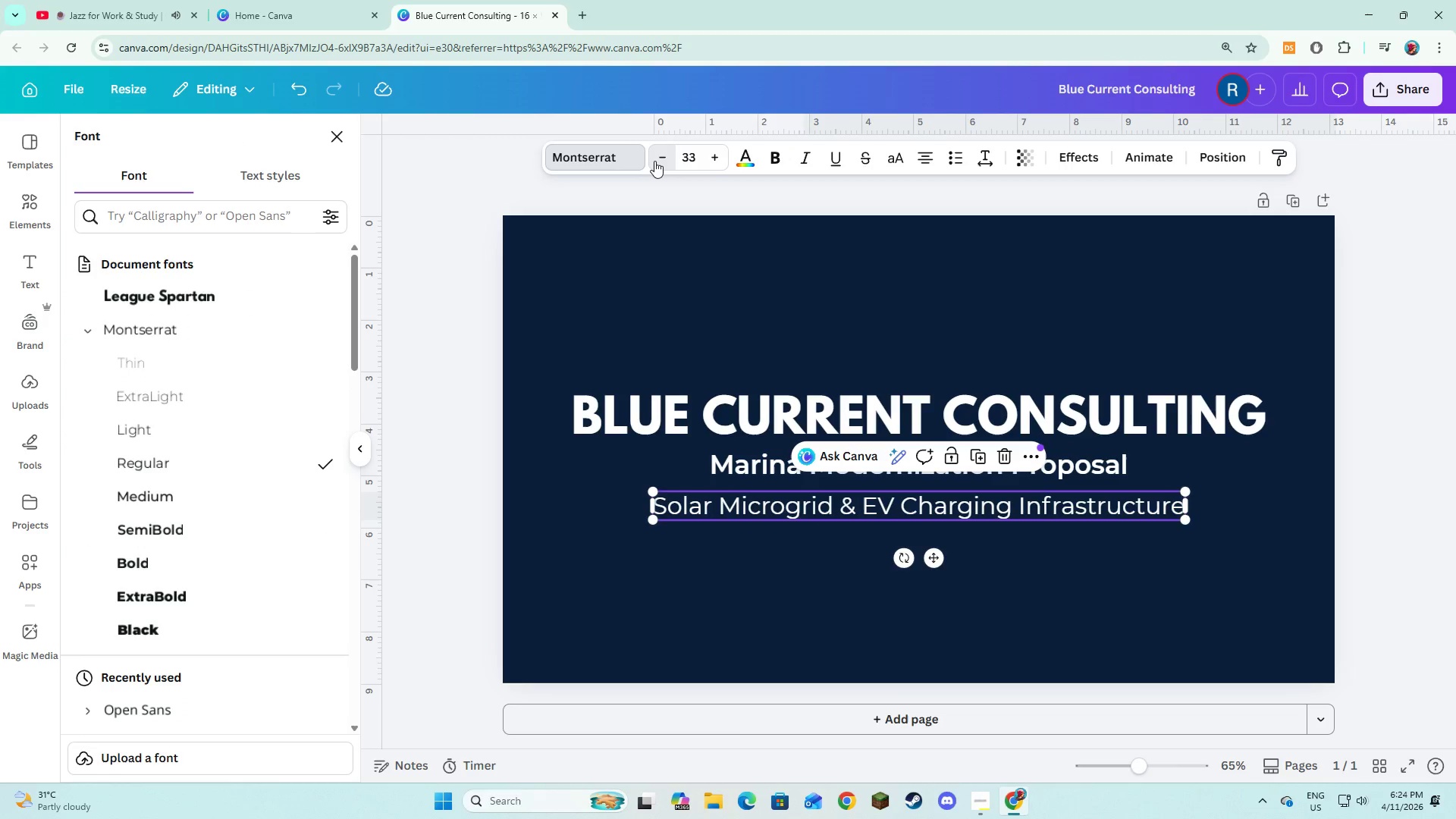 
triple_click([654, 161])
 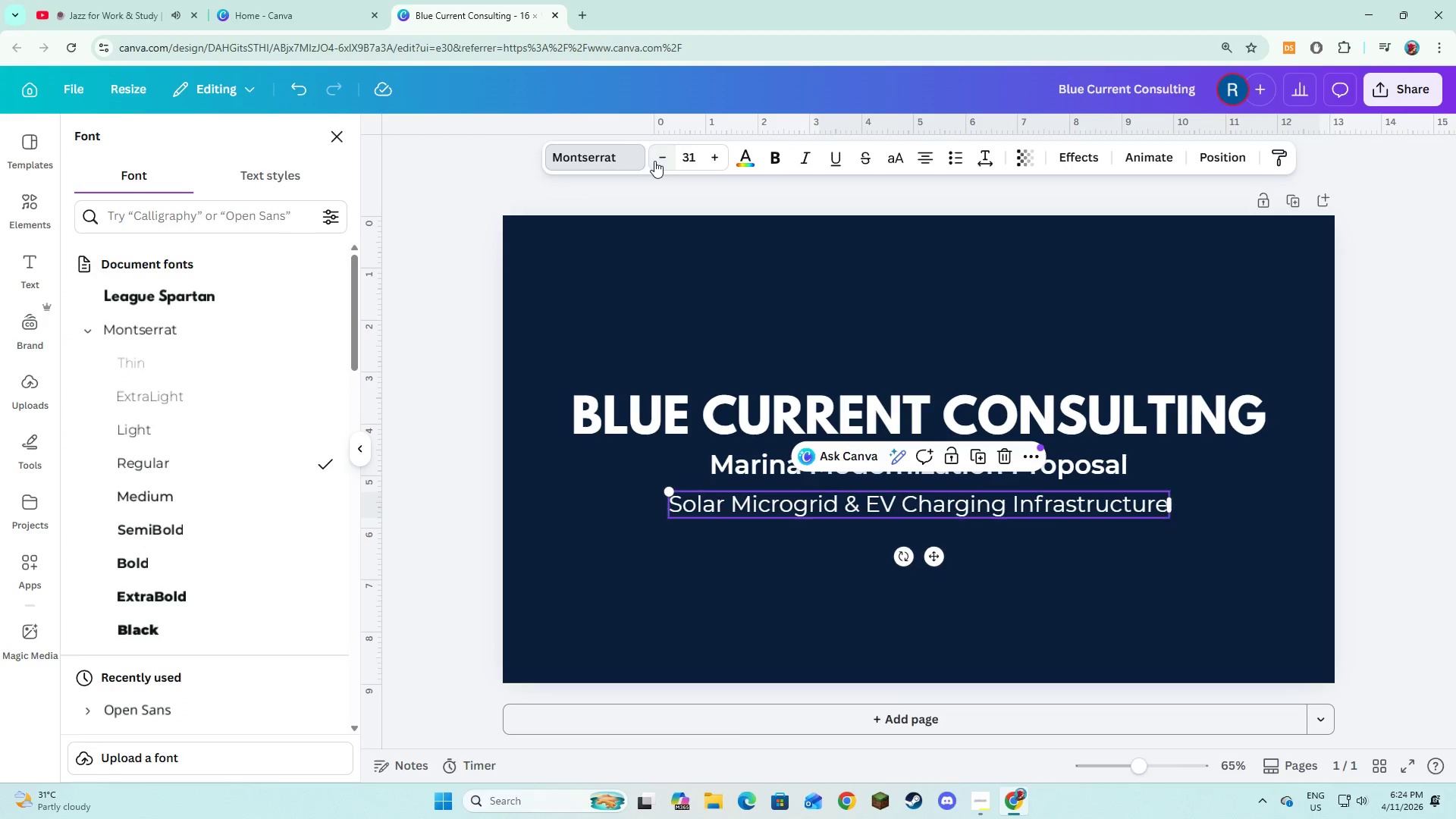 
triple_click([654, 161])
 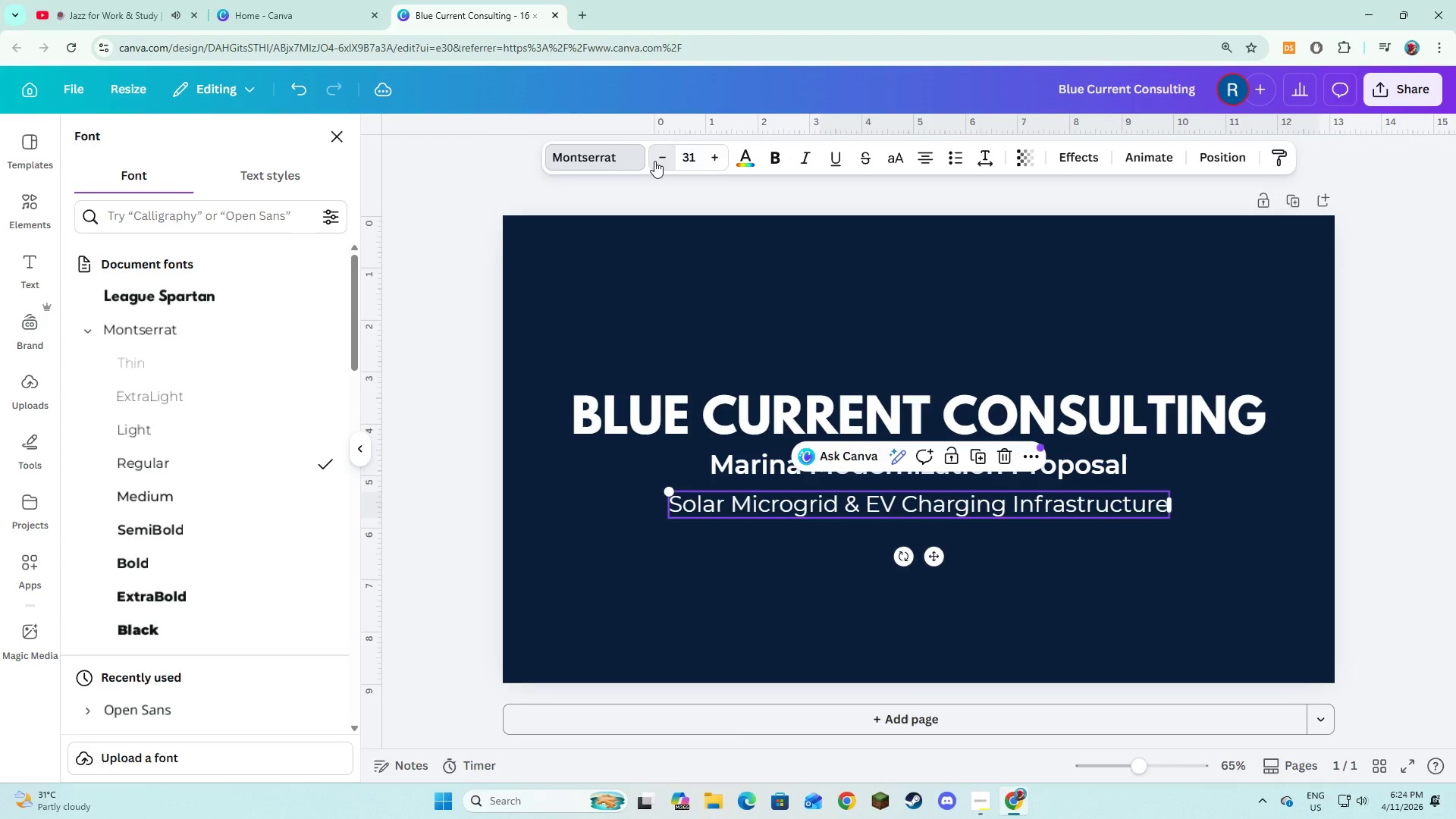 
triple_click([654, 161])
 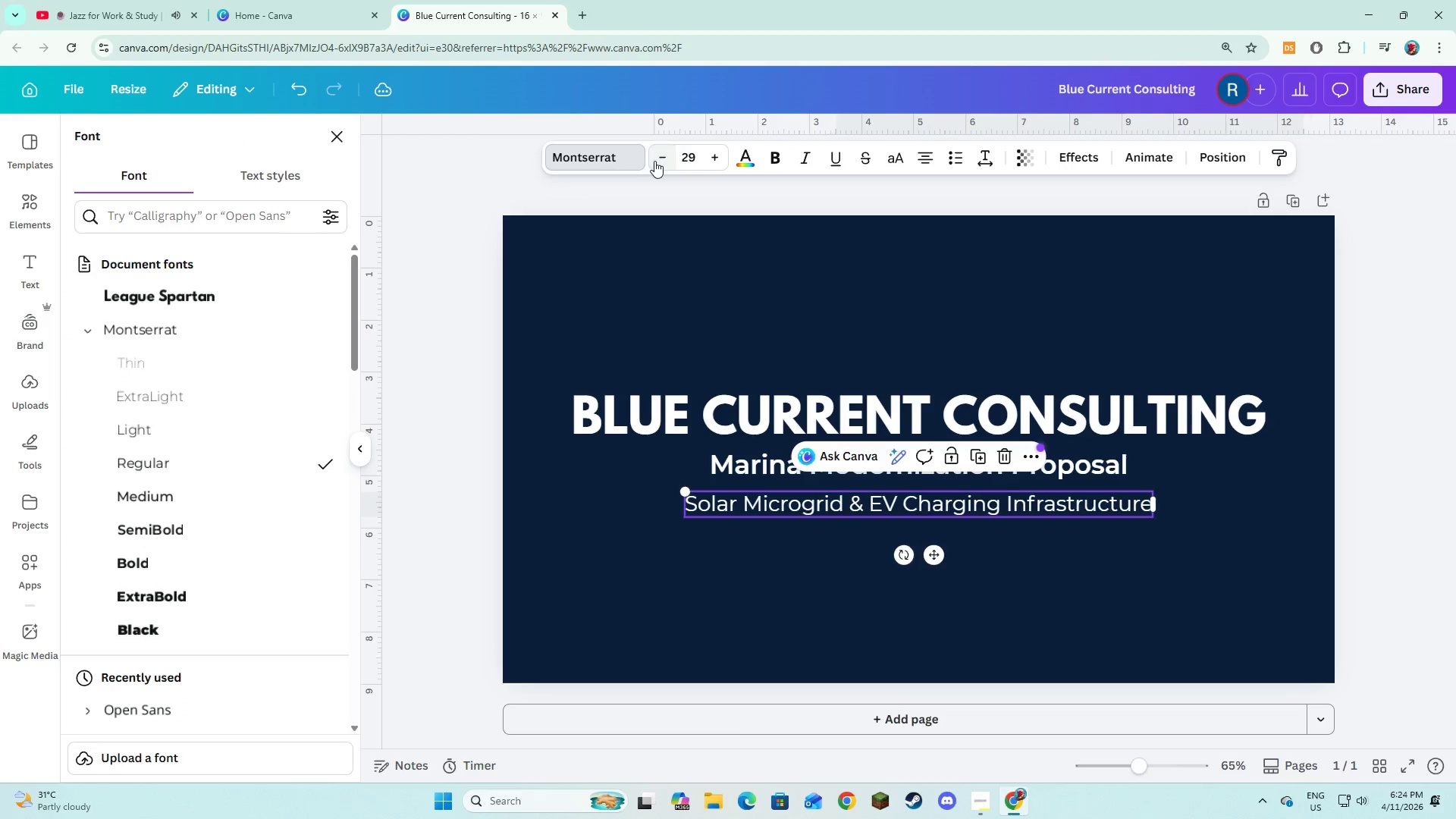 
triple_click([654, 161])
 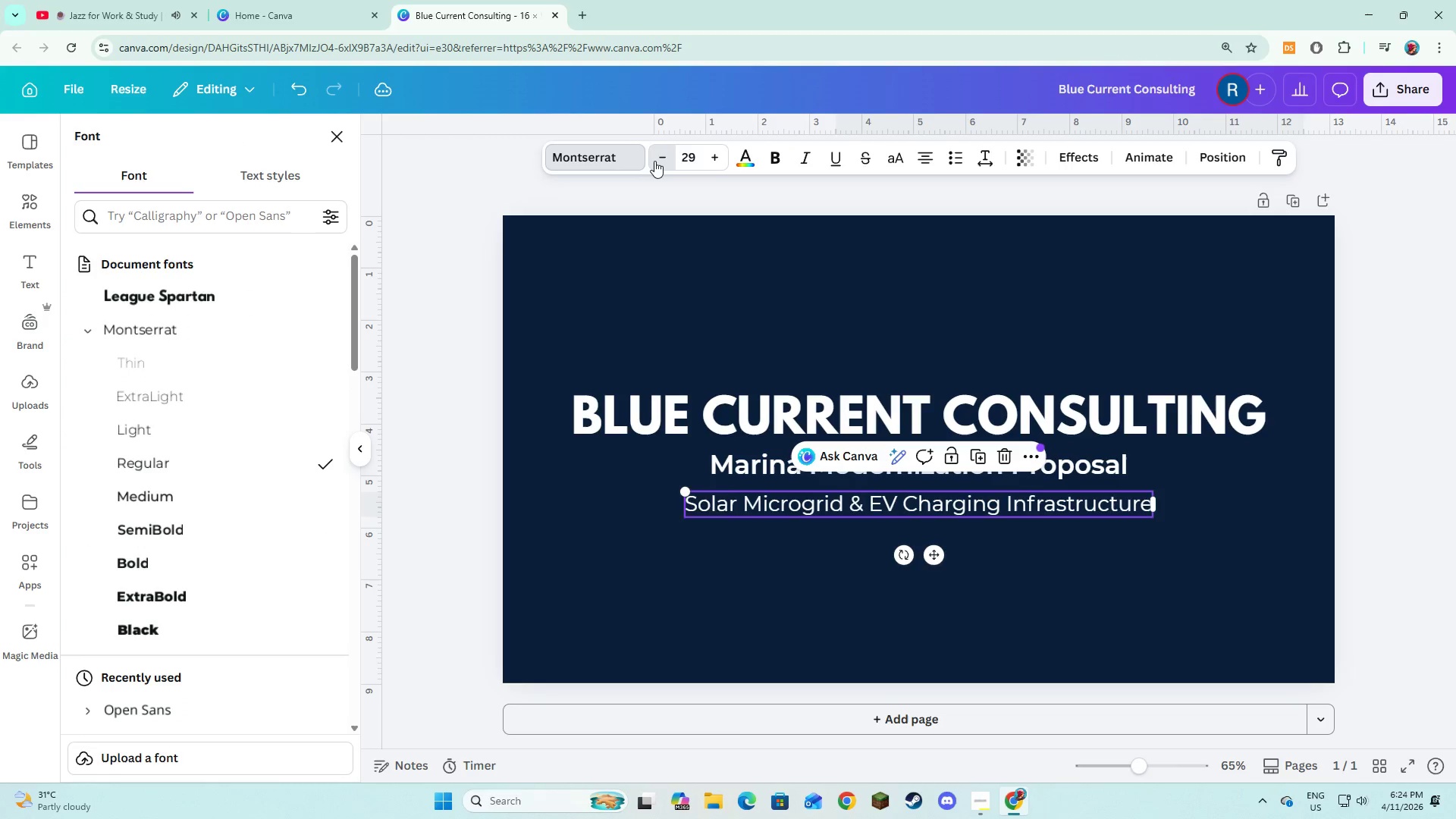 
triple_click([654, 161])
 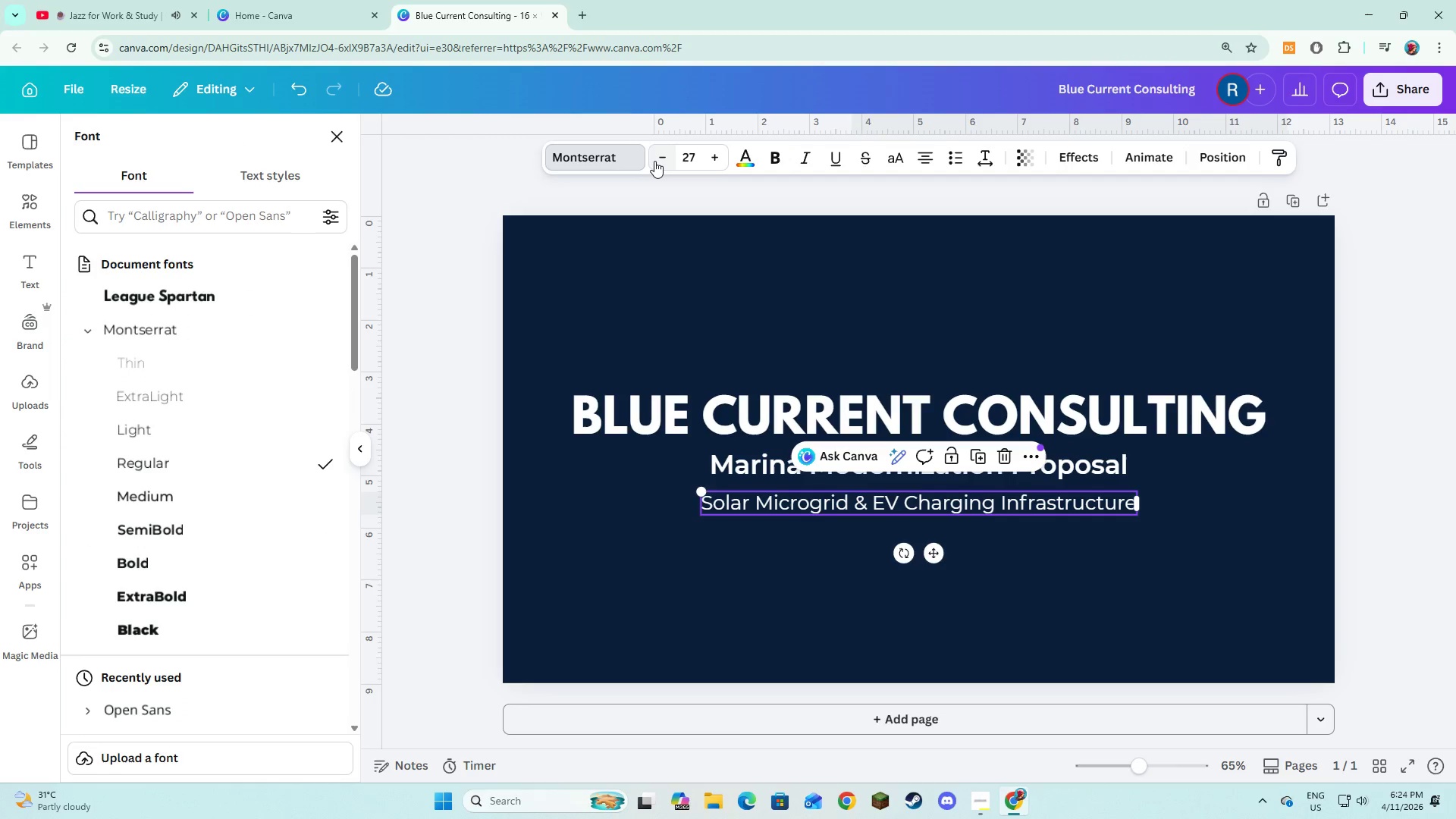 
double_click([654, 161])
 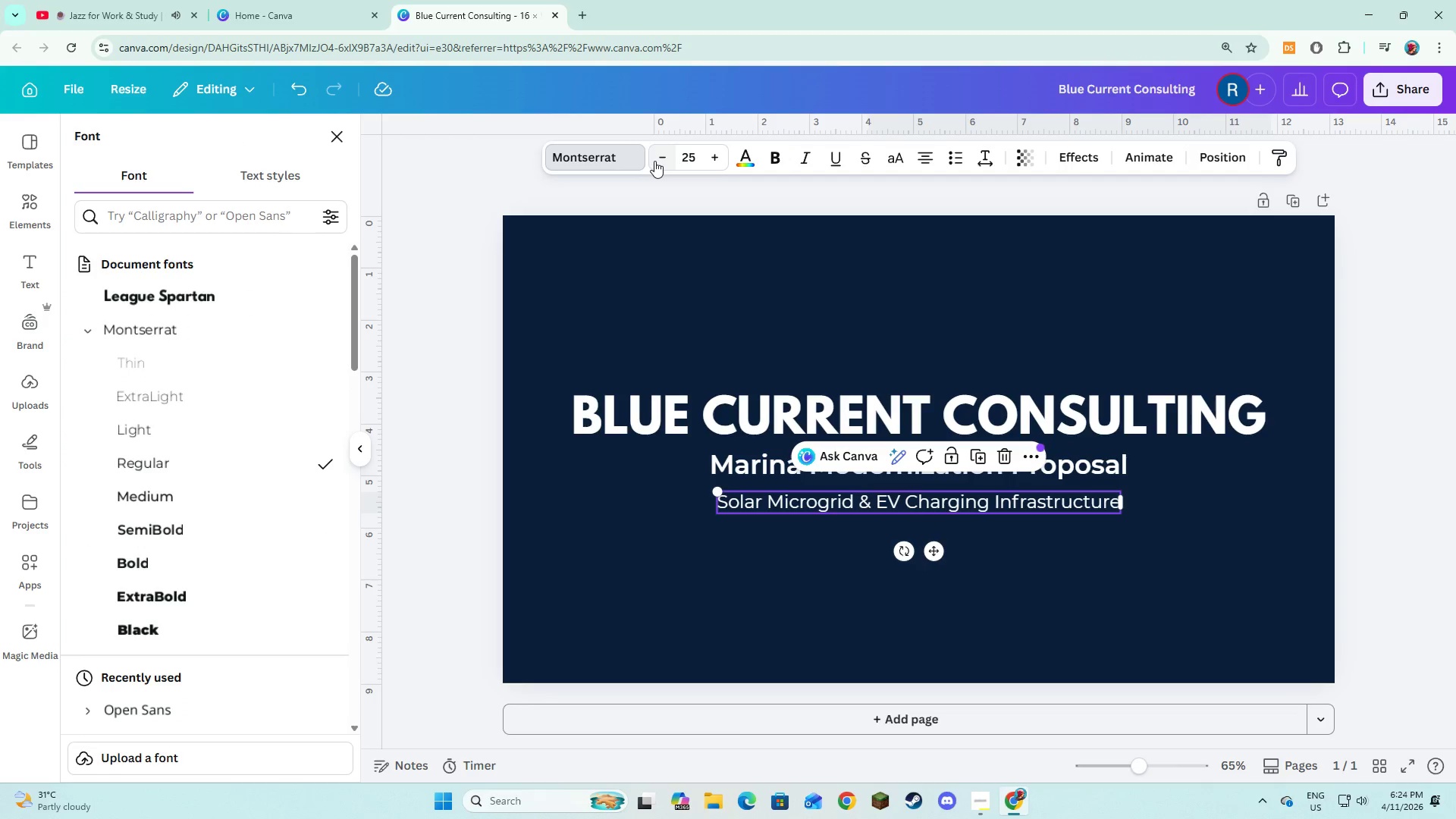 
left_click([607, 498])
 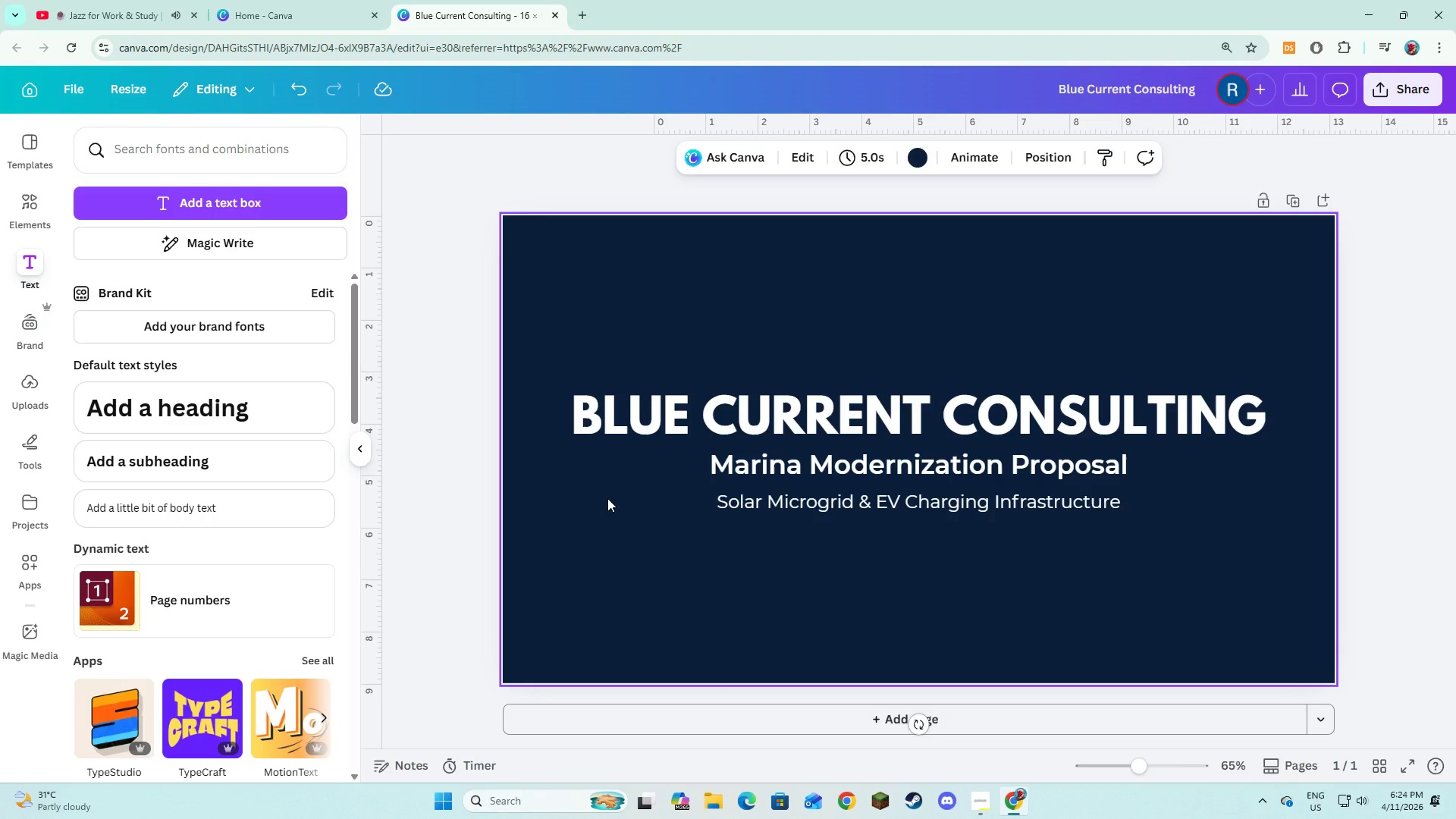 
left_click([833, 551])
 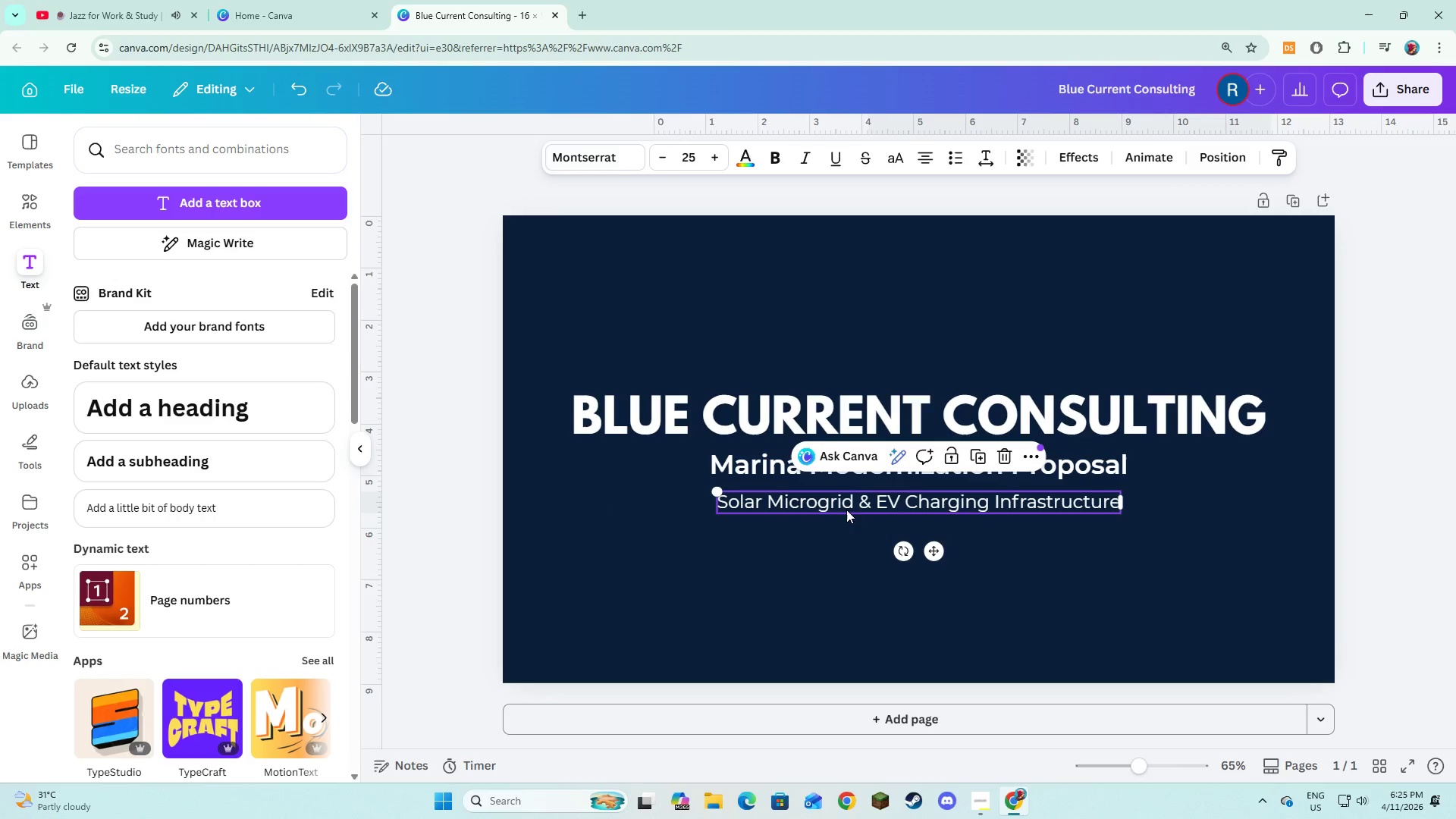 
double_click([807, 562])
 